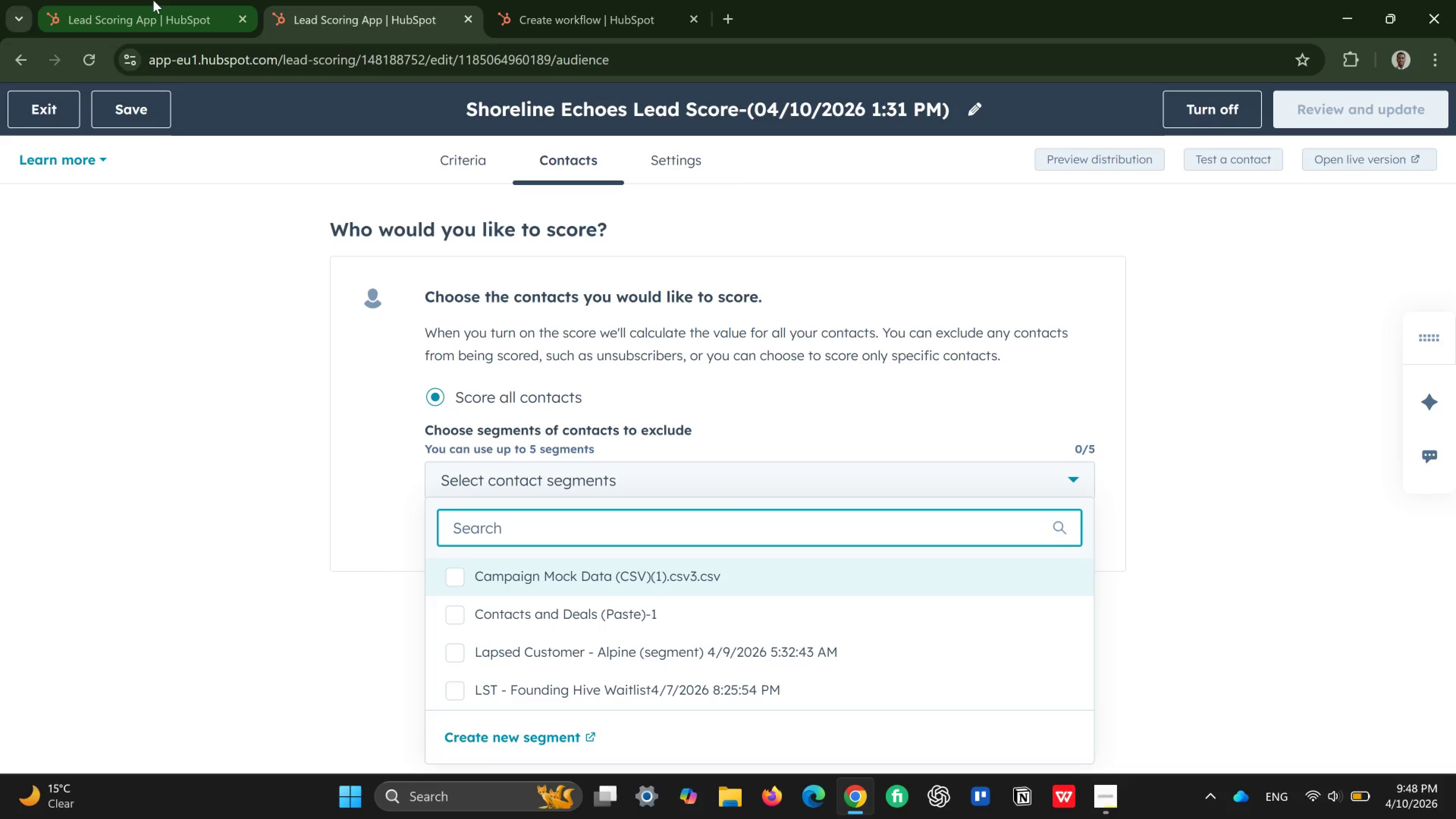 
left_click([153, 5])
 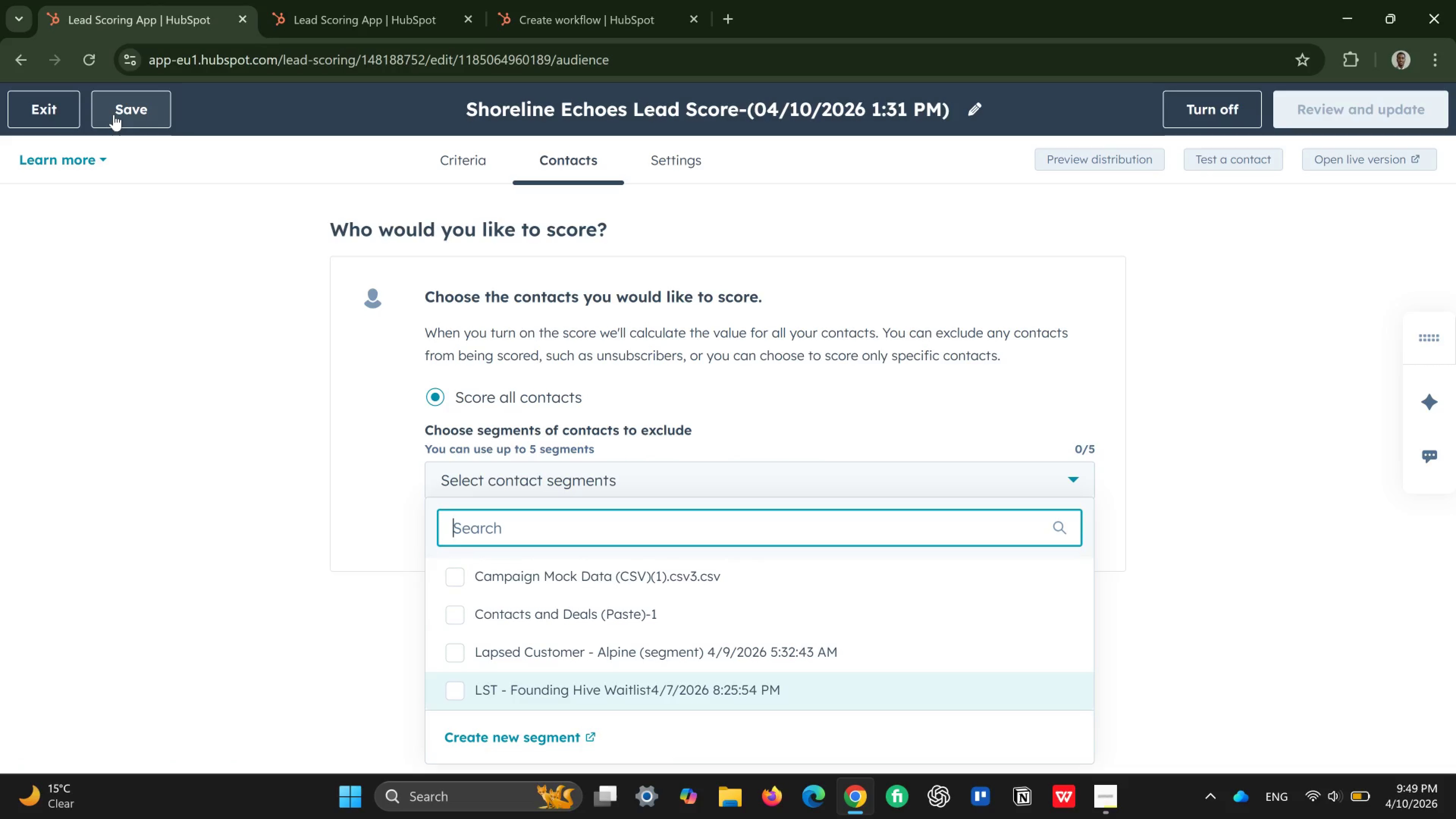 
left_click([44, 110])
 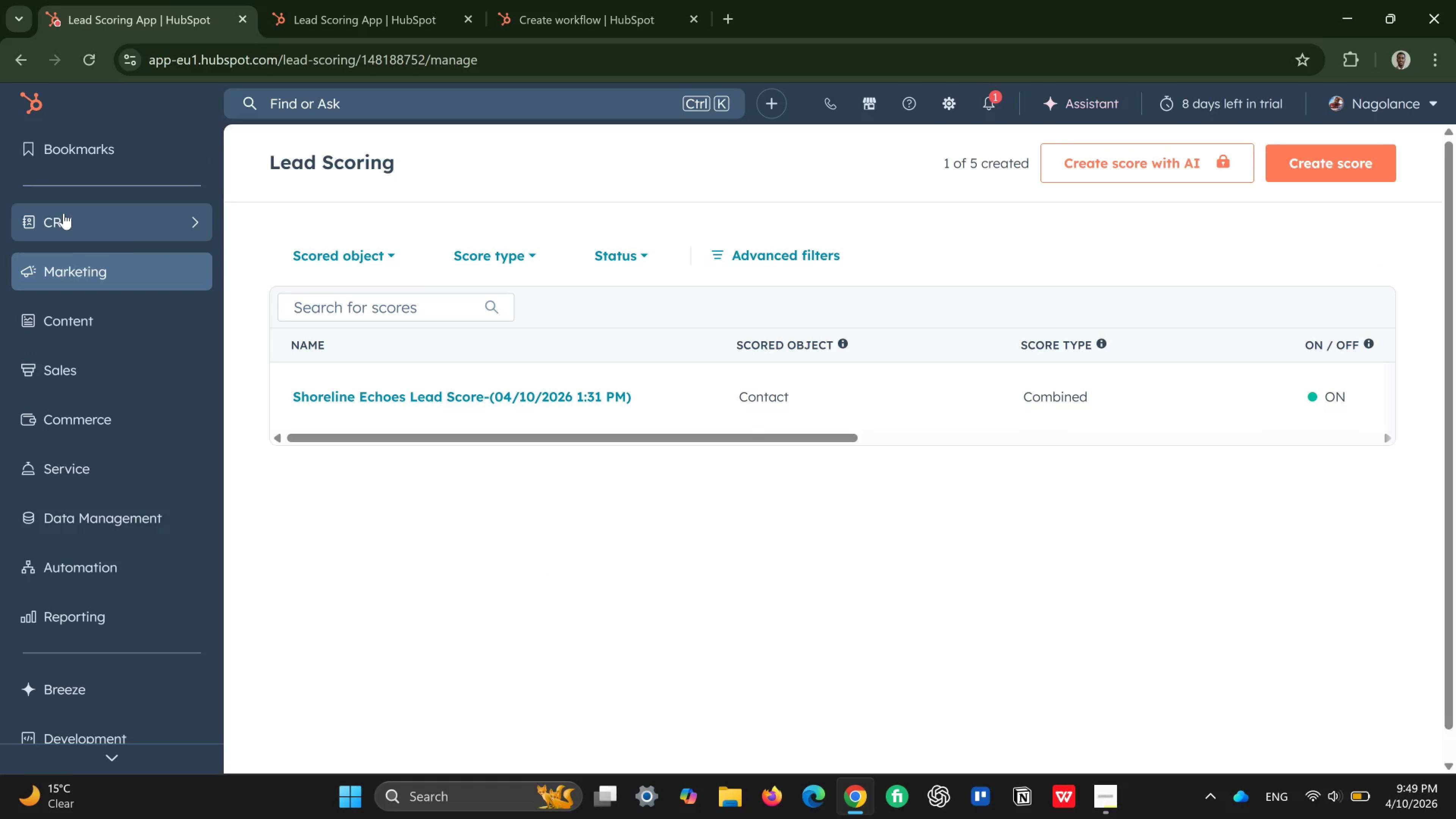 
left_click([64, 213])
 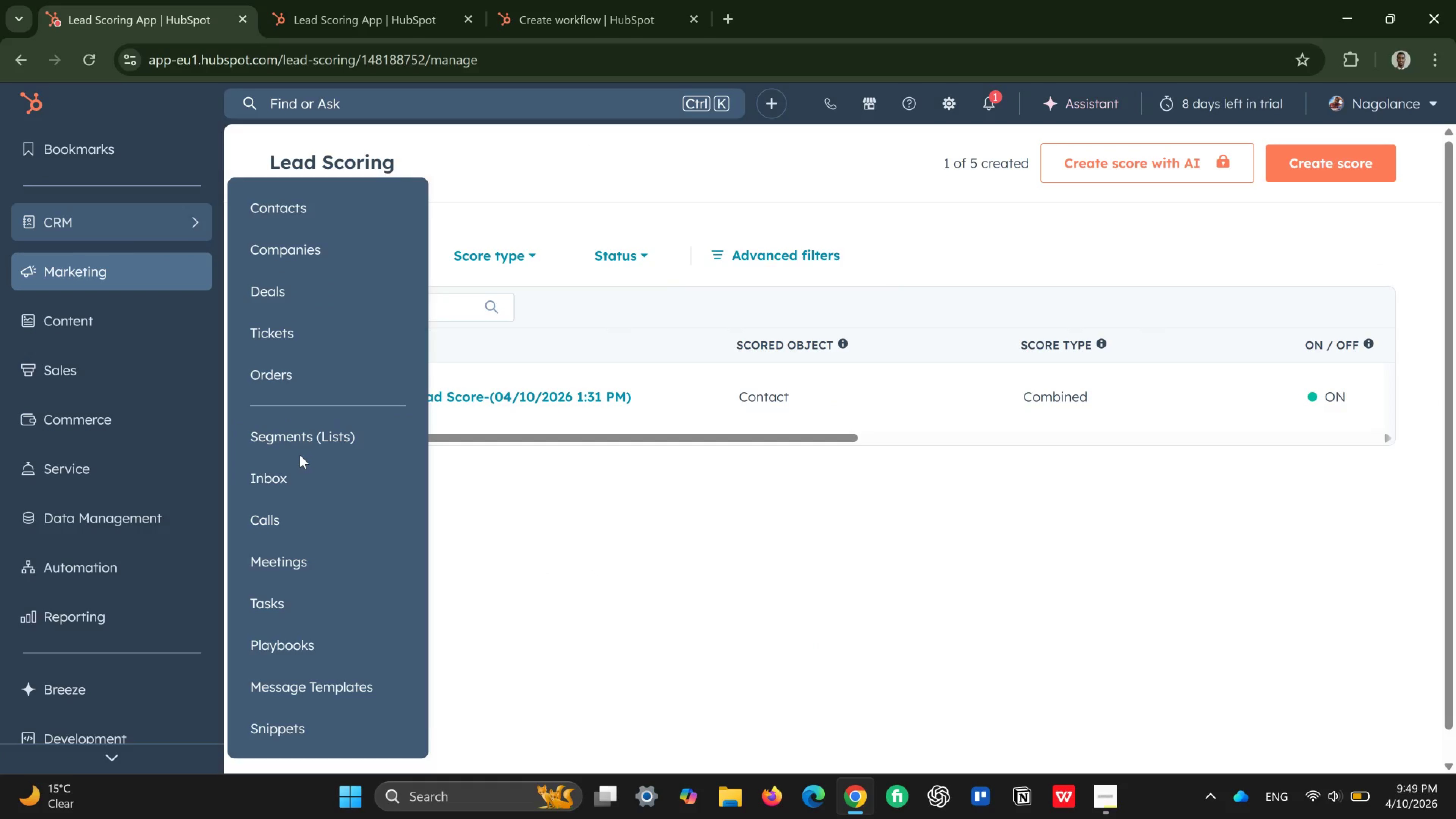 
left_click([308, 444])
 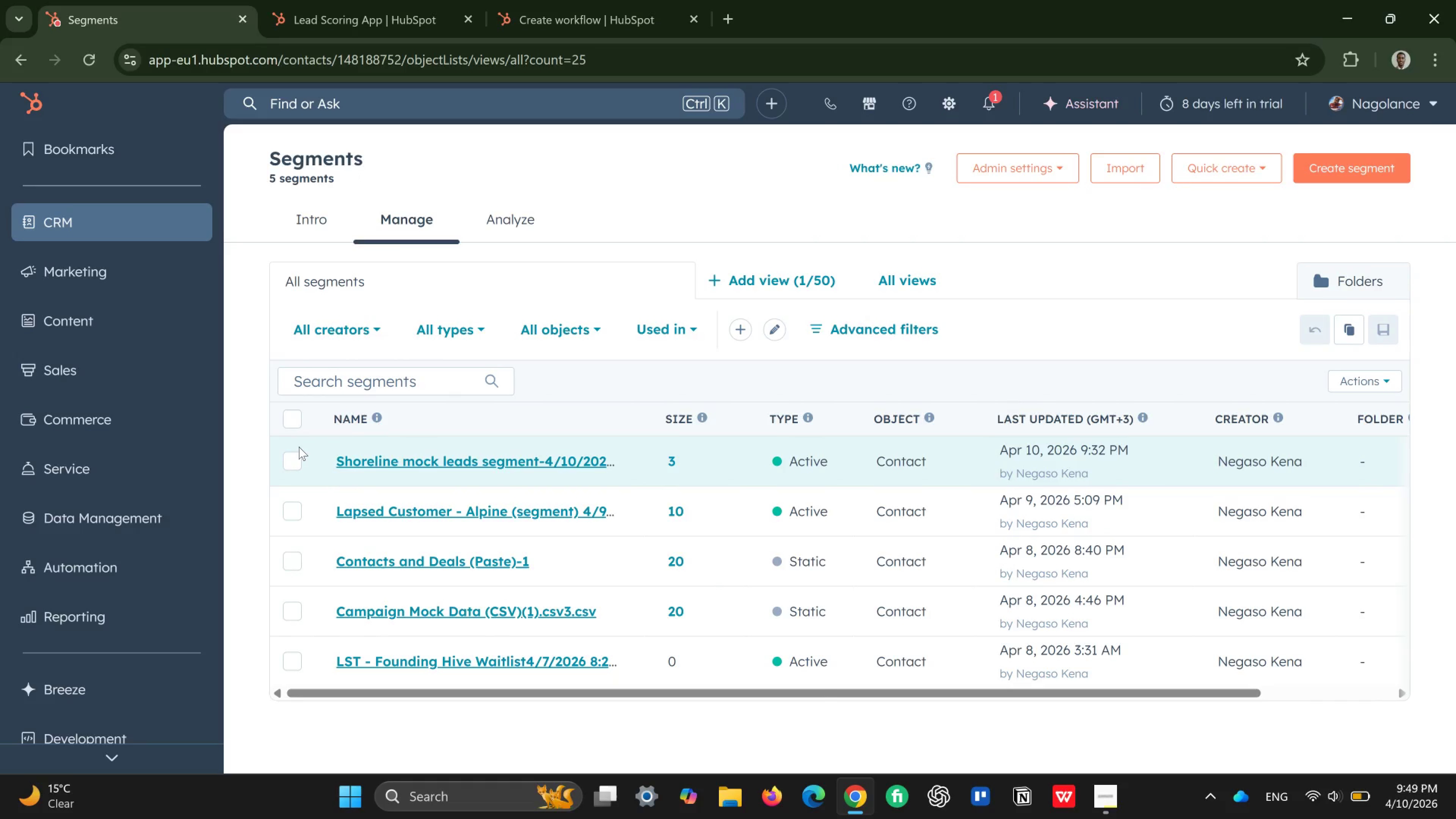 
wait(34.96)
 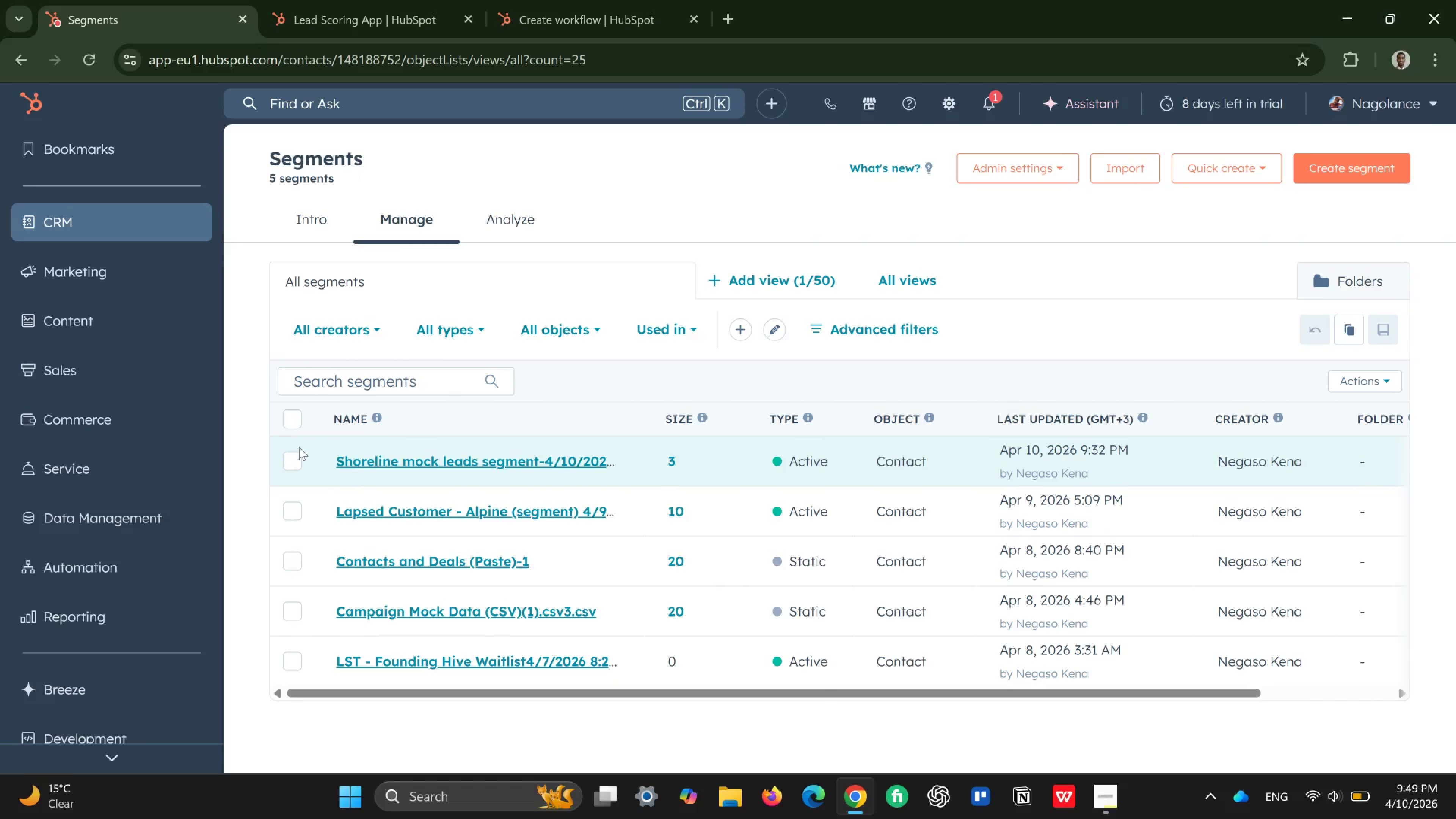 
left_click([1355, 174])
 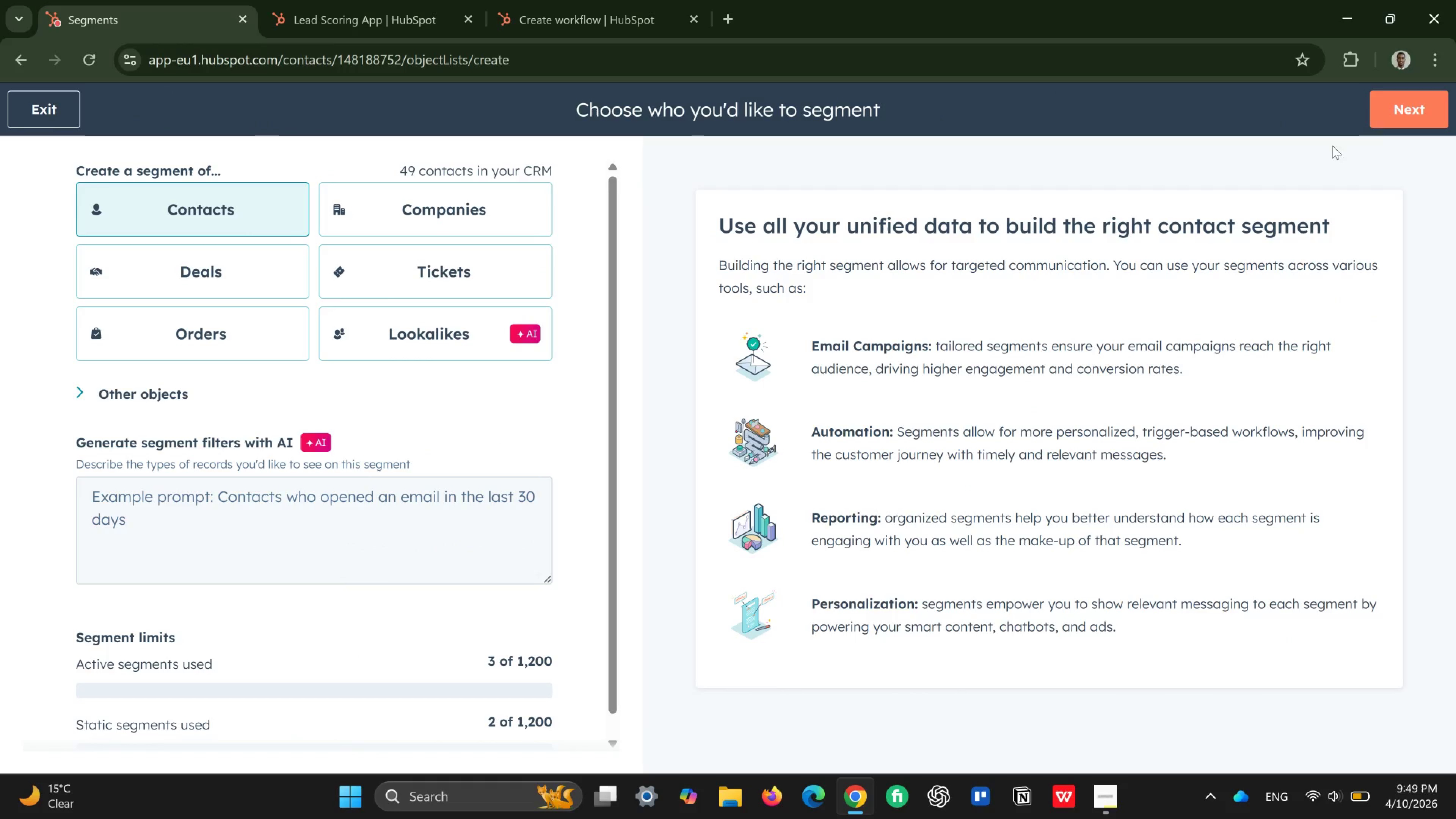 
left_click([1410, 96])
 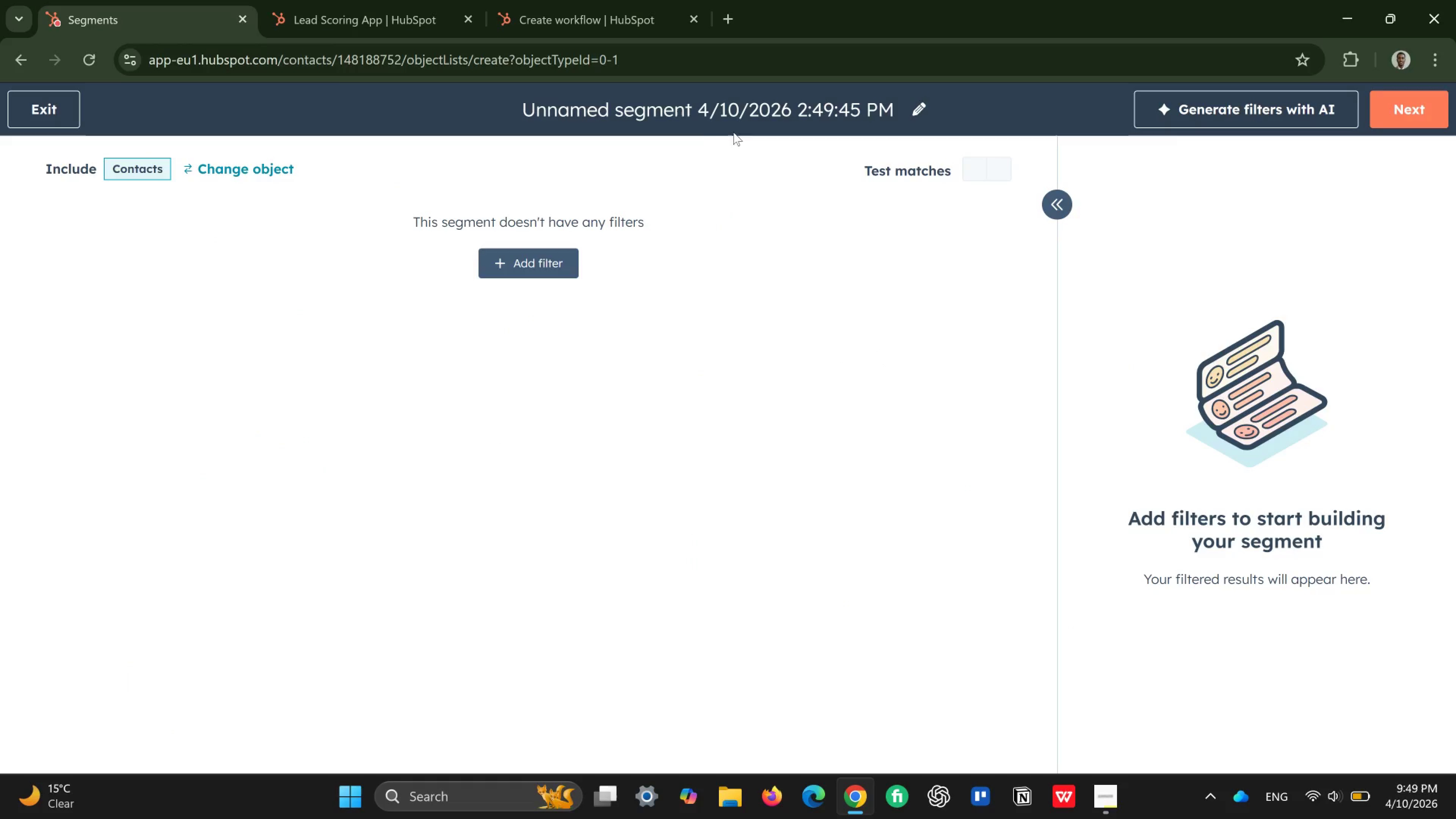 
left_click([690, 115])
 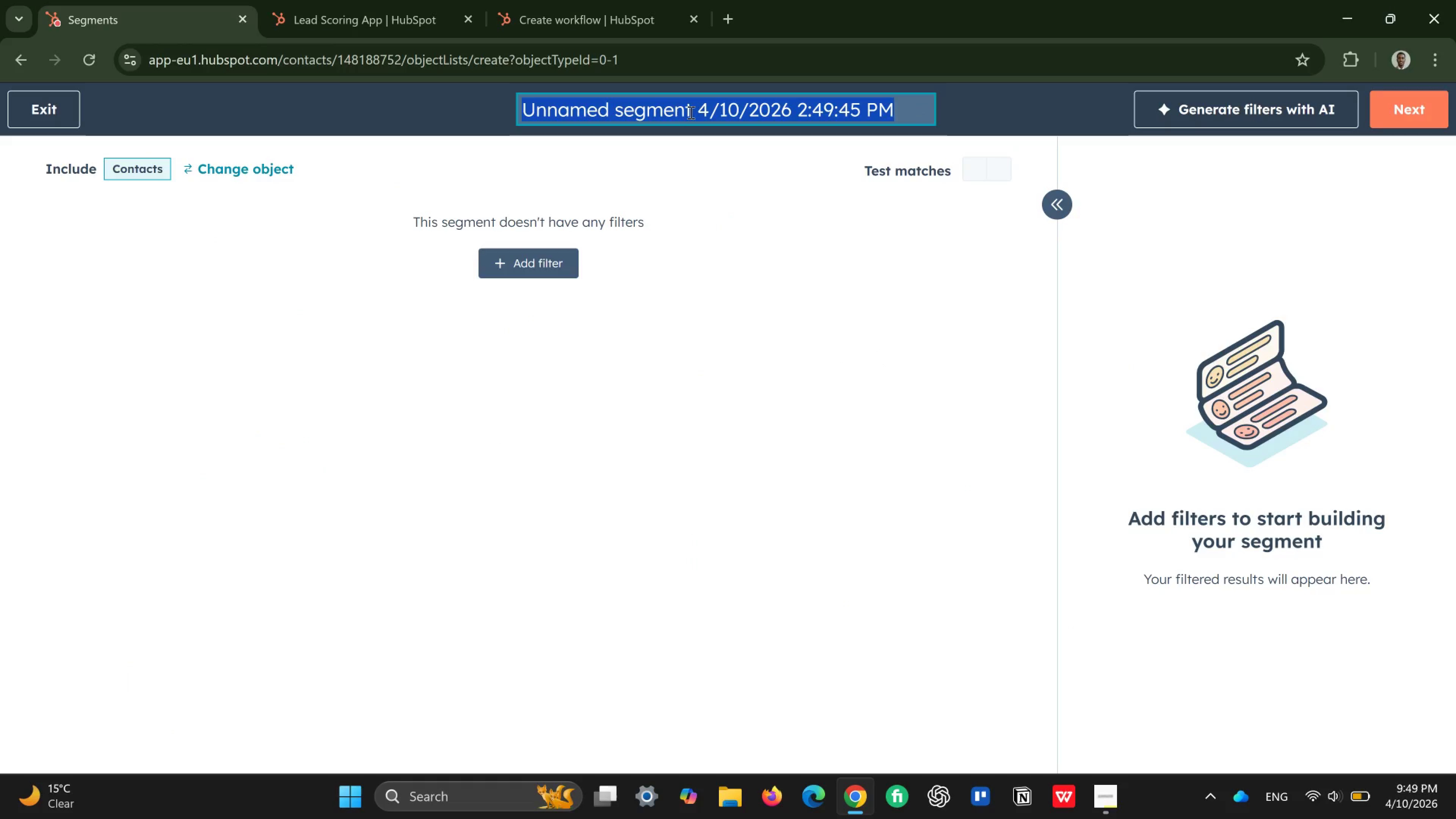 
left_click_drag(start_coordinate=[690, 112], to_coordinate=[583, 111])
 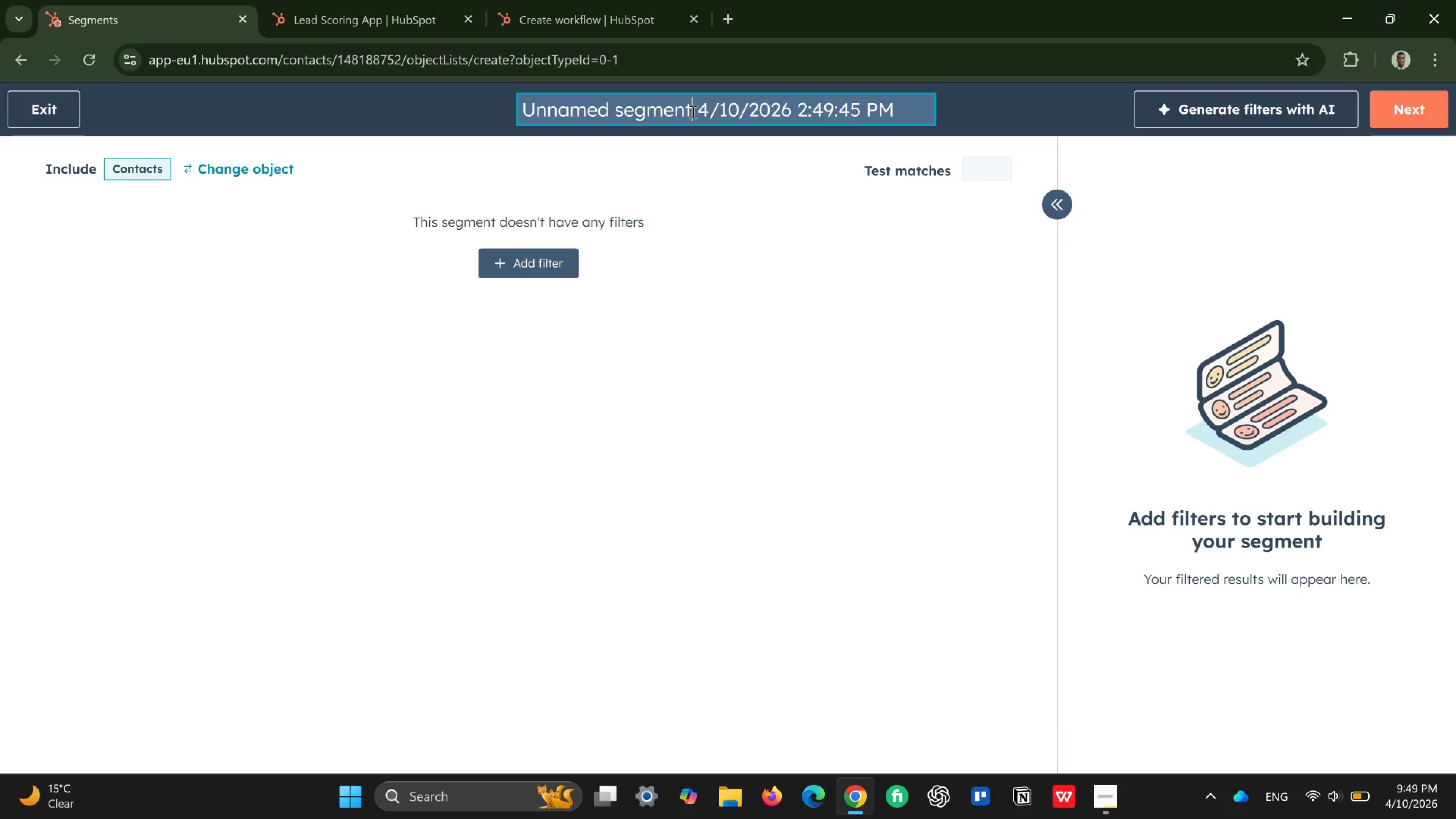 
double_click([692, 111])
 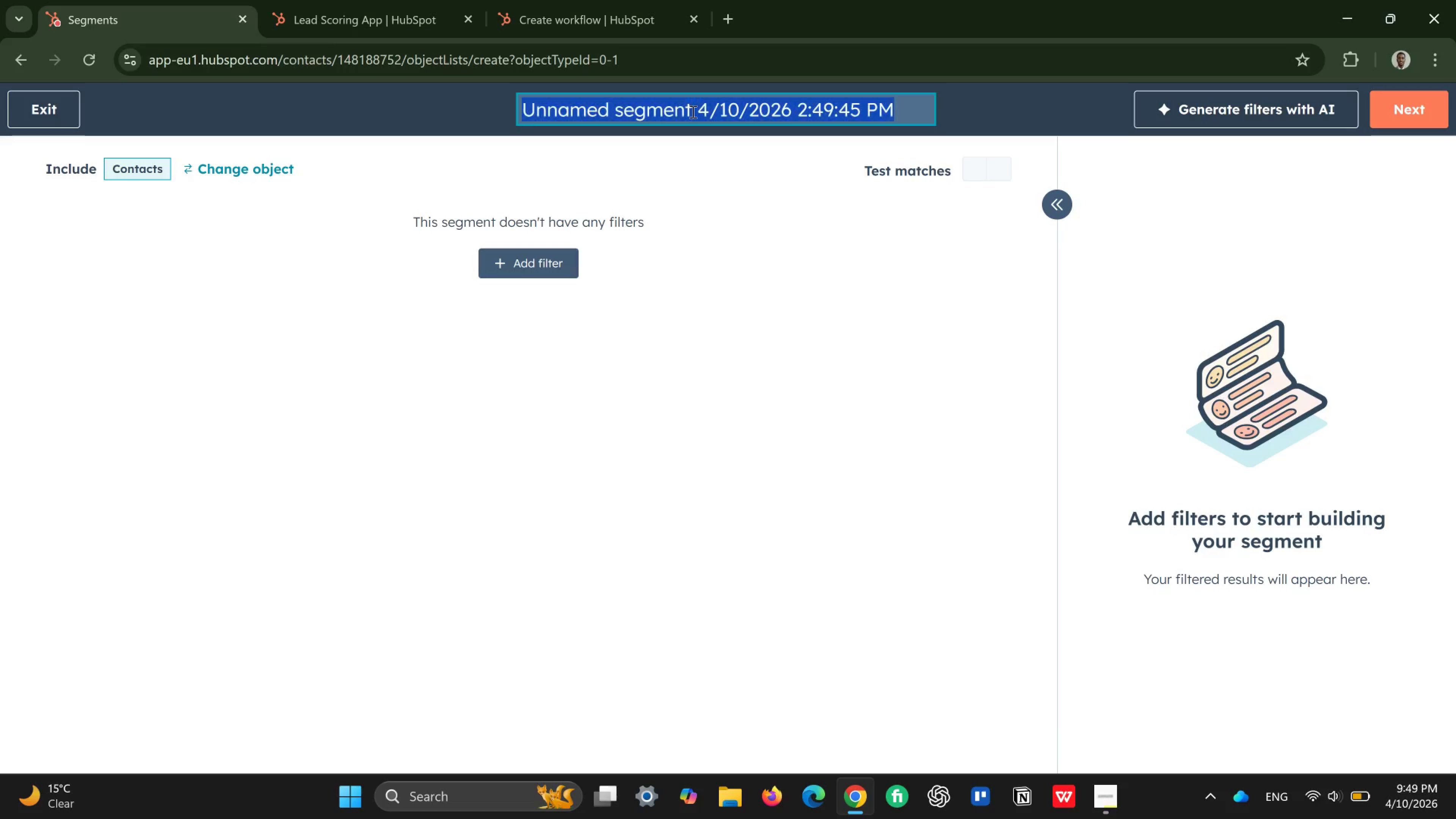 
left_click_drag(start_coordinate=[692, 111], to_coordinate=[602, 106])
 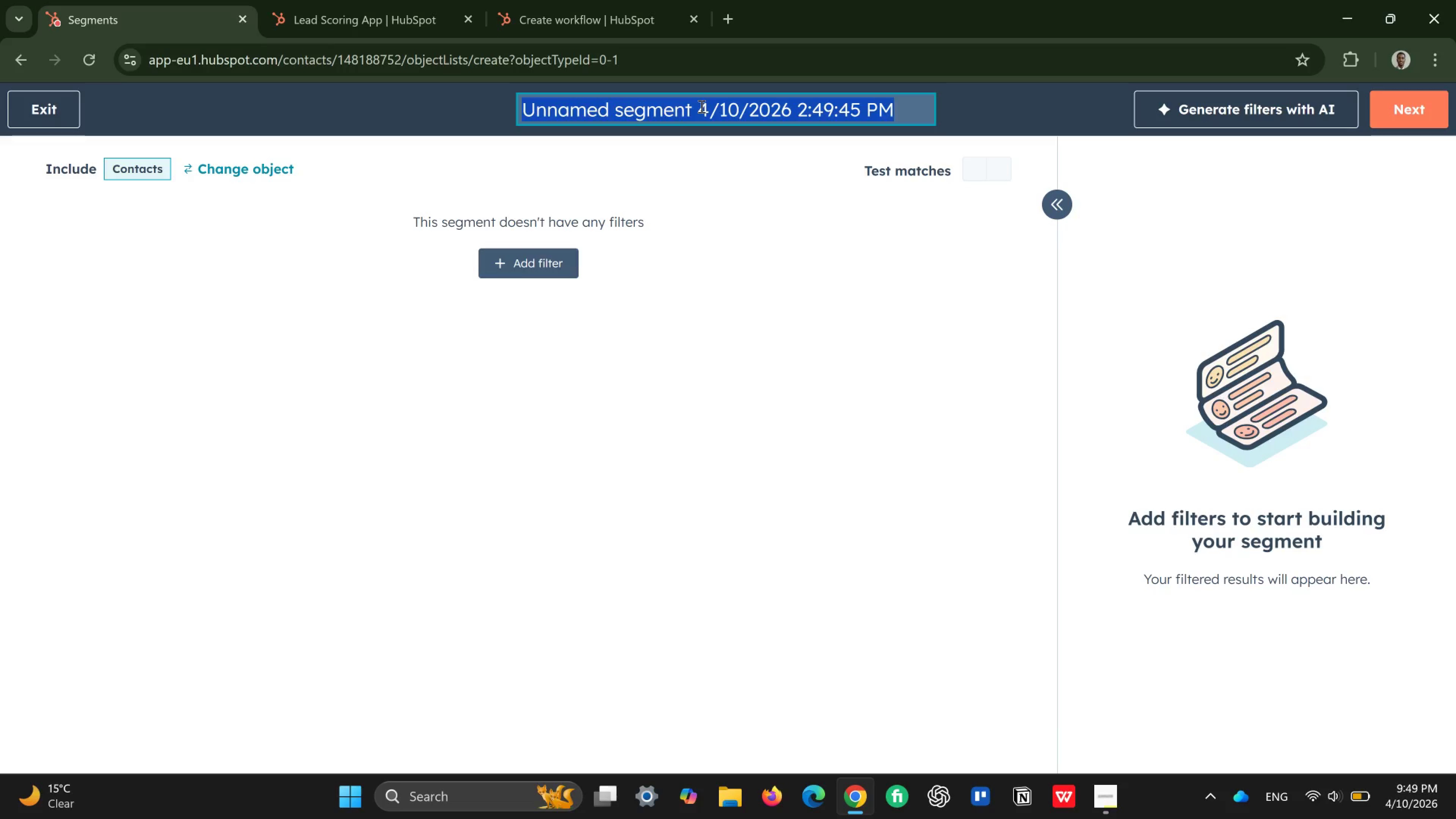 
left_click([701, 106])
 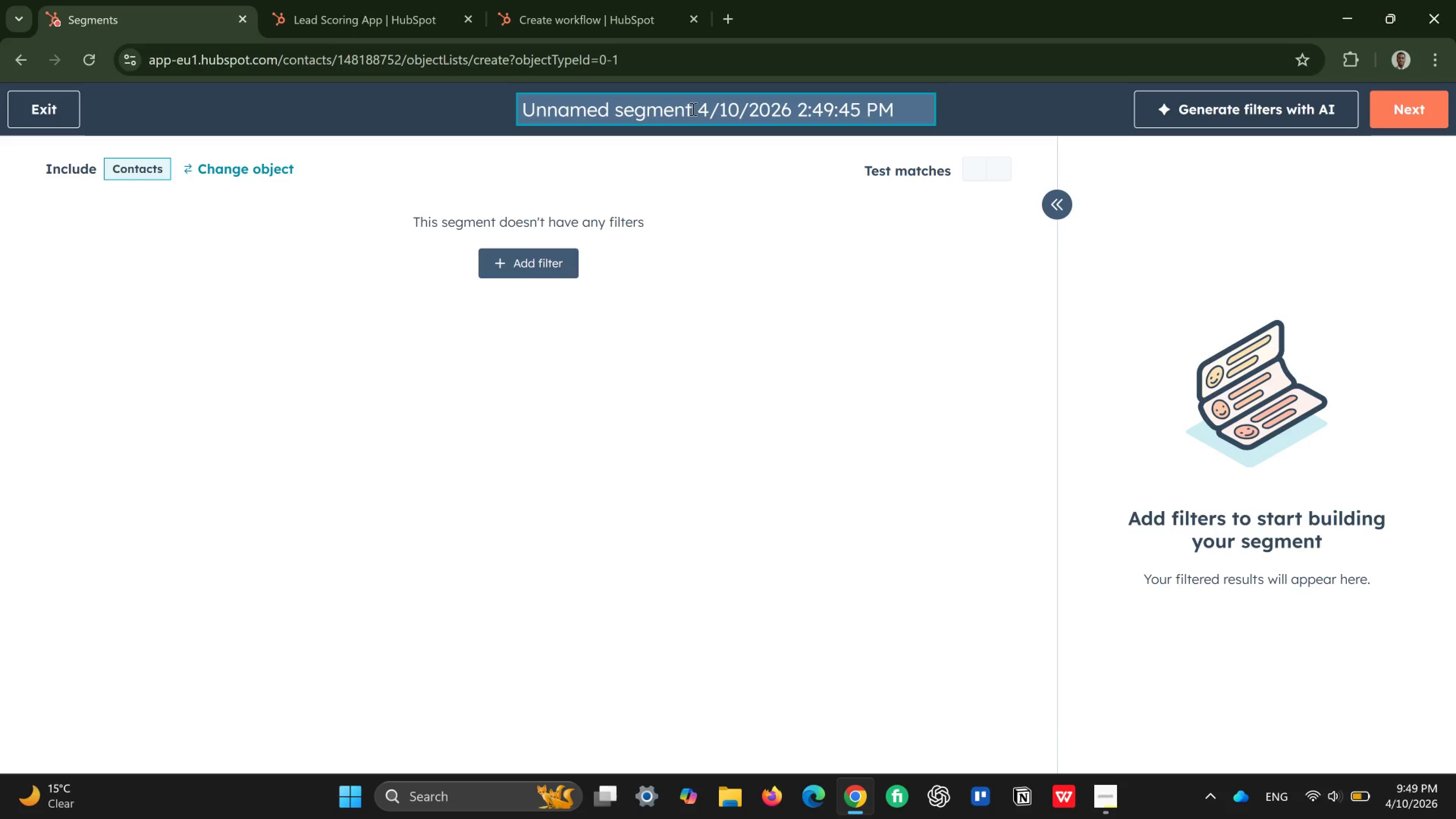 
left_click_drag(start_coordinate=[692, 109], to_coordinate=[529, 110])
 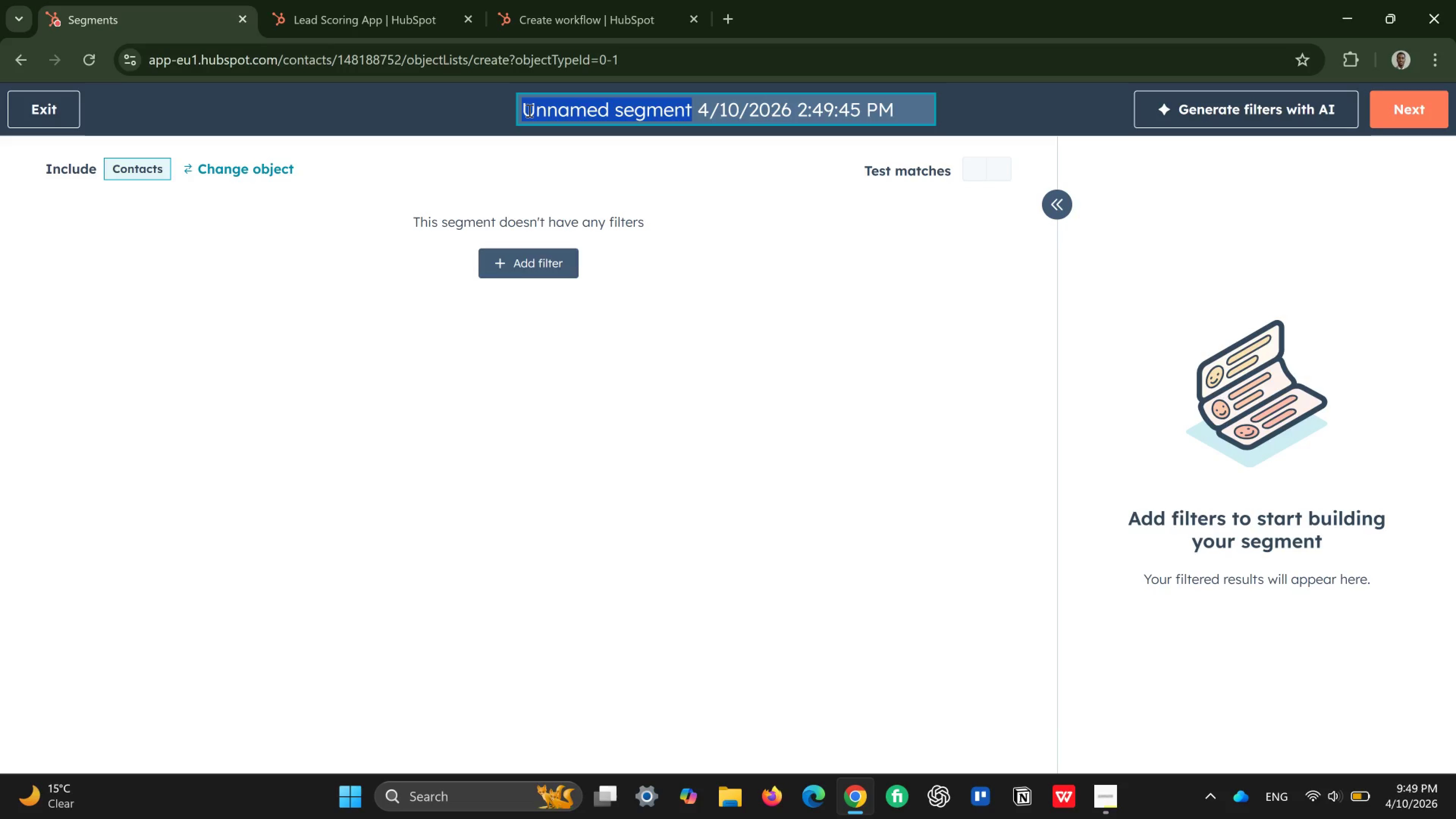 
key(Backspace)
 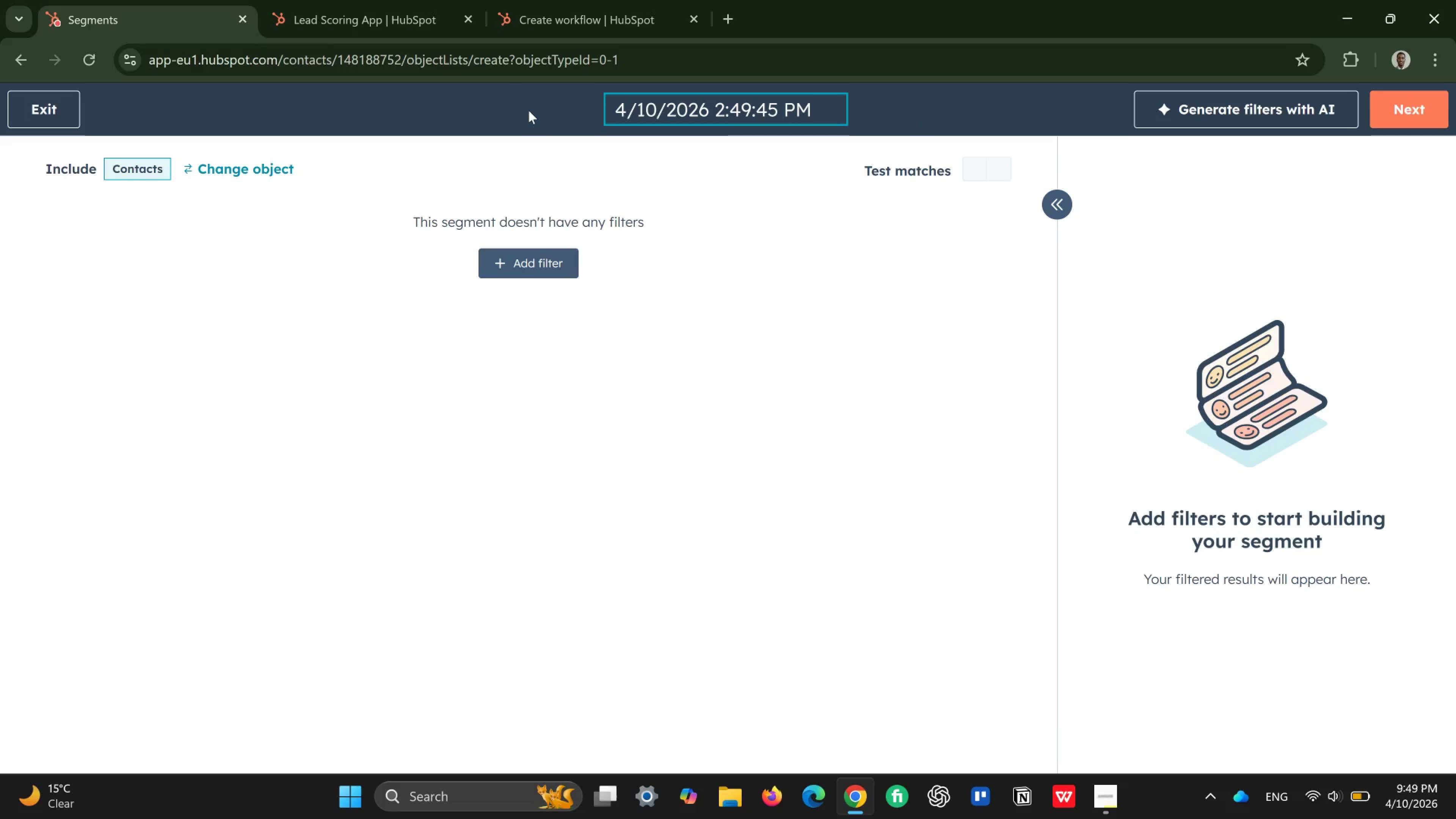 
type(SE)
 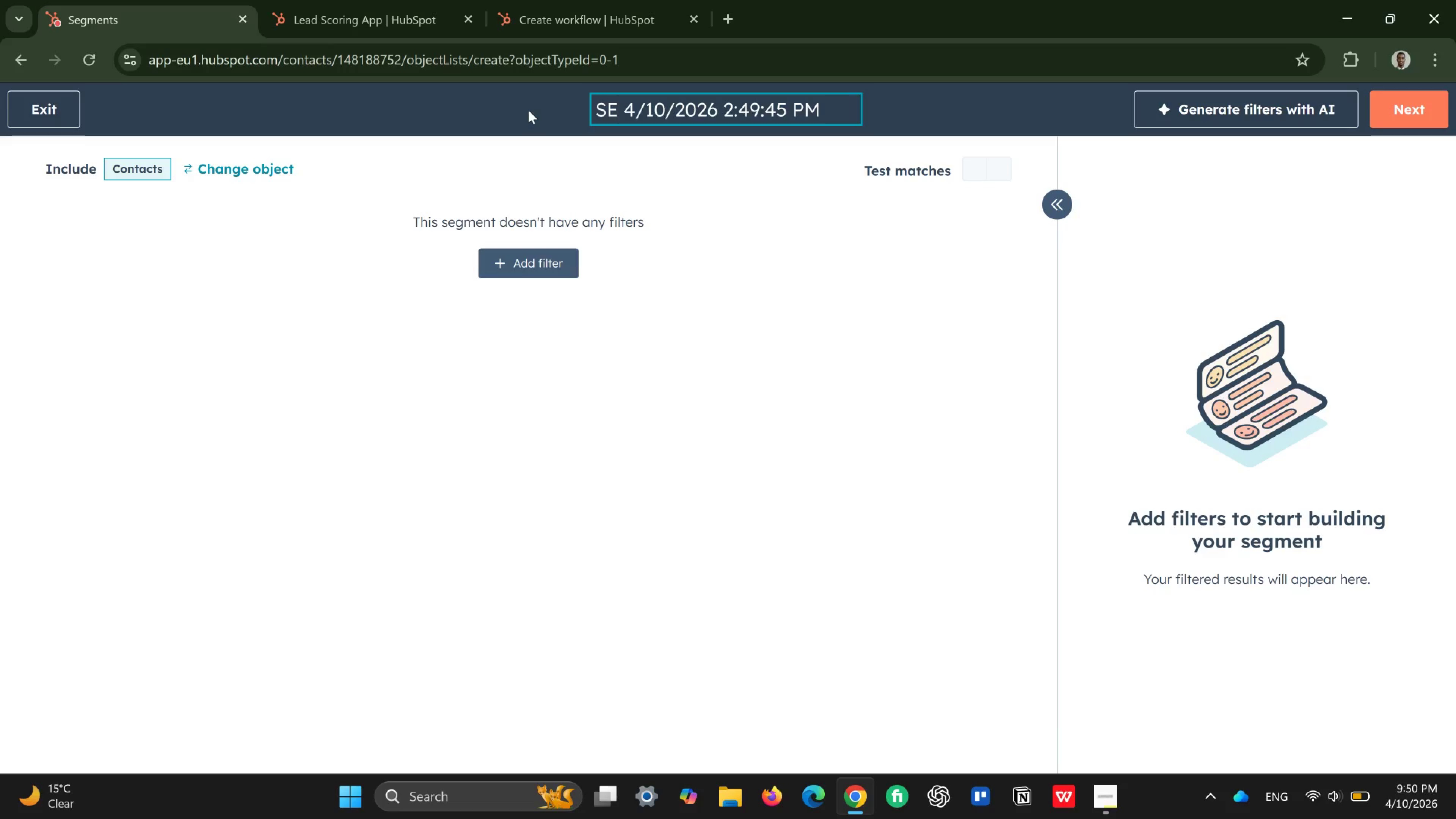 
key(Minus)
 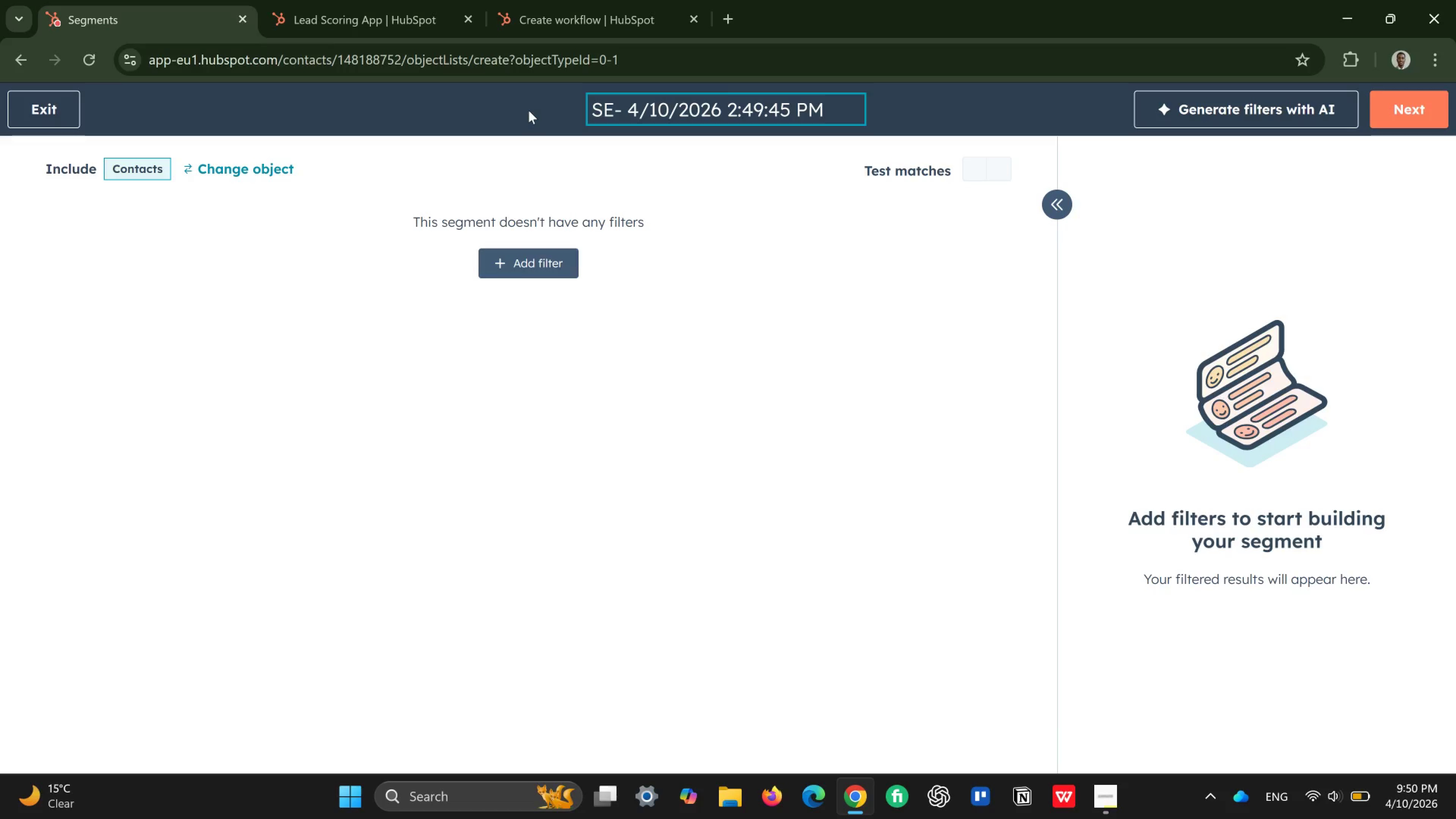 
wait(6.5)
 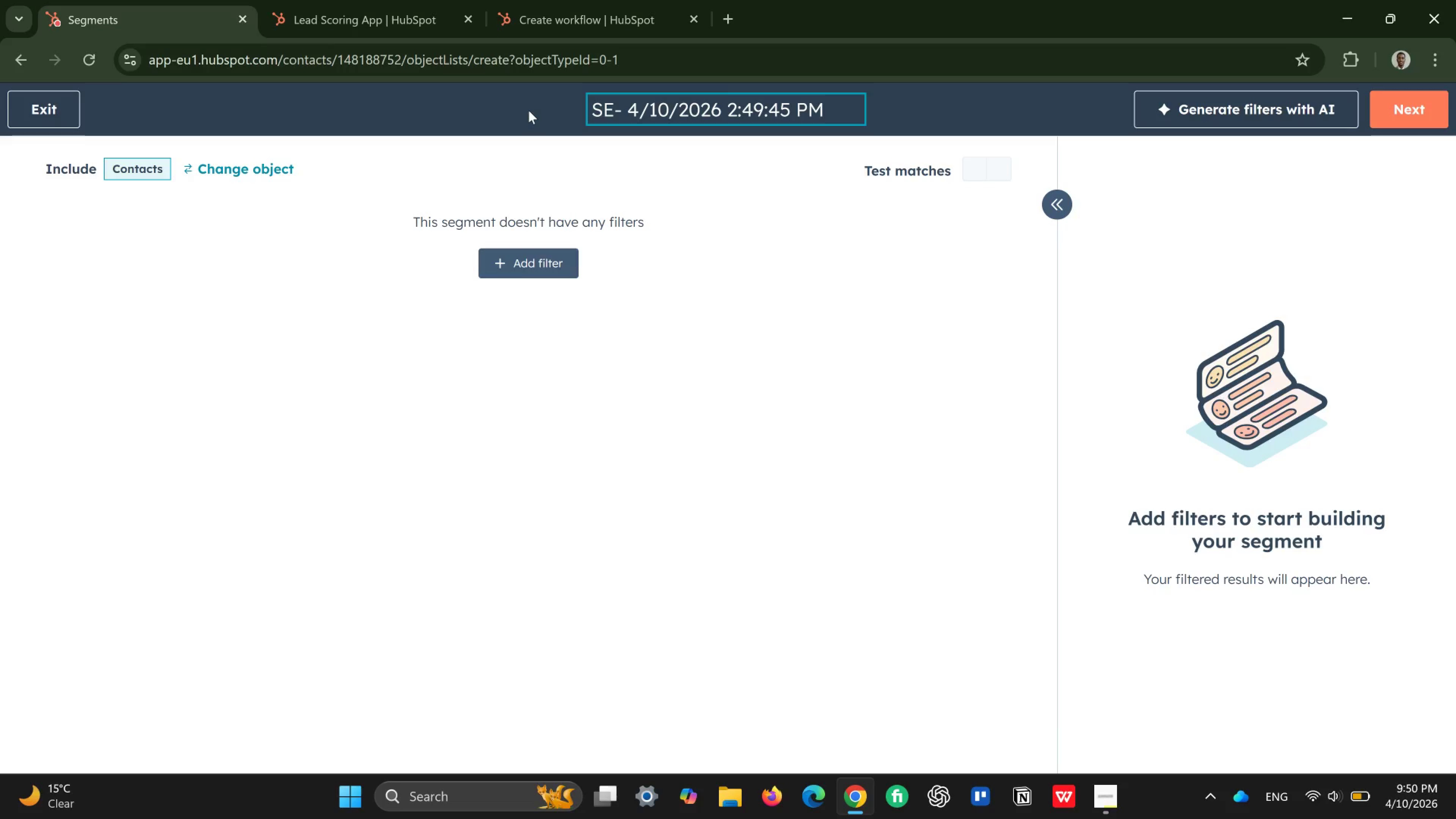 
type(MQL Contacts-)
 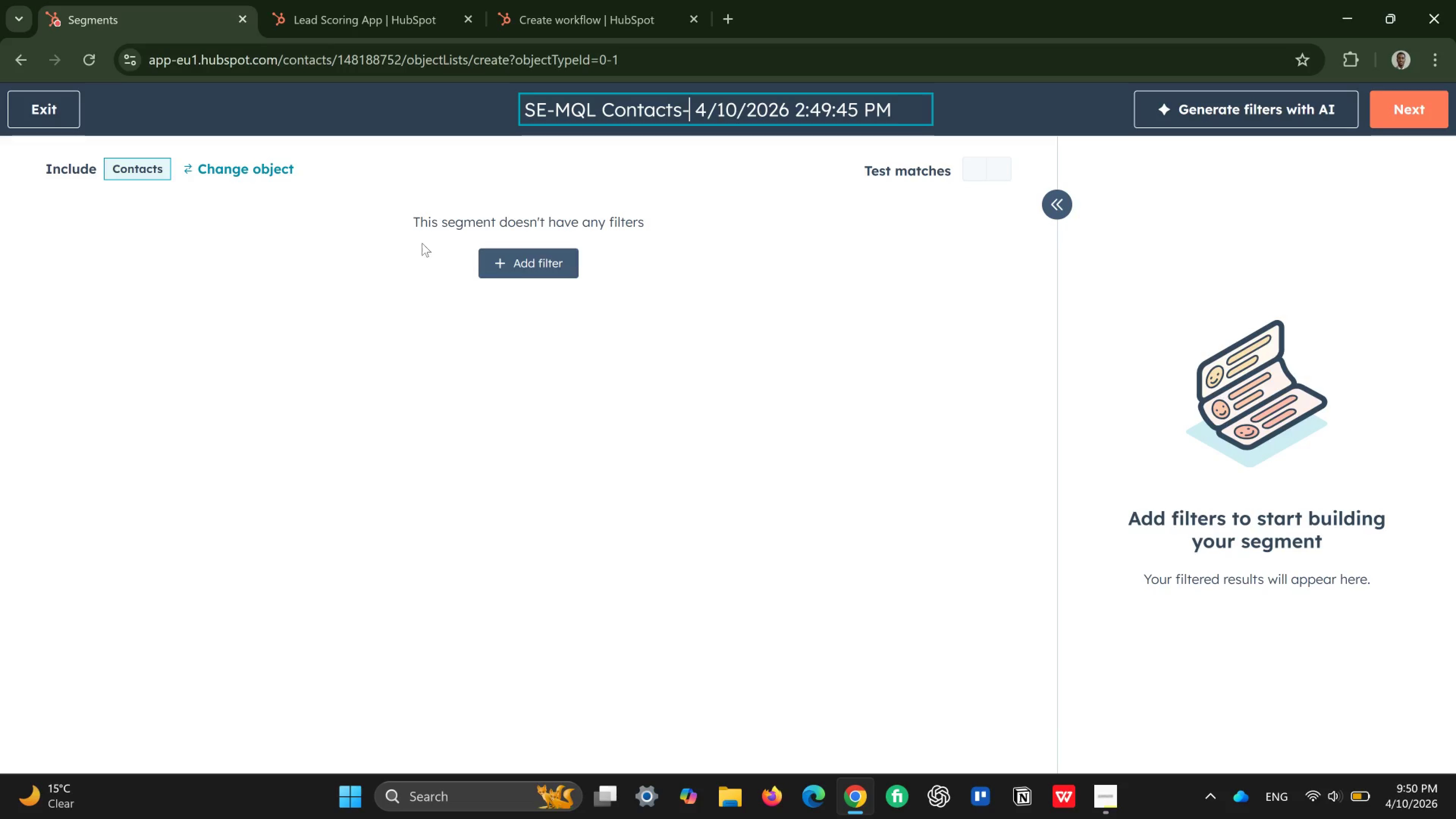 
left_click([528, 261])
 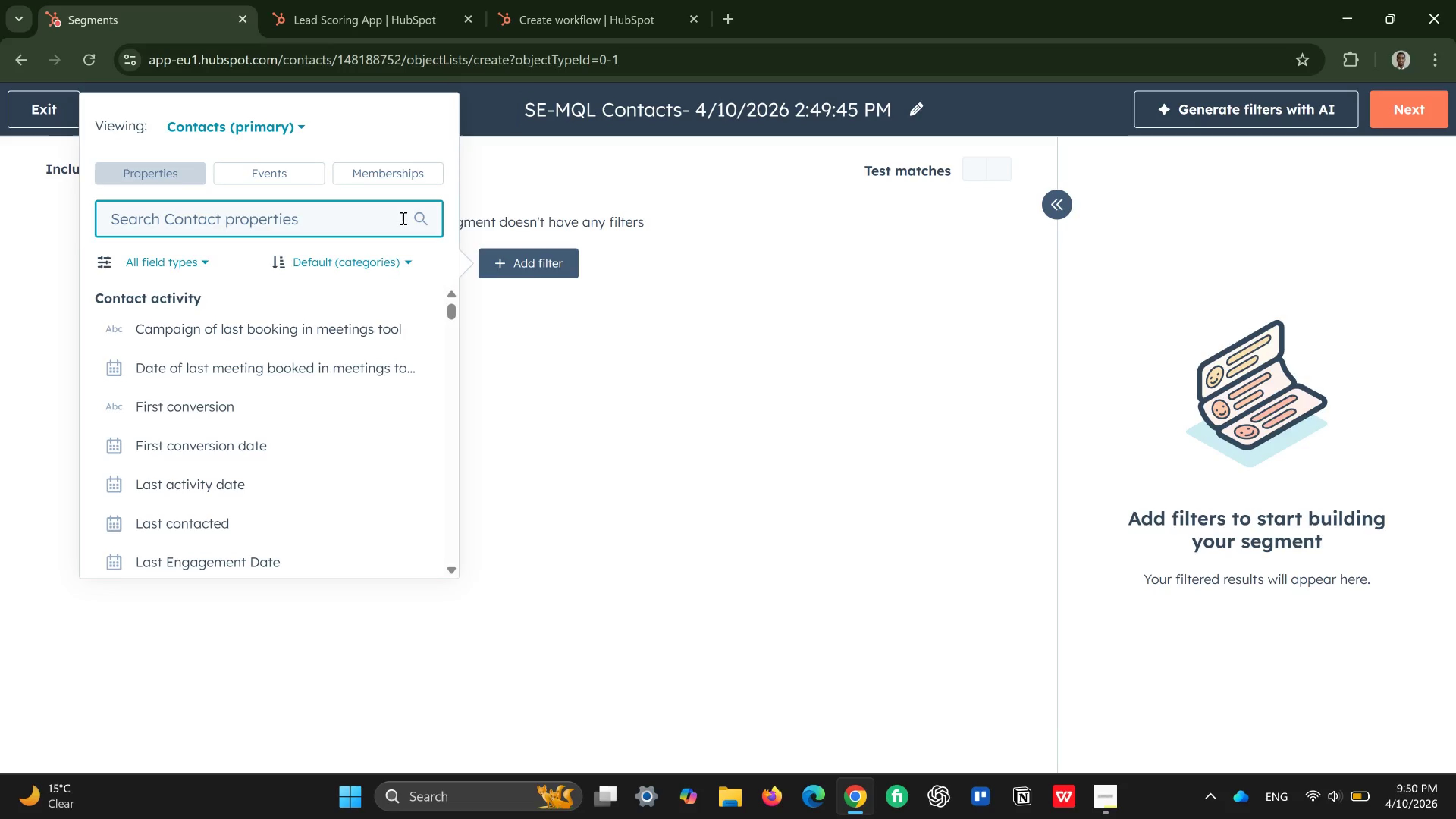 
type(sho)
 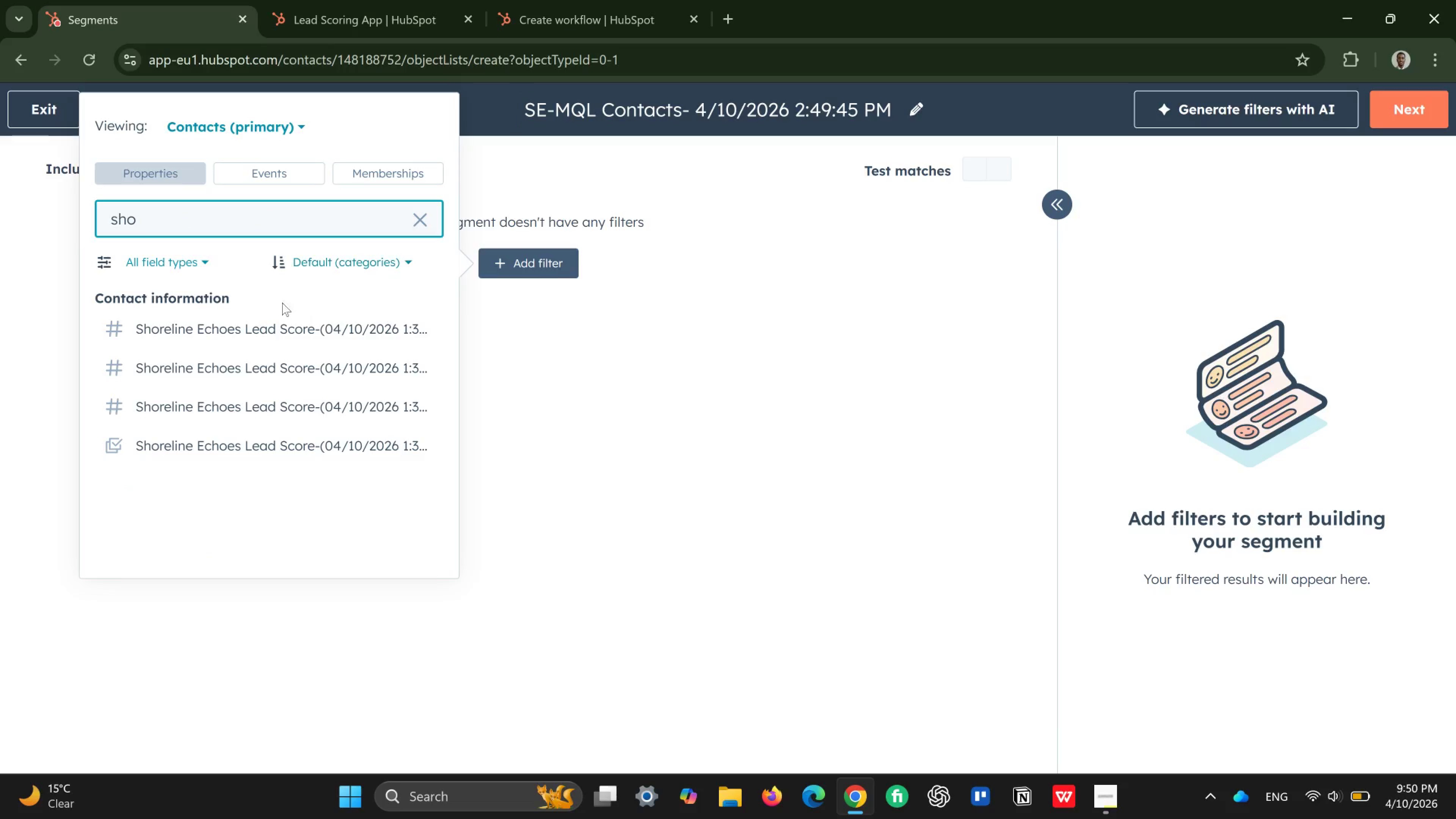 
left_click([275, 325])
 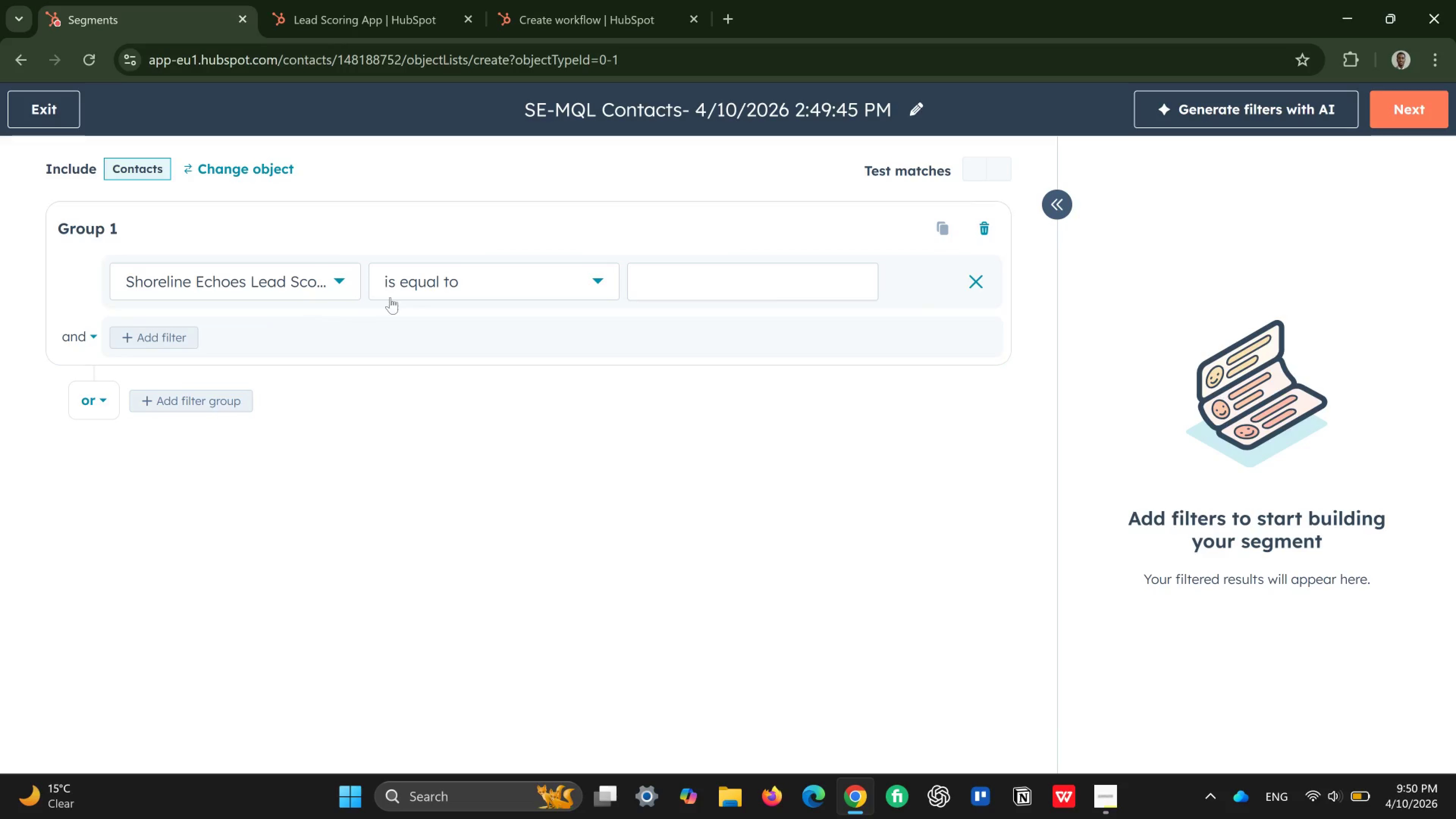 
left_click([459, 281])
 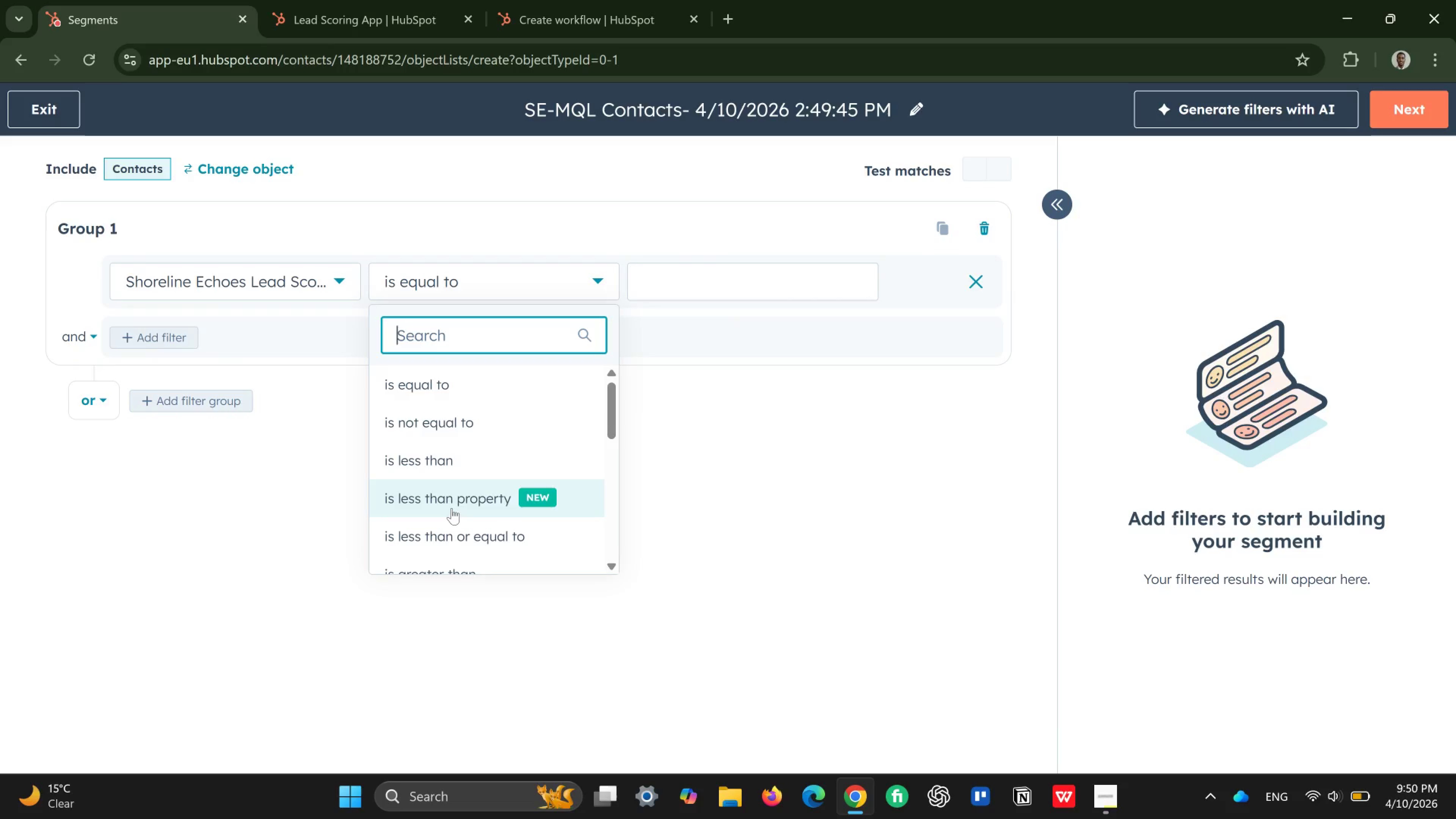 
scroll: coordinate [496, 525], scroll_direction: down, amount: 2.0
 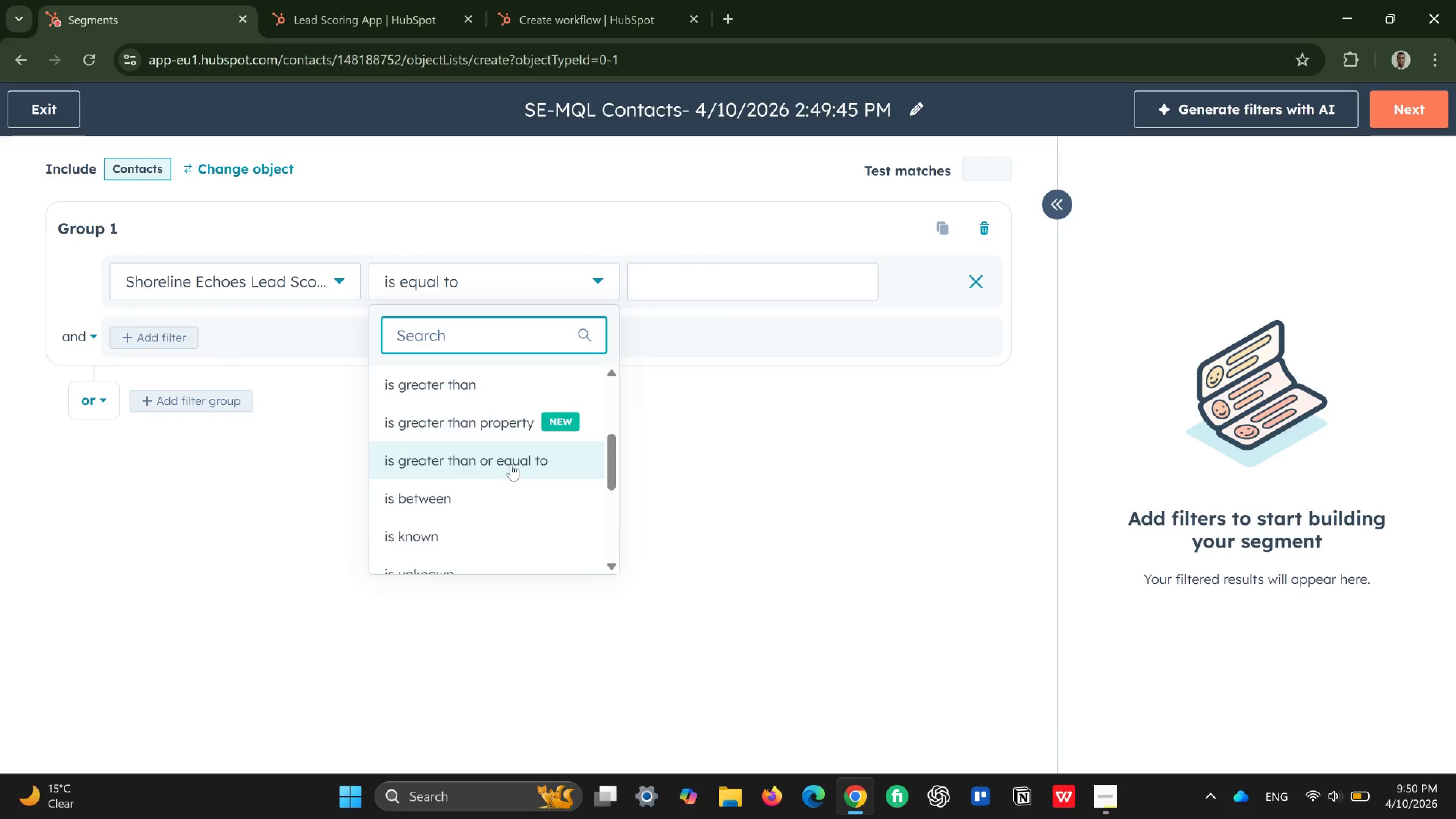 
left_click([511, 463])
 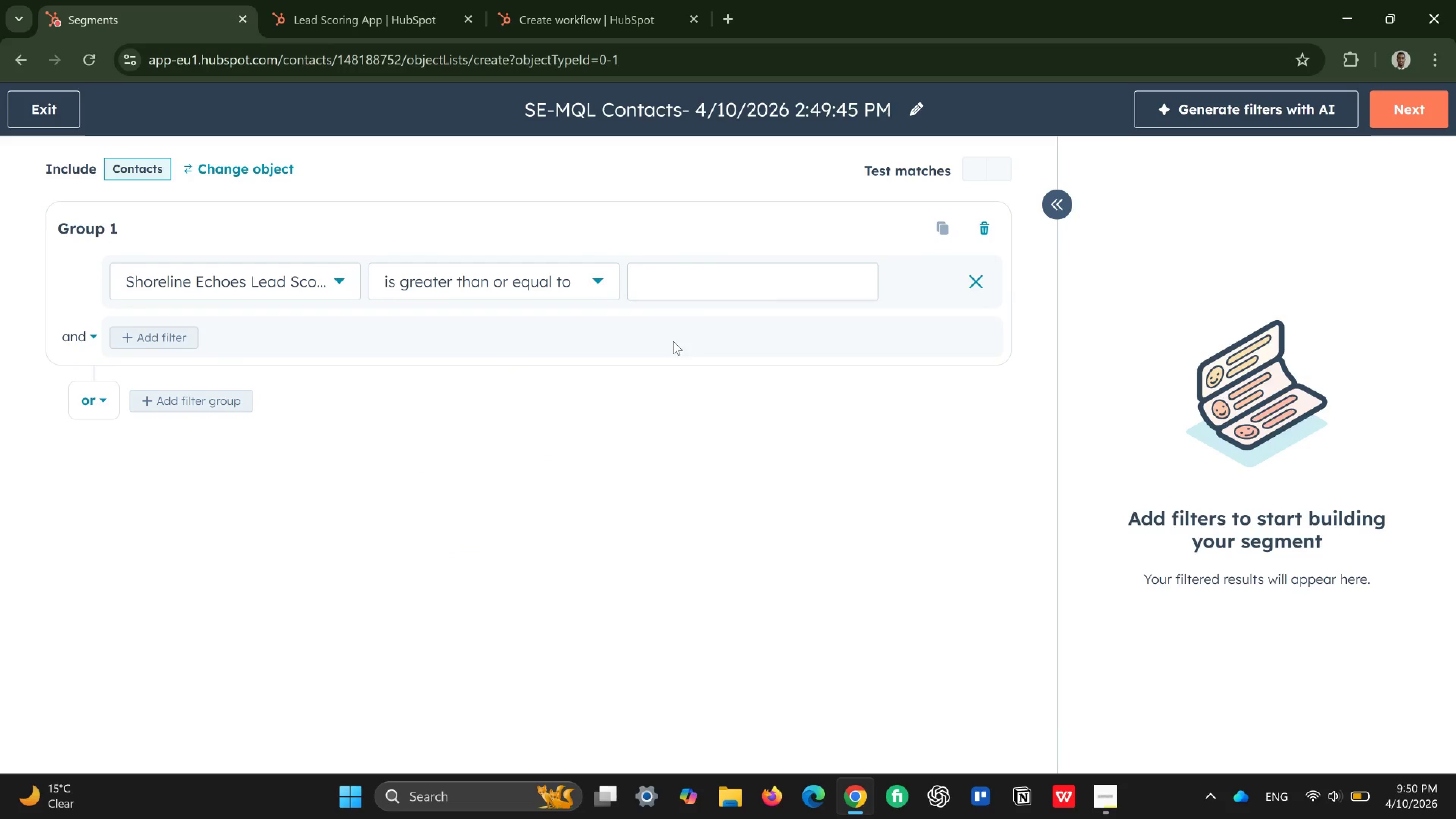 
left_click([692, 293])
 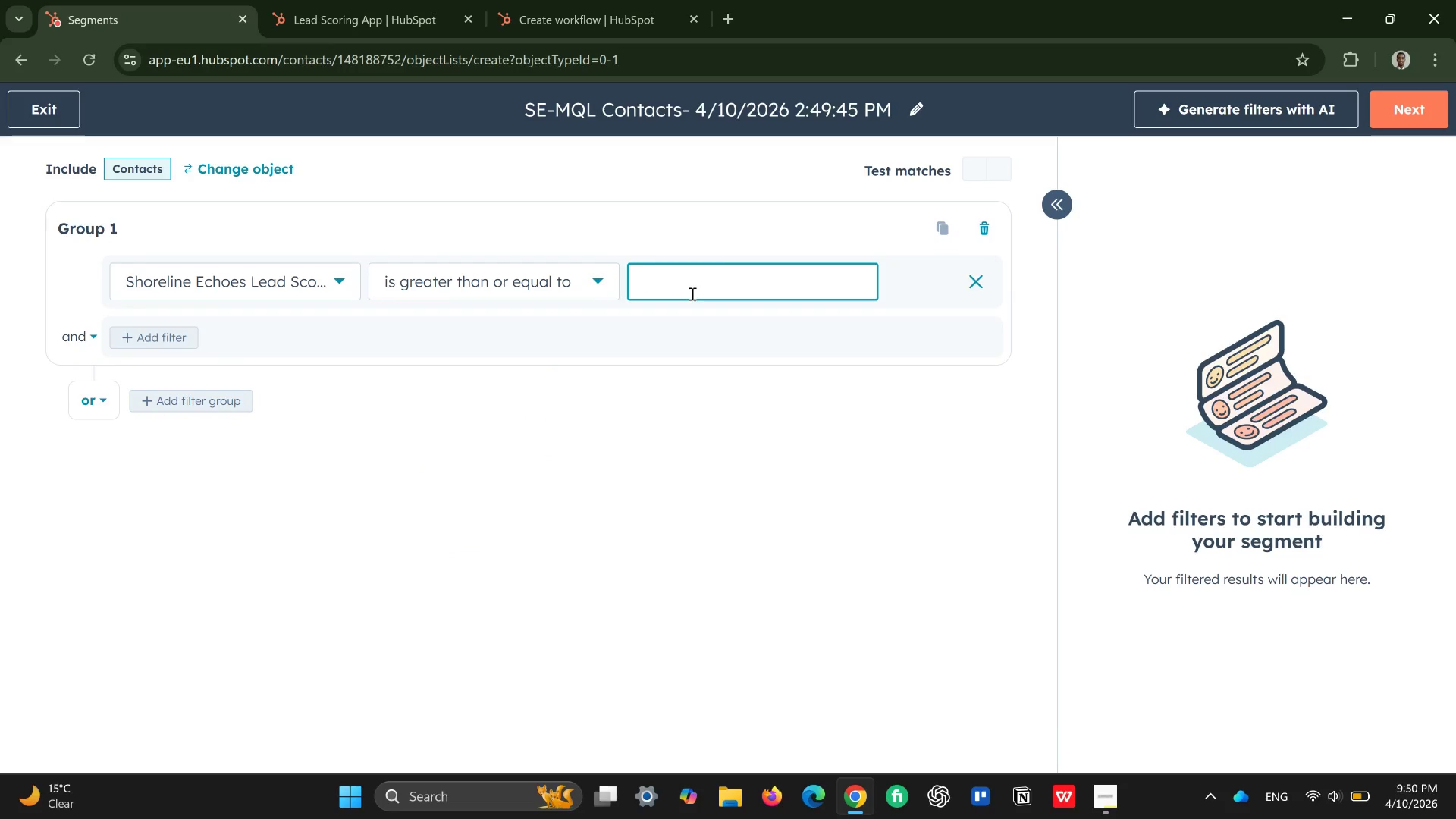 
type(60)
 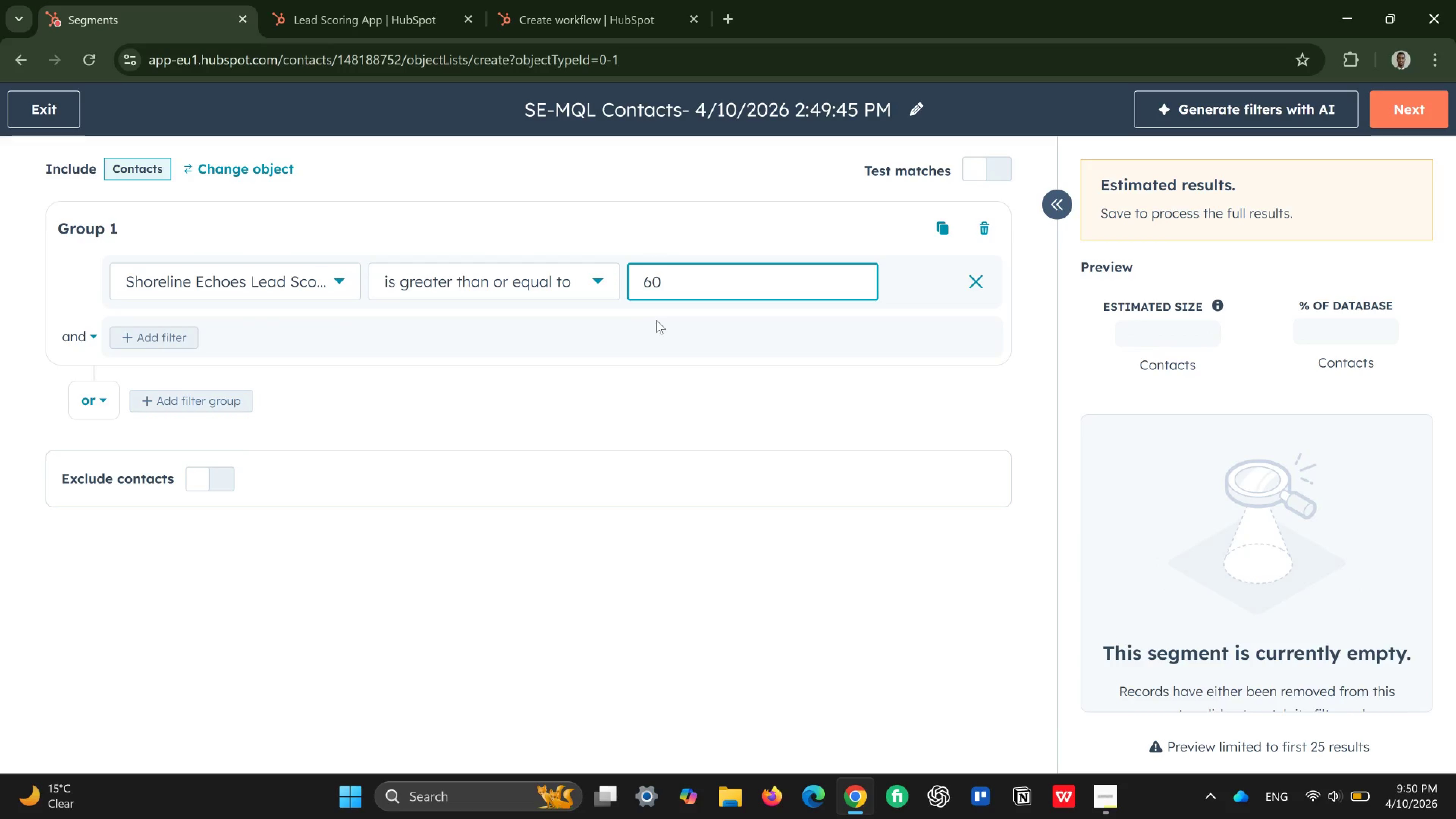 
wait(11.1)
 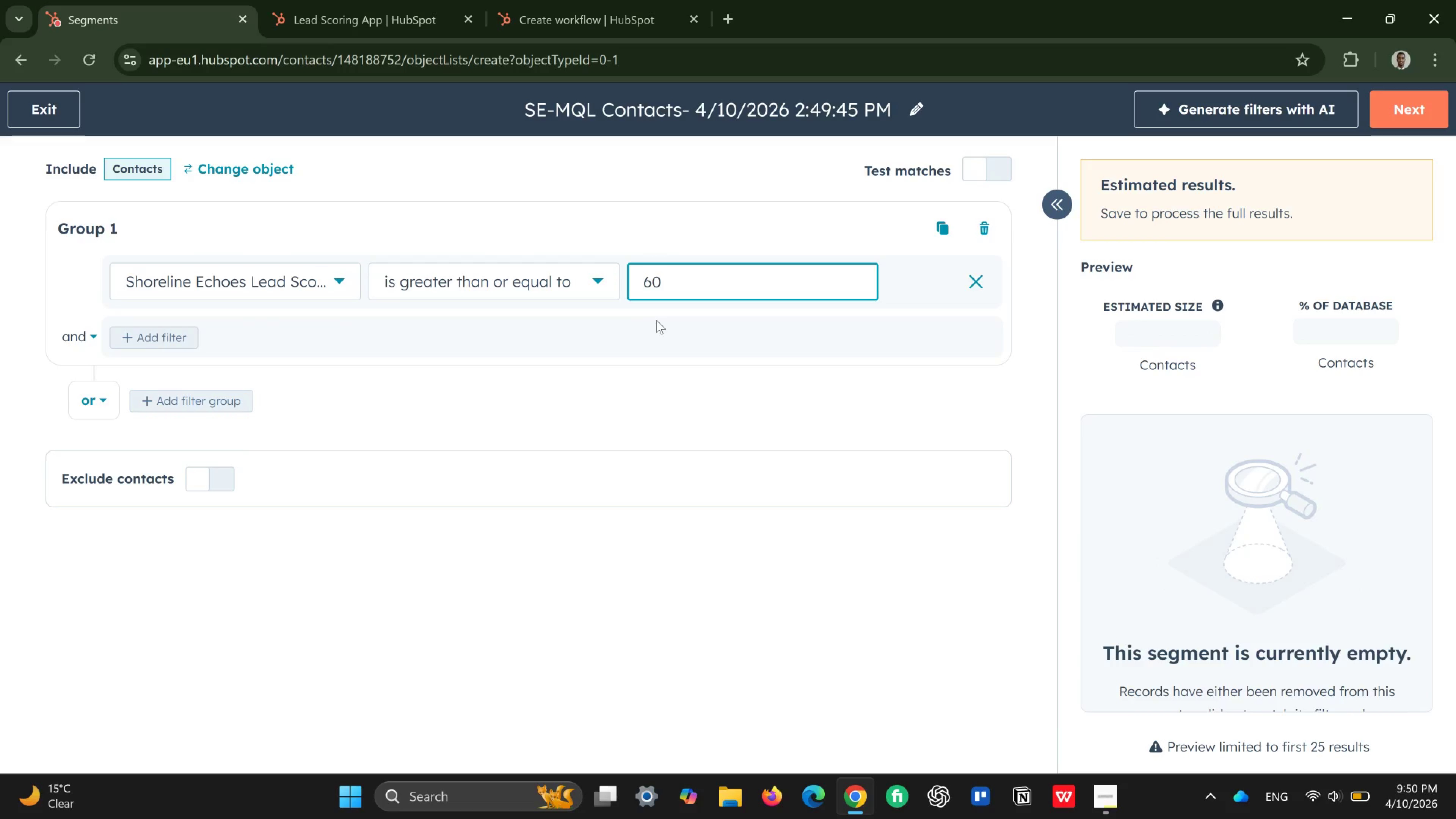 
left_click([1425, 104])
 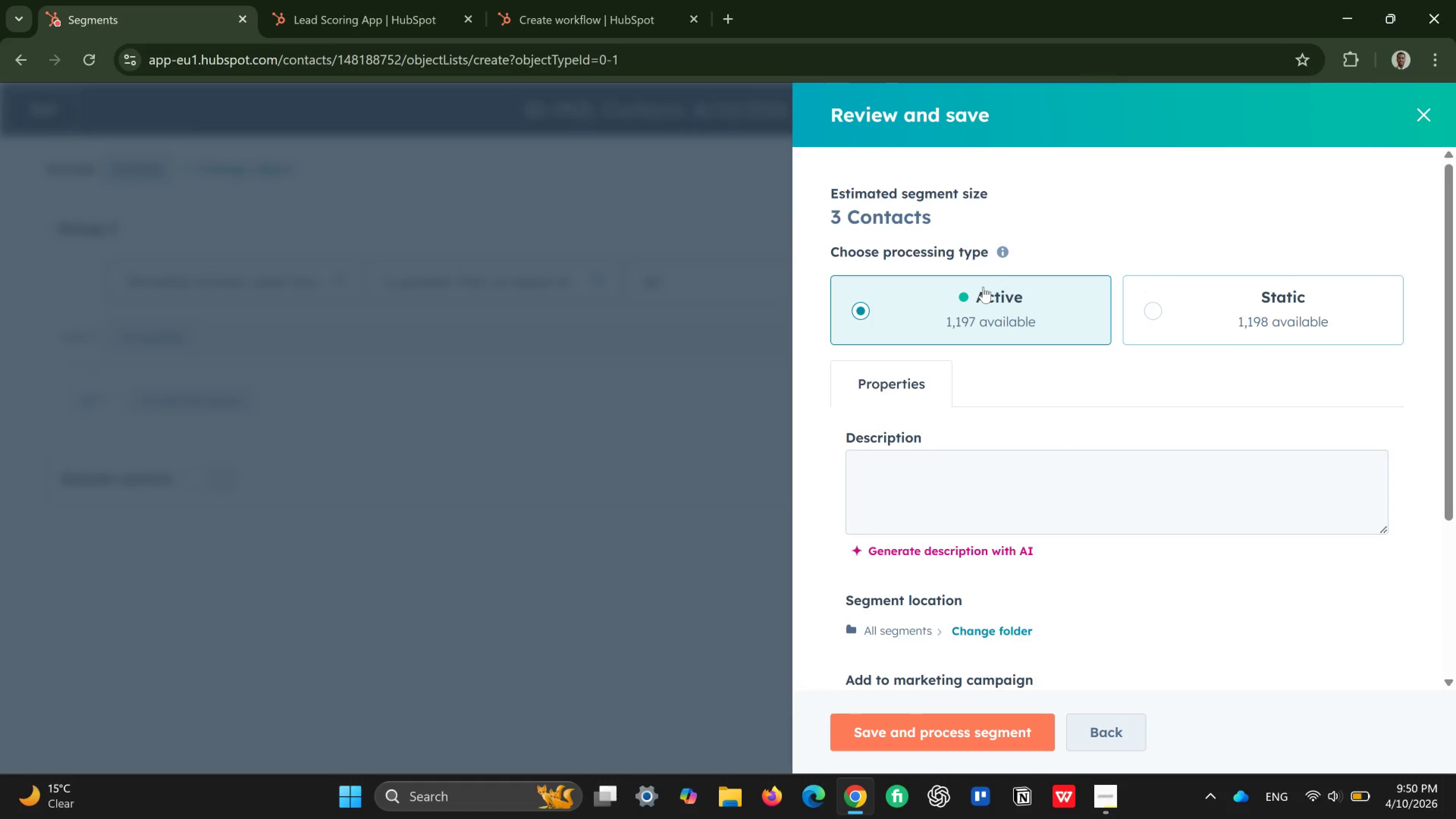 
left_click([946, 508])
 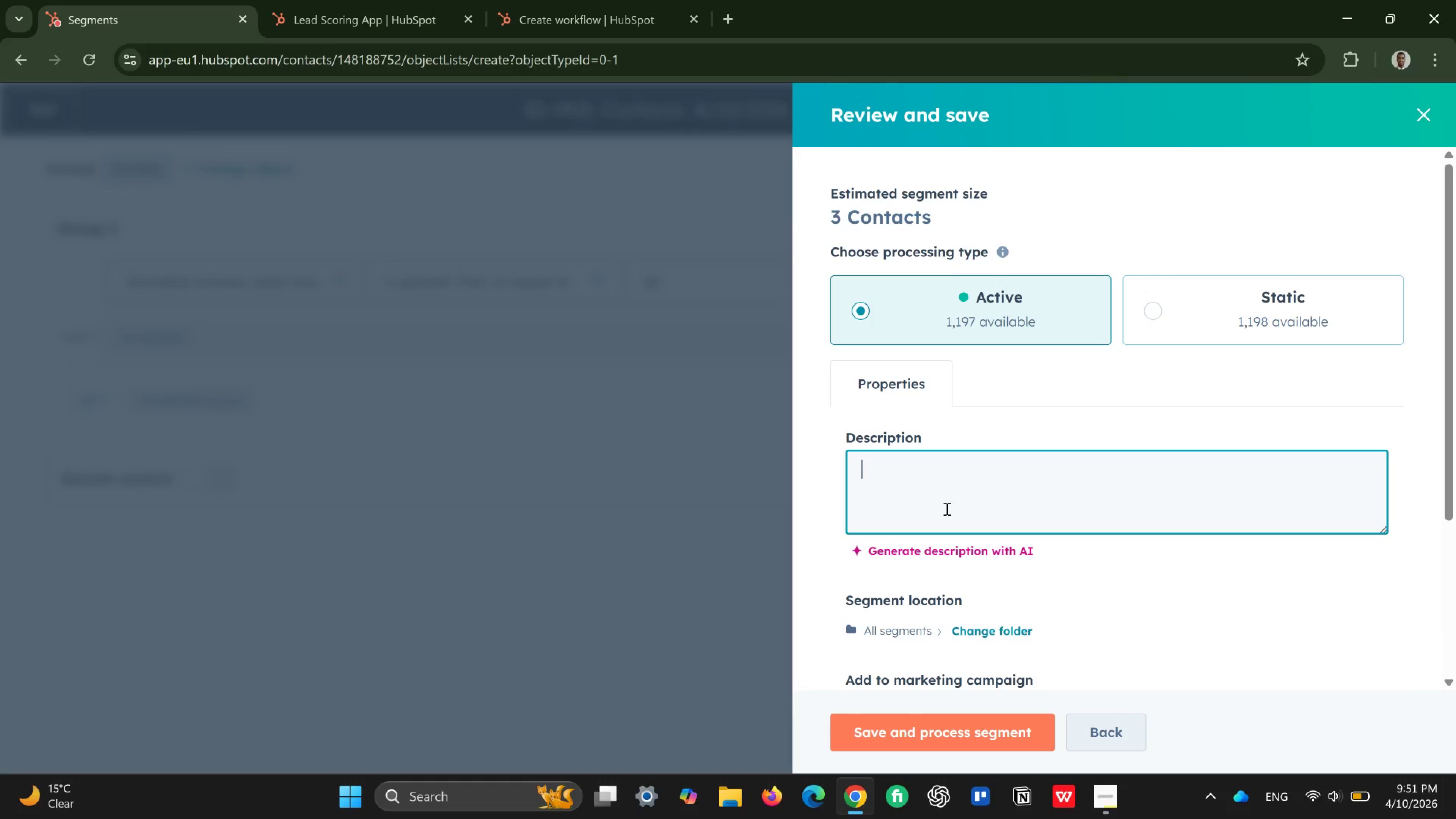 
type(shori)
key(Backspace)
type(eline segment)
 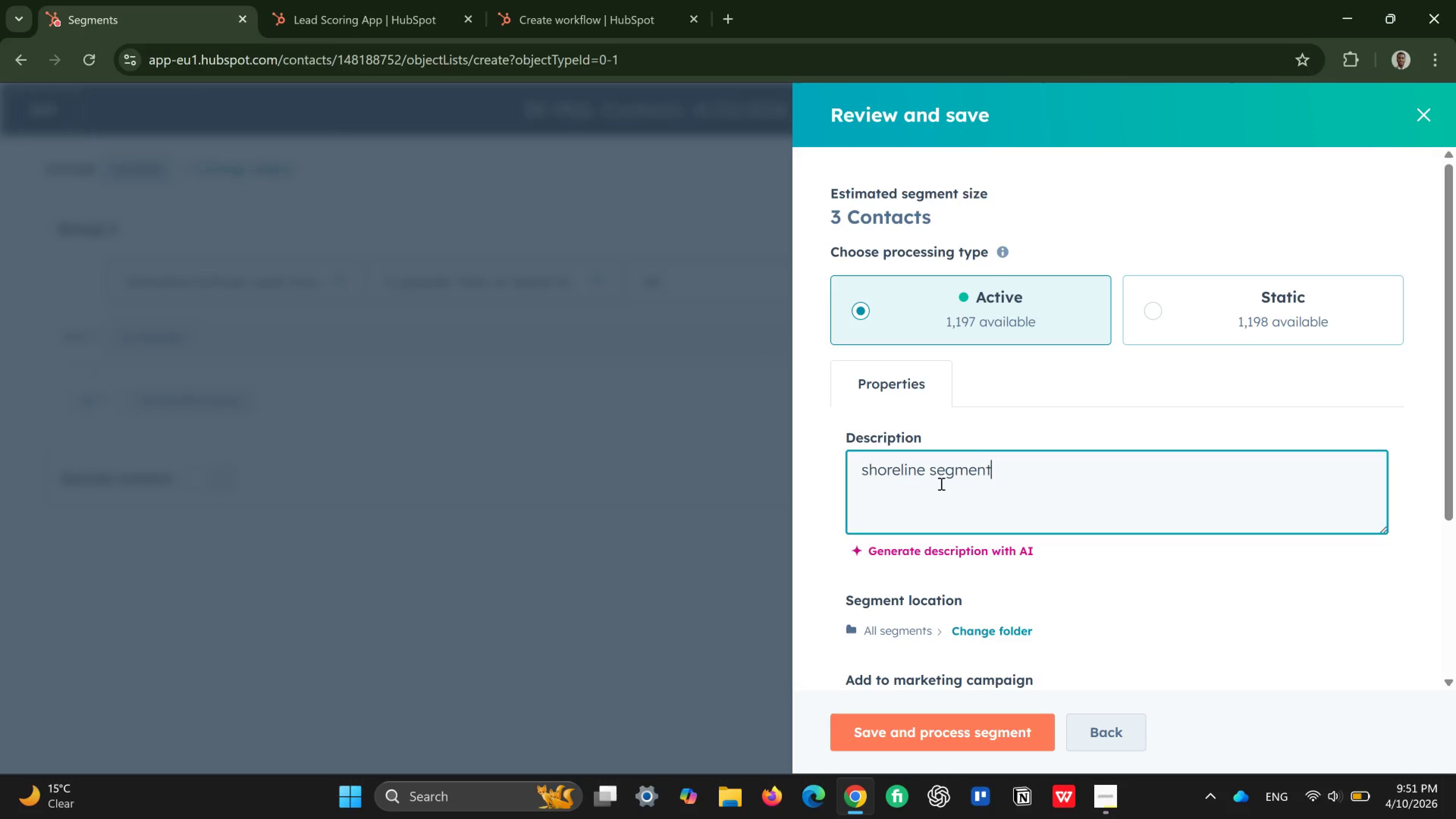 
wait(5.87)
 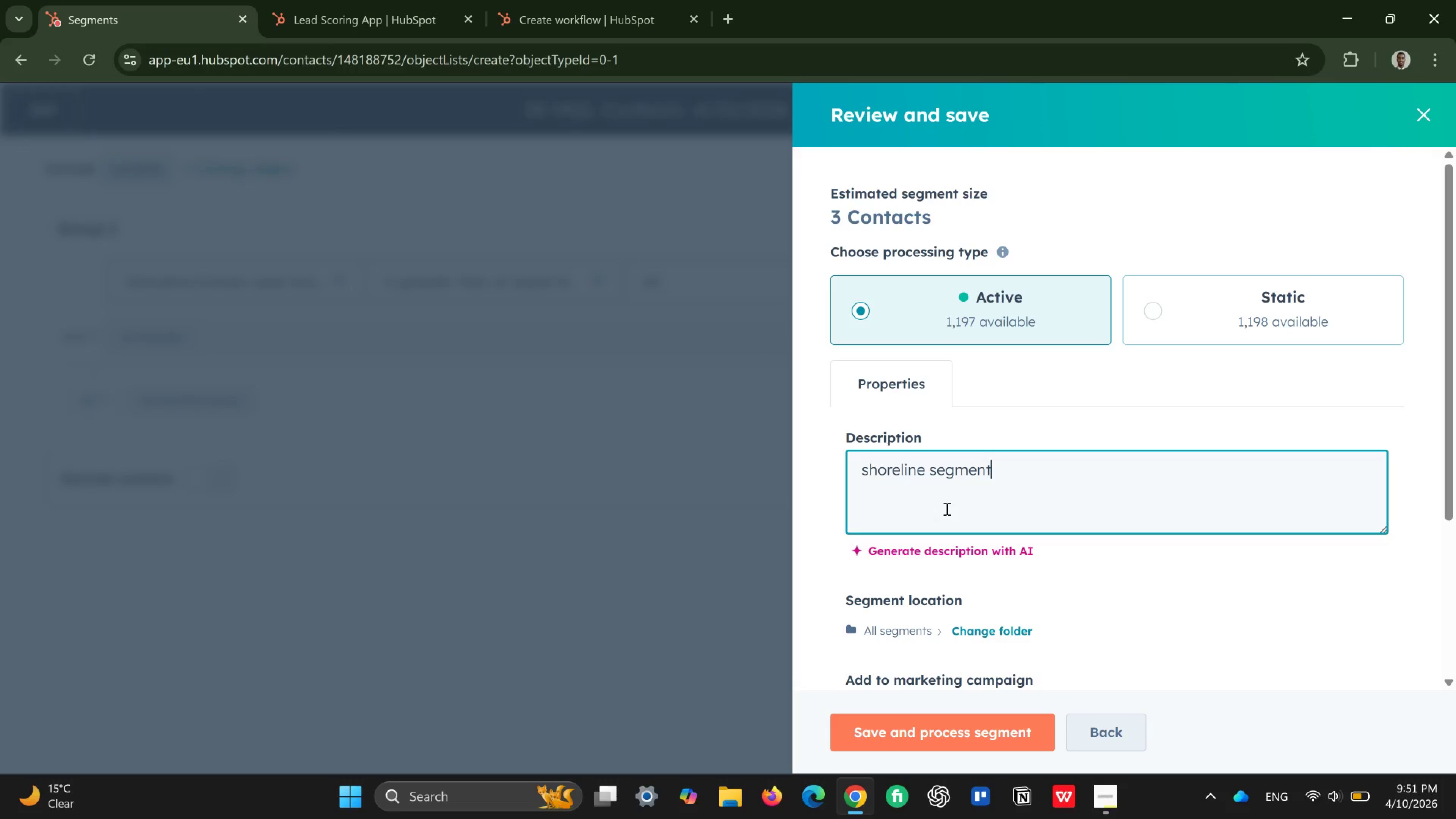 
left_click([932, 472])
 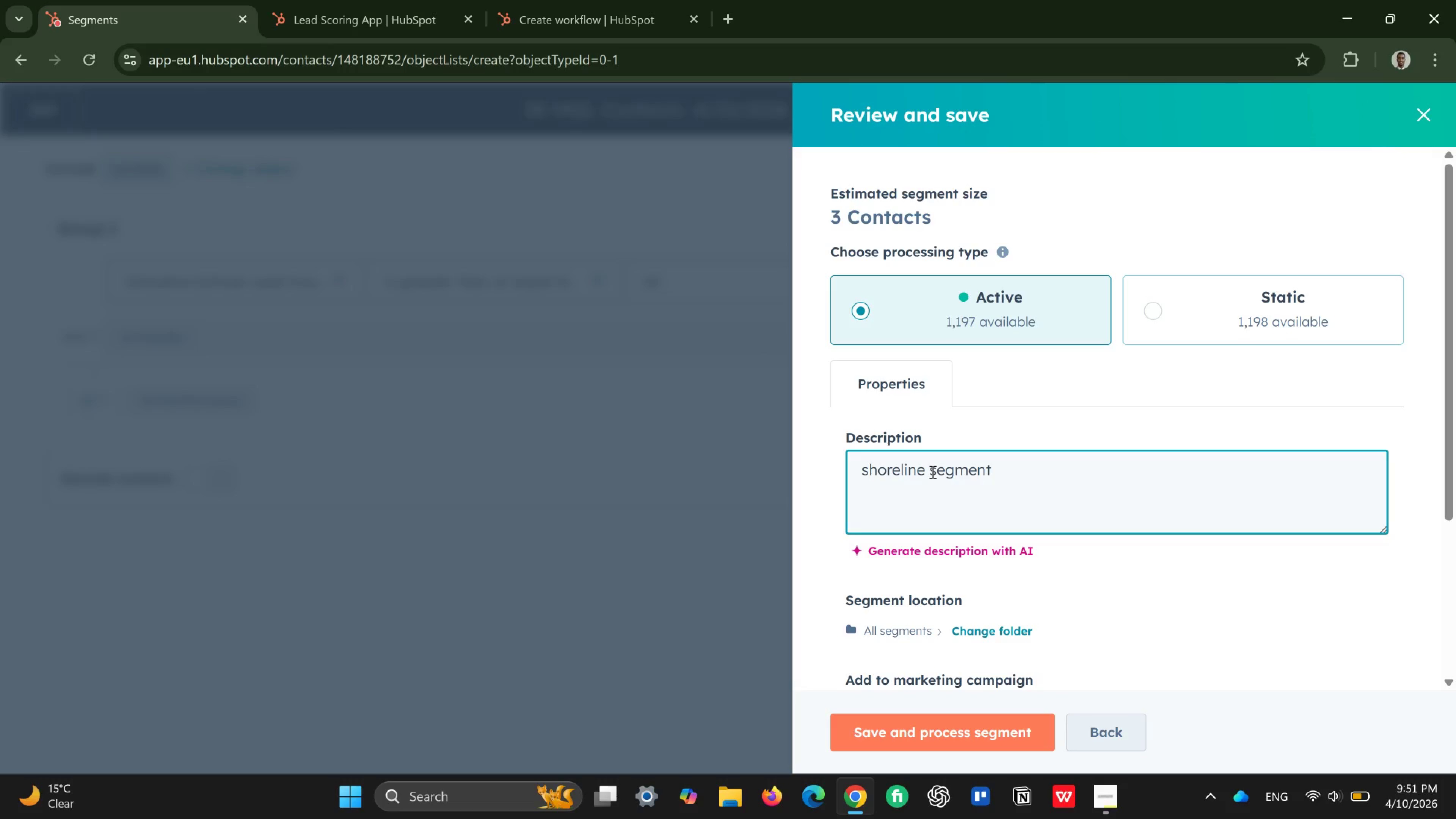 
type(contacts )
 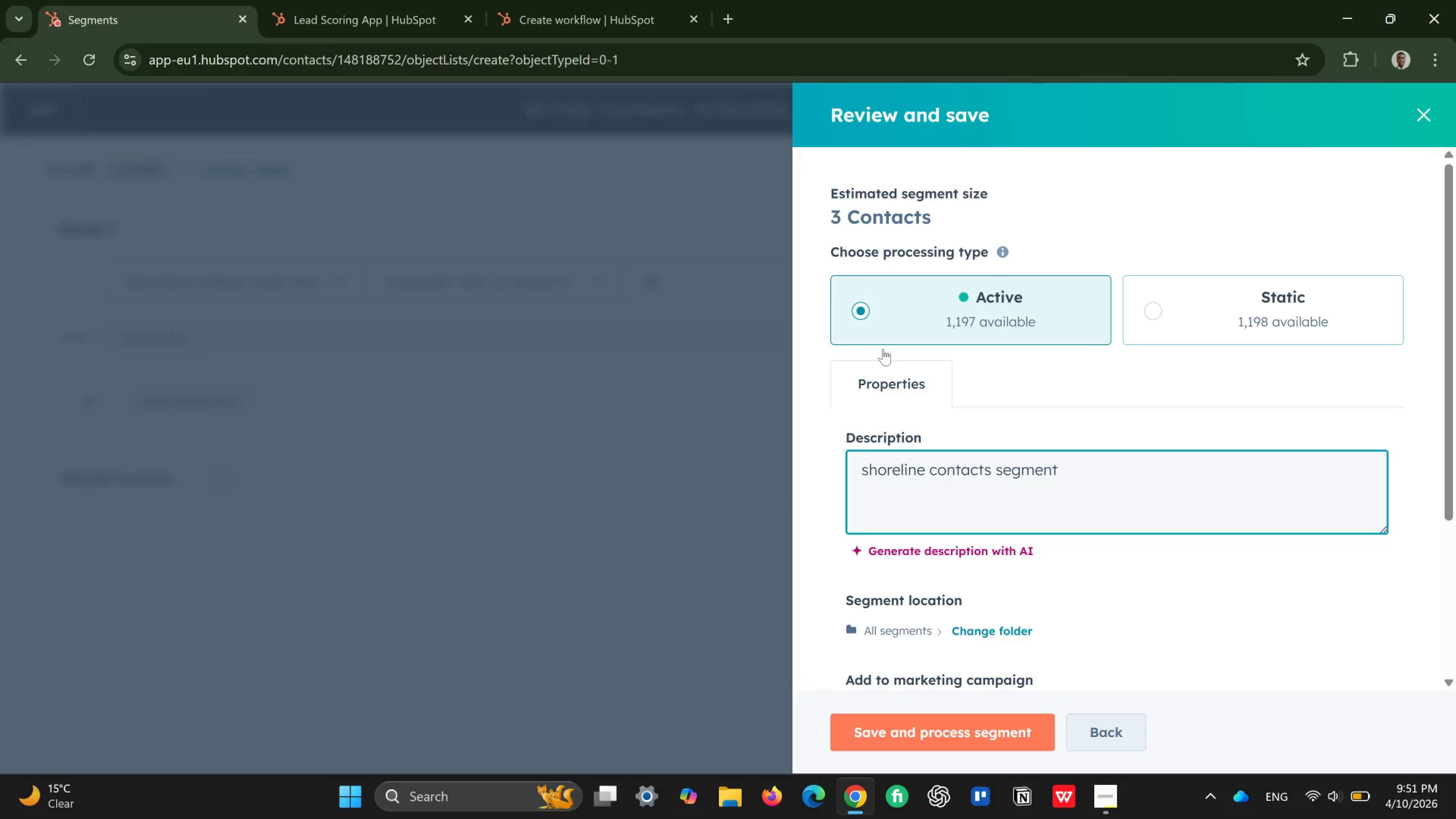 
scroll: coordinate [964, 411], scroll_direction: down, amount: 7.0
 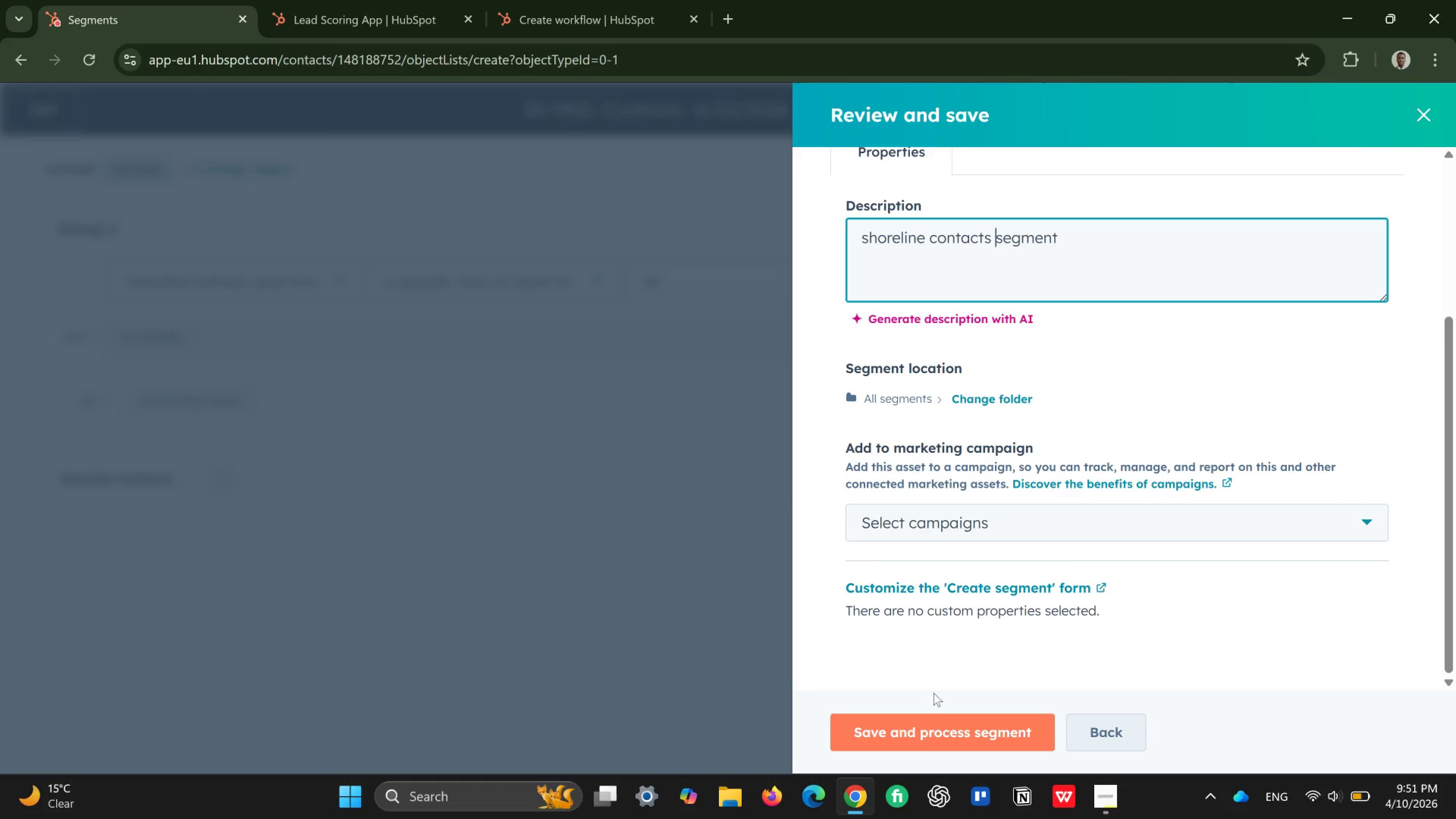 
left_click([945, 743])
 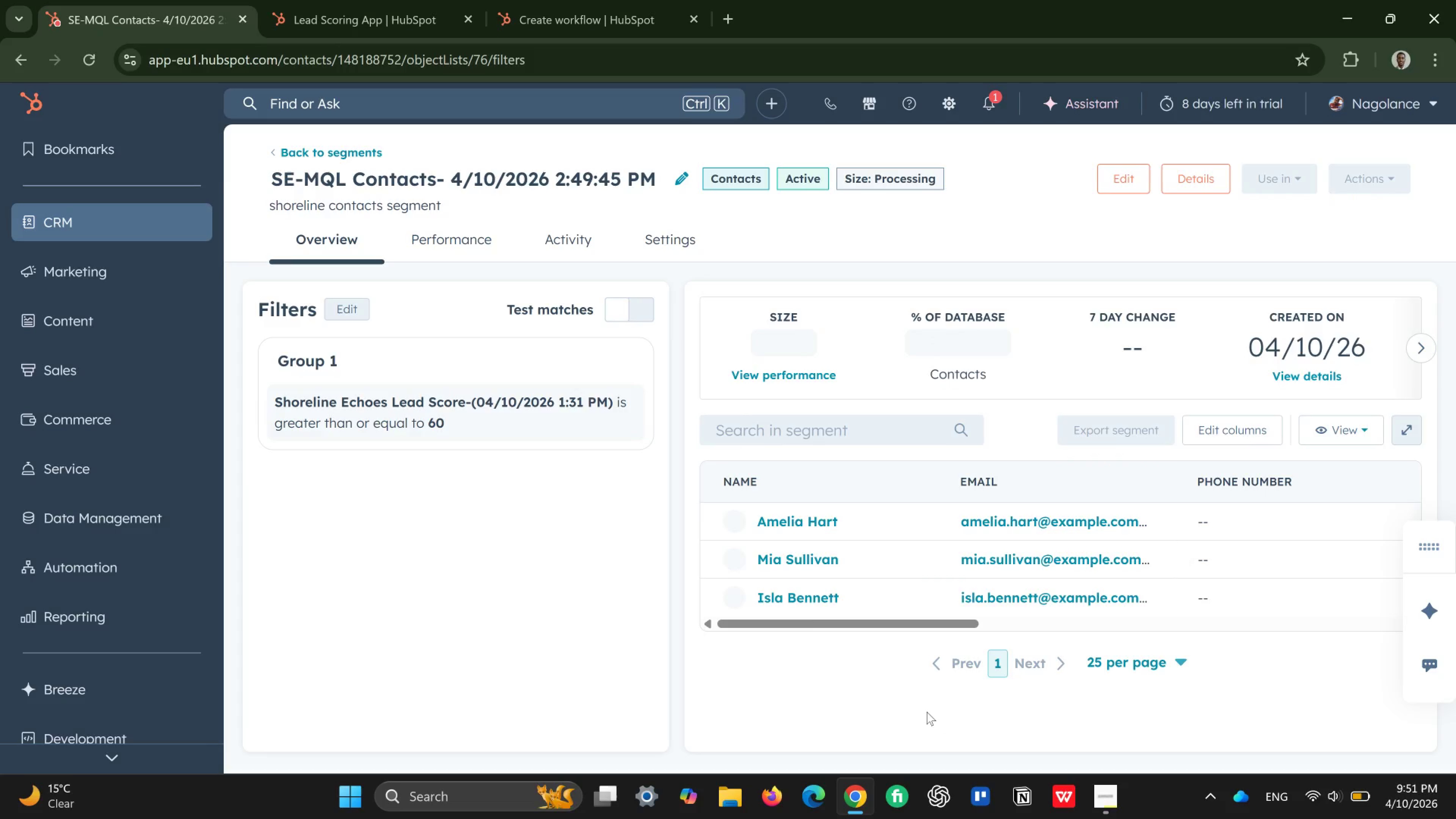 
wait(12.5)
 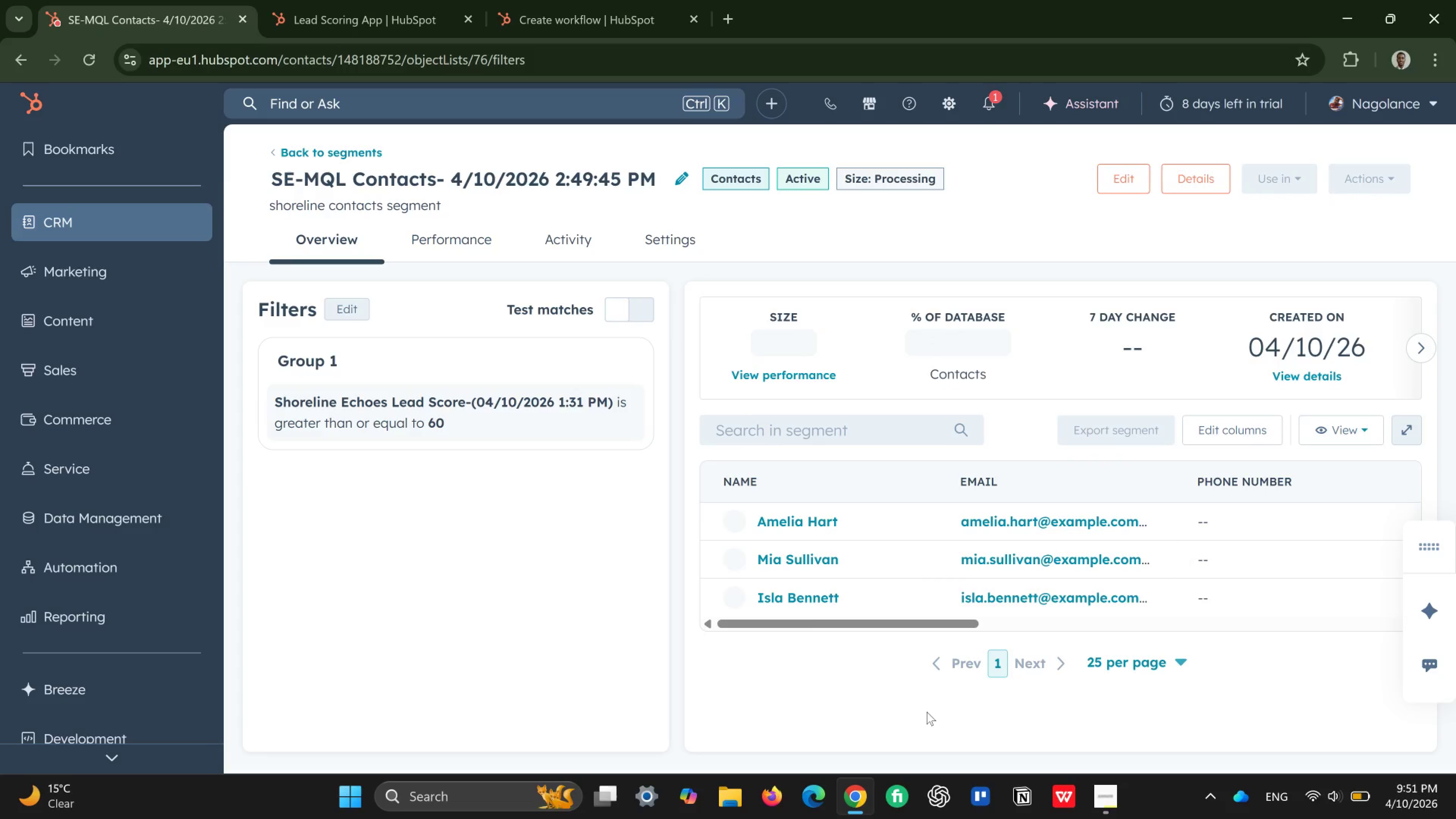 
left_click([541, 6])
 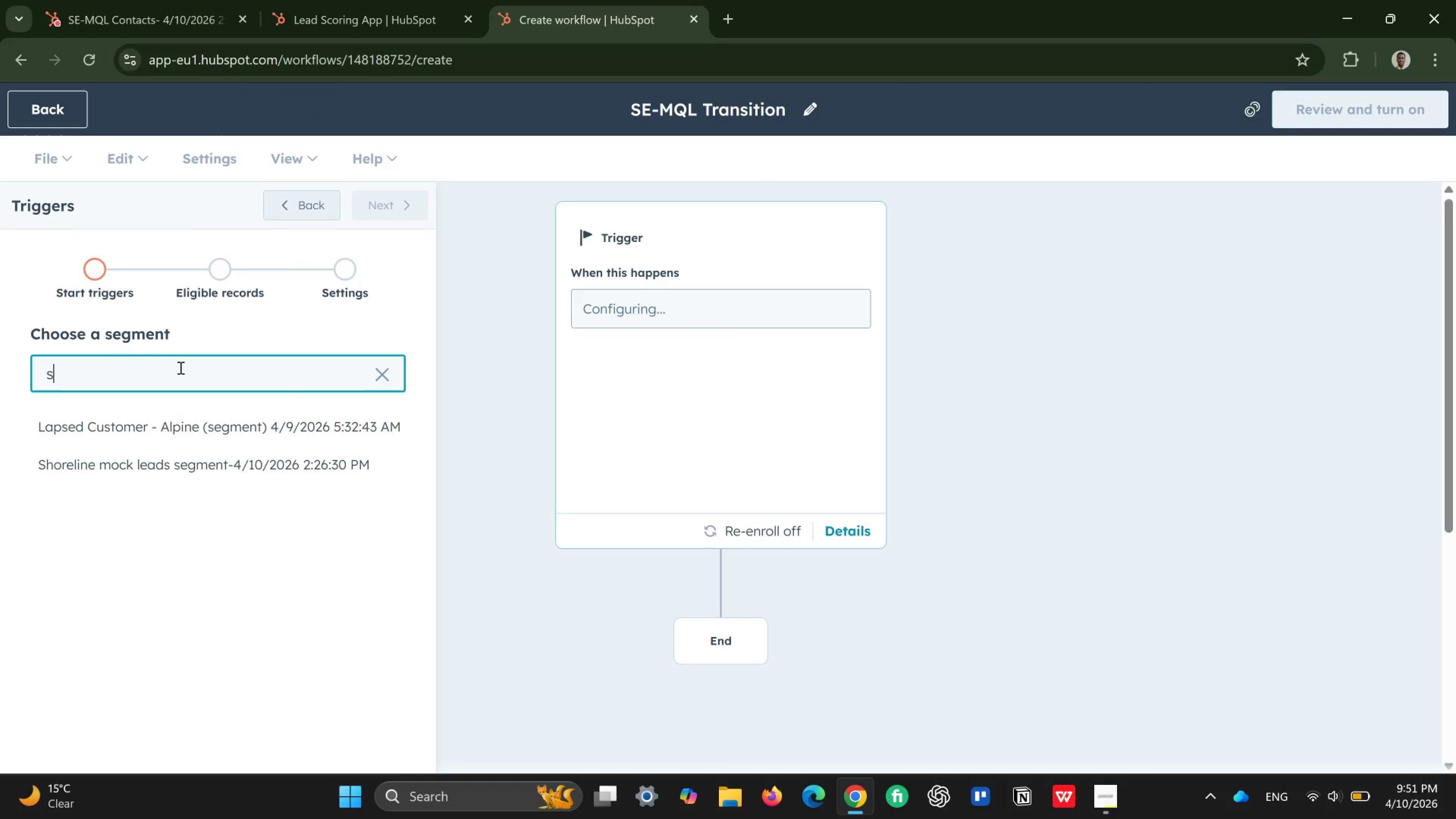 
left_click([180, 367])
 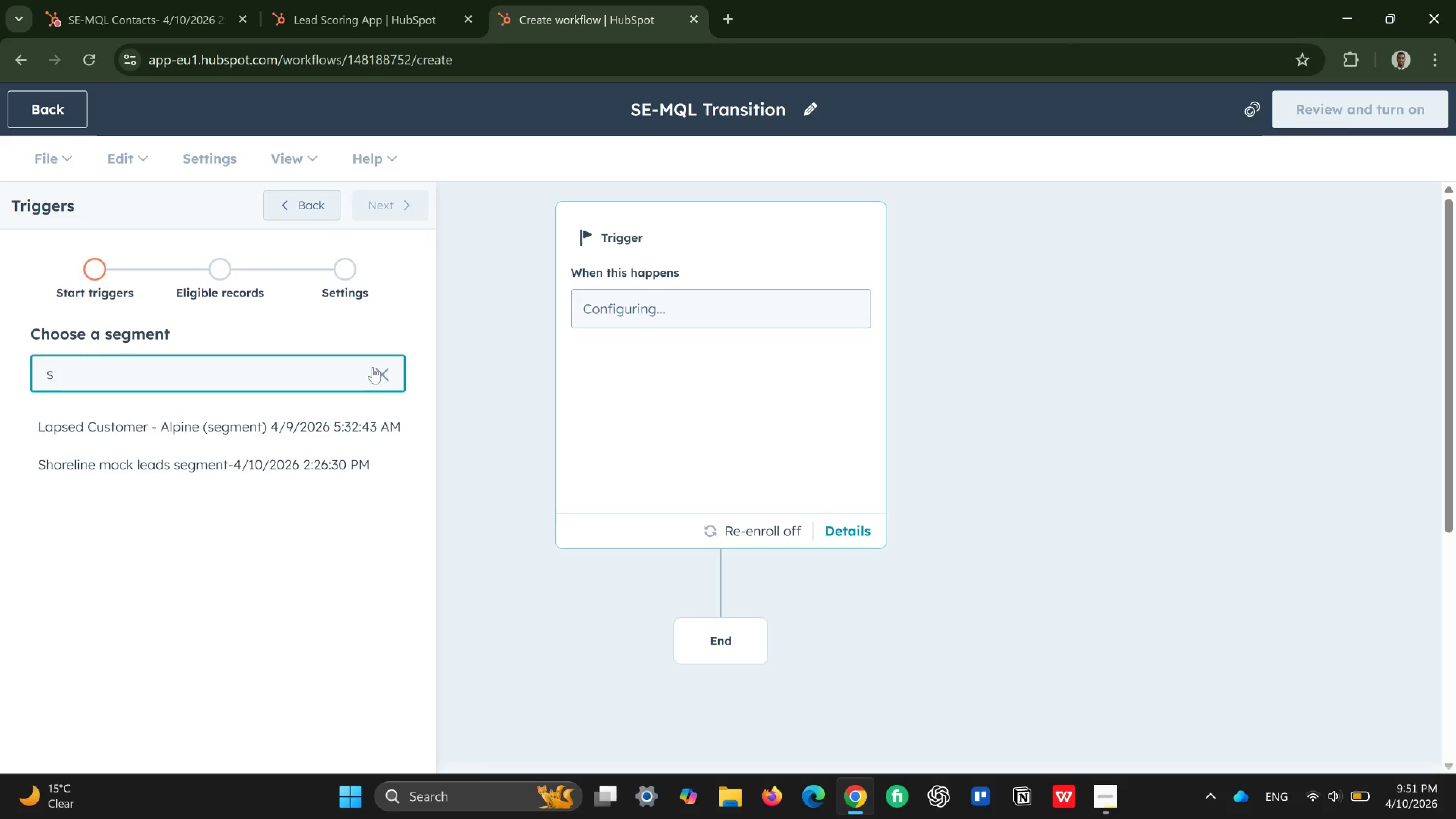 
left_click([376, 367])
 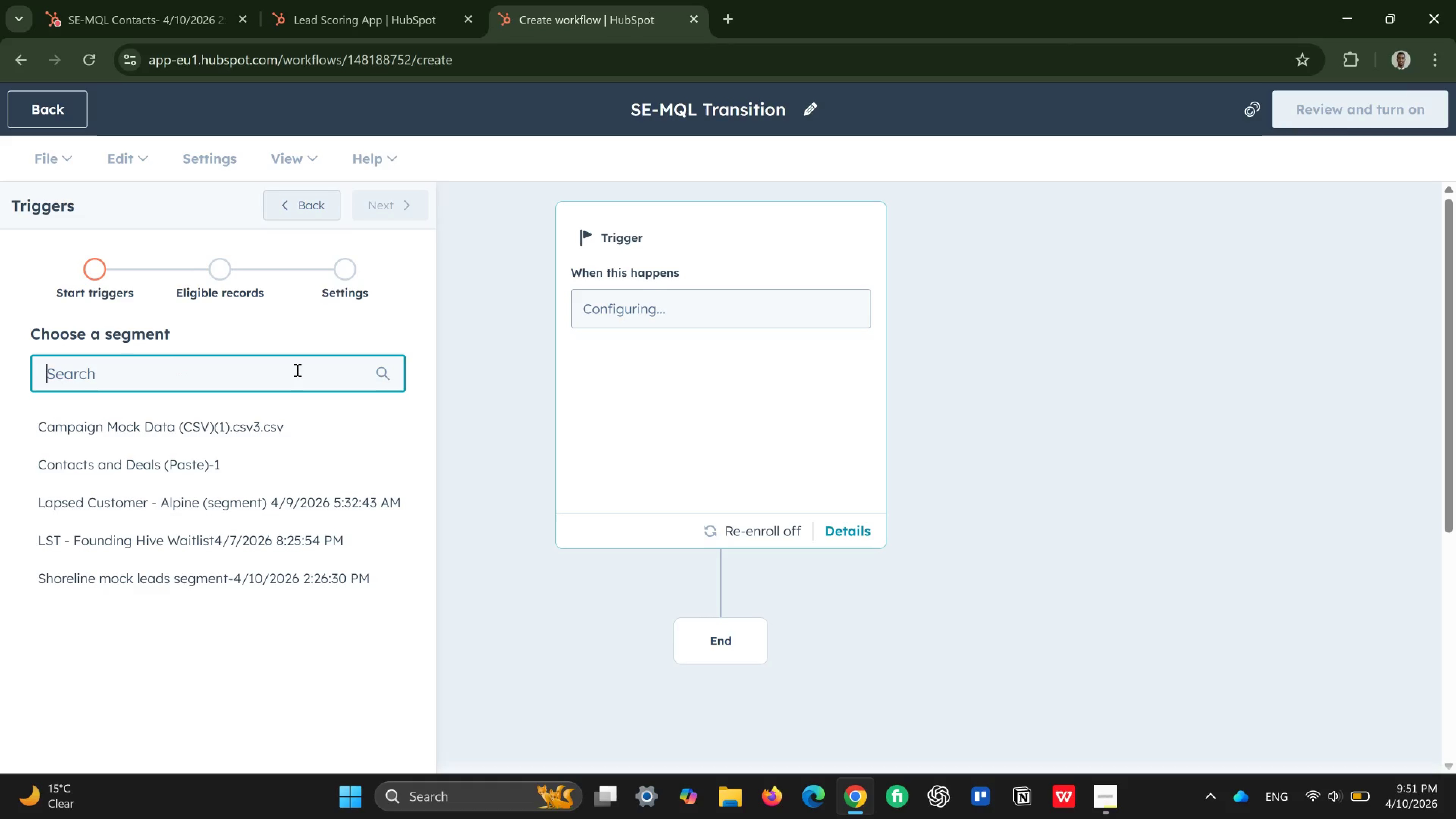 
wait(6.57)
 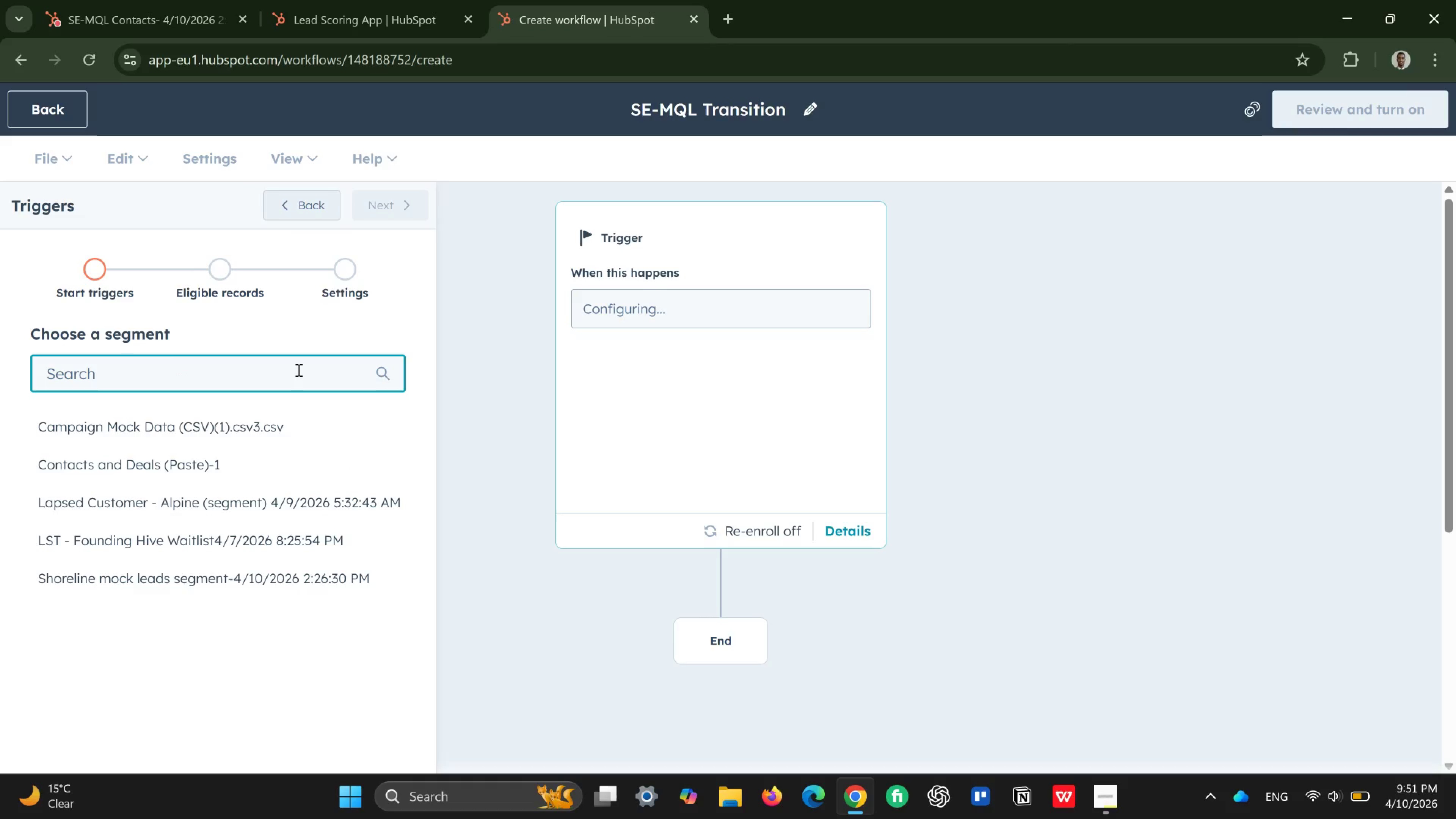 
key(Control+R)
 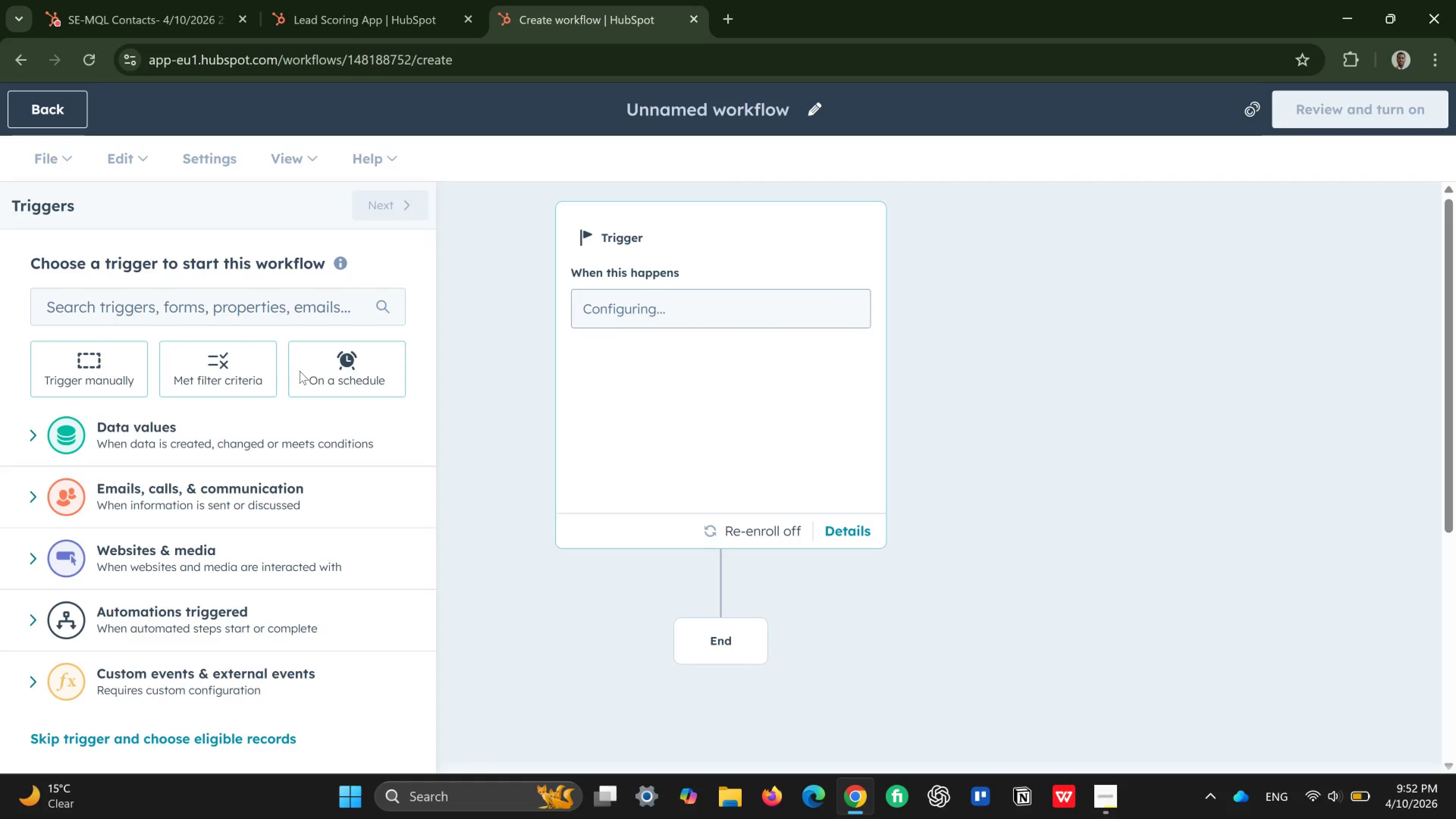 
wait(6.92)
 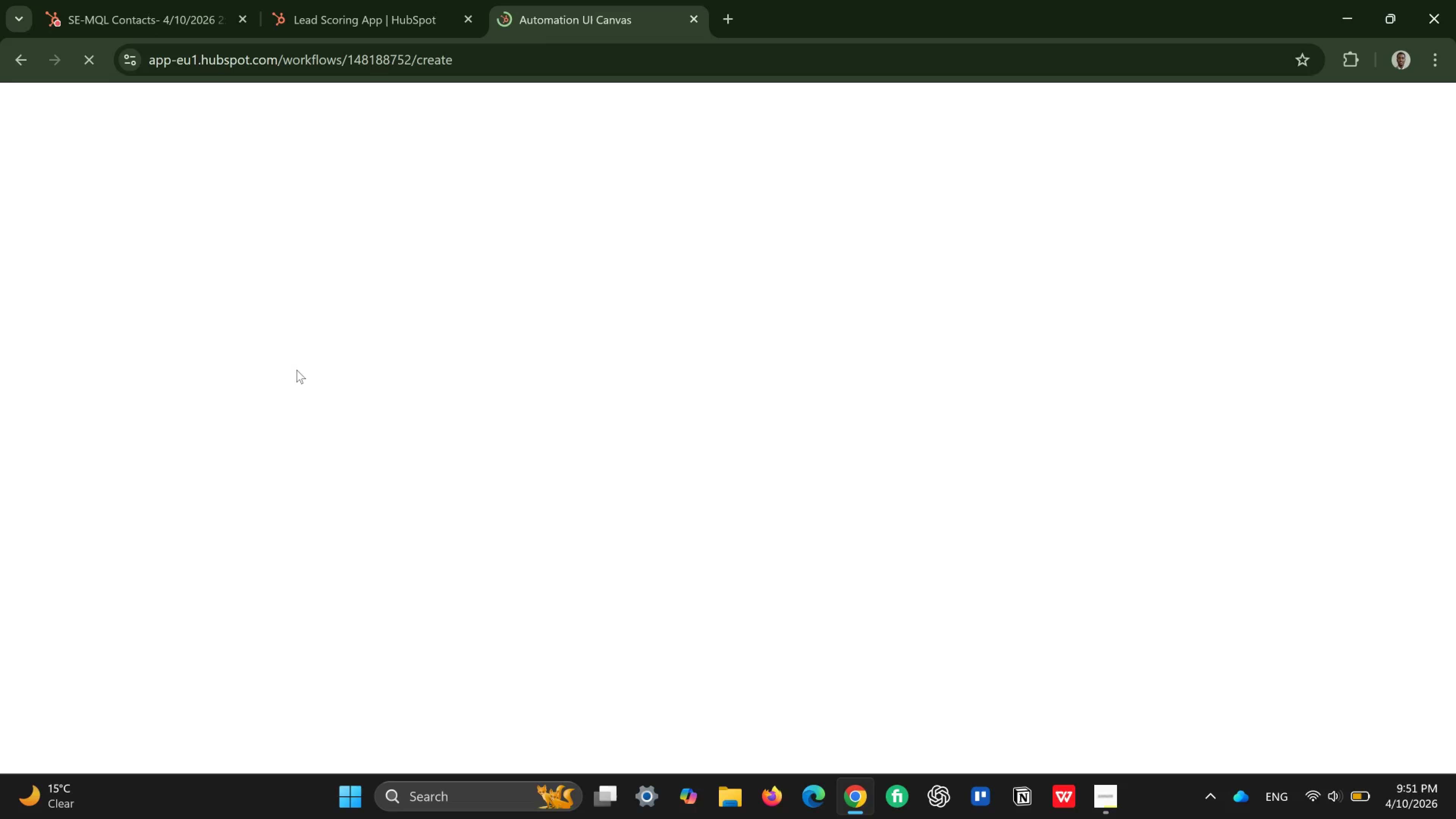 
left_click([209, 441])
 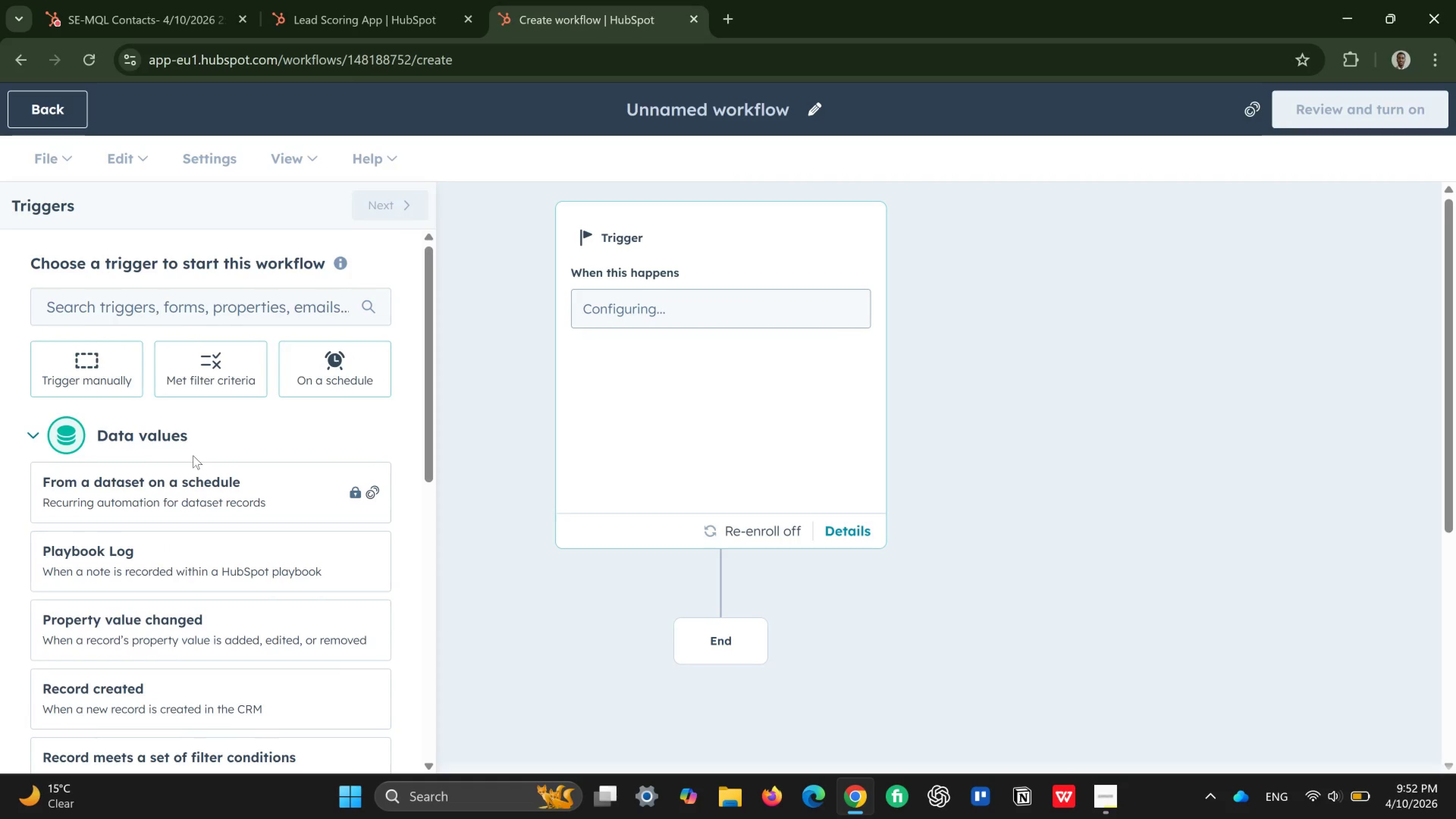 
scroll: coordinate [200, 495], scroll_direction: down, amount: 2.0
 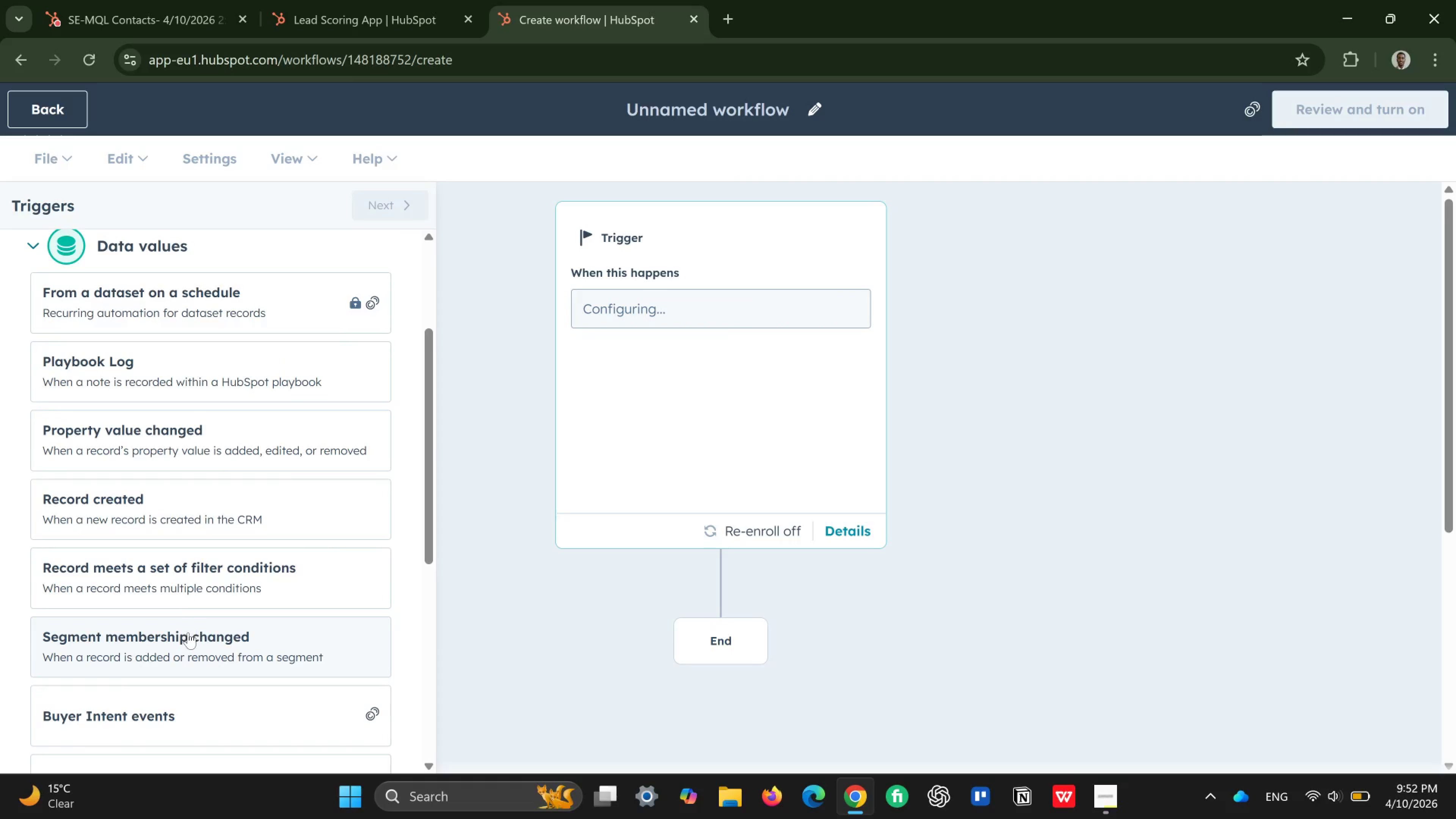 
left_click([188, 632])
 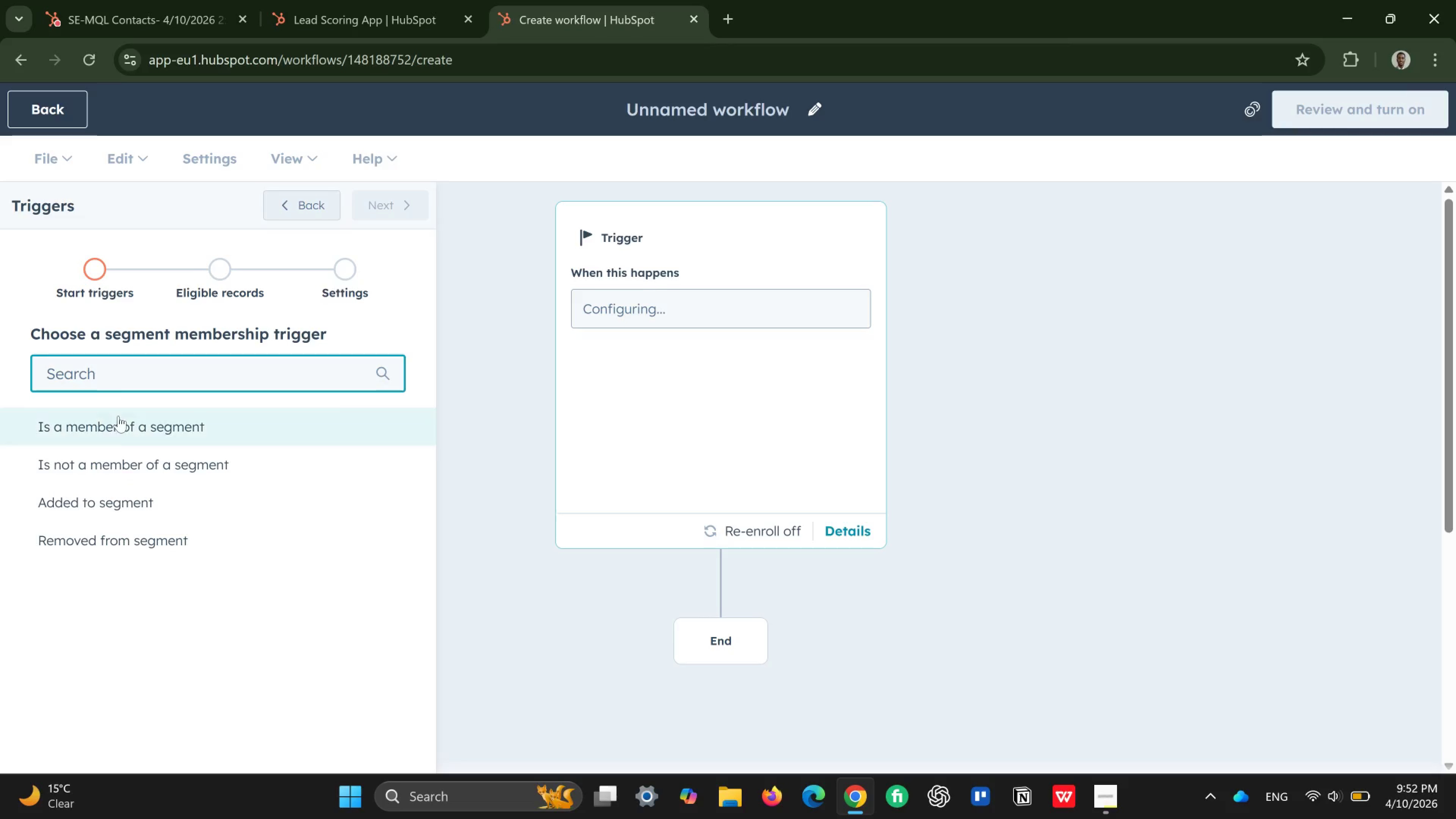 
left_click([120, 425])
 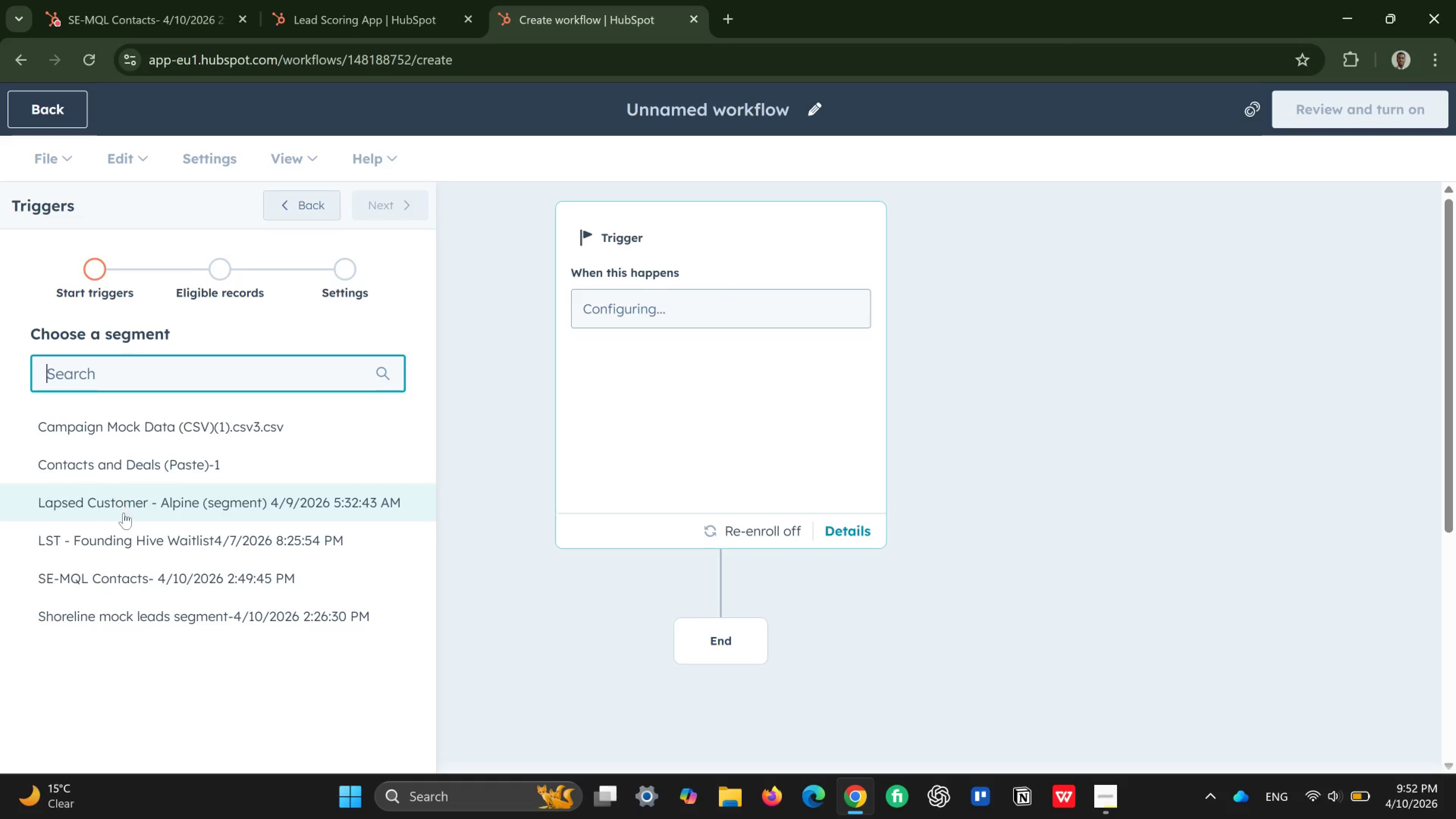 
left_click([136, 575])
 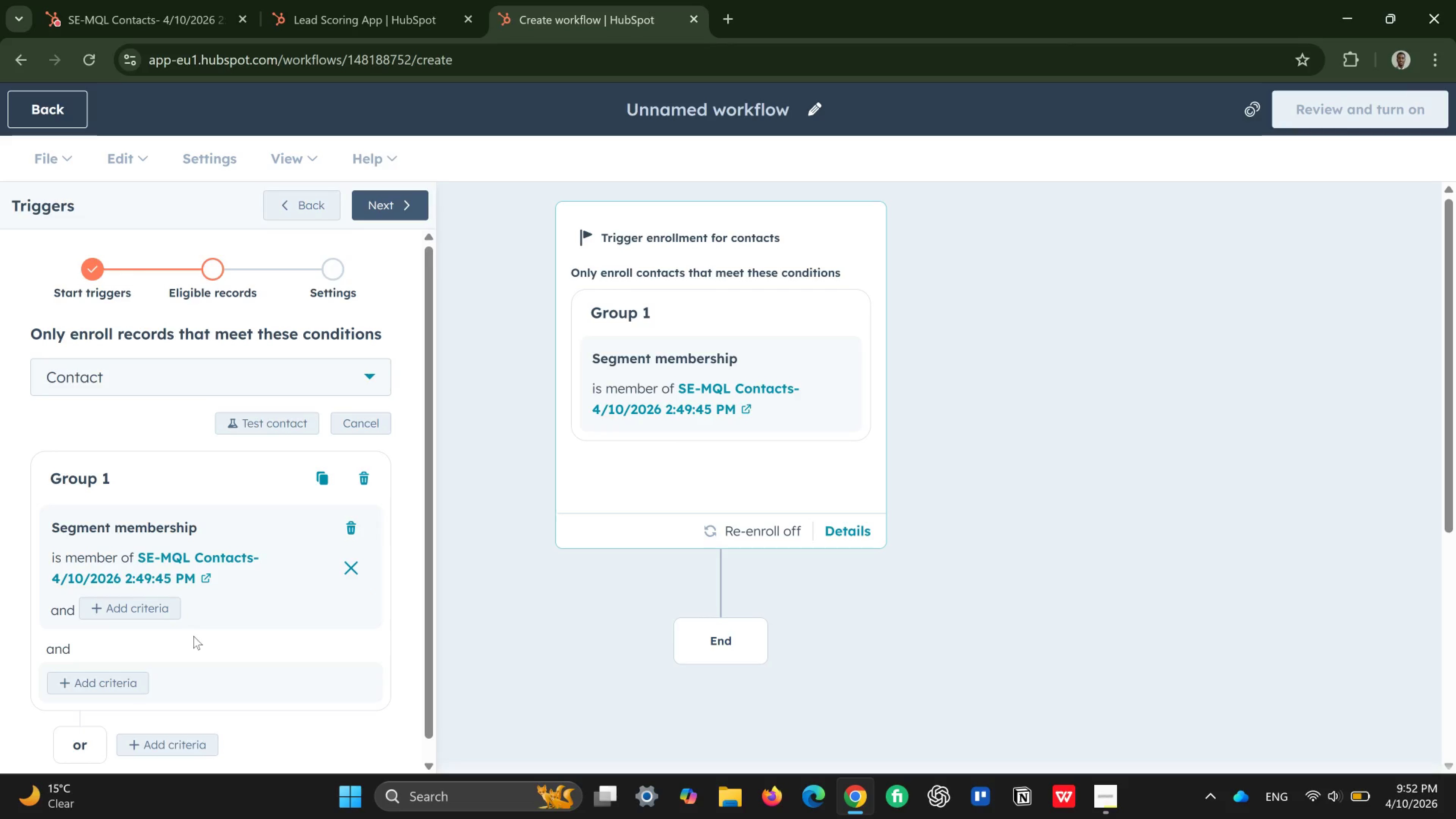 
wait(31.62)
 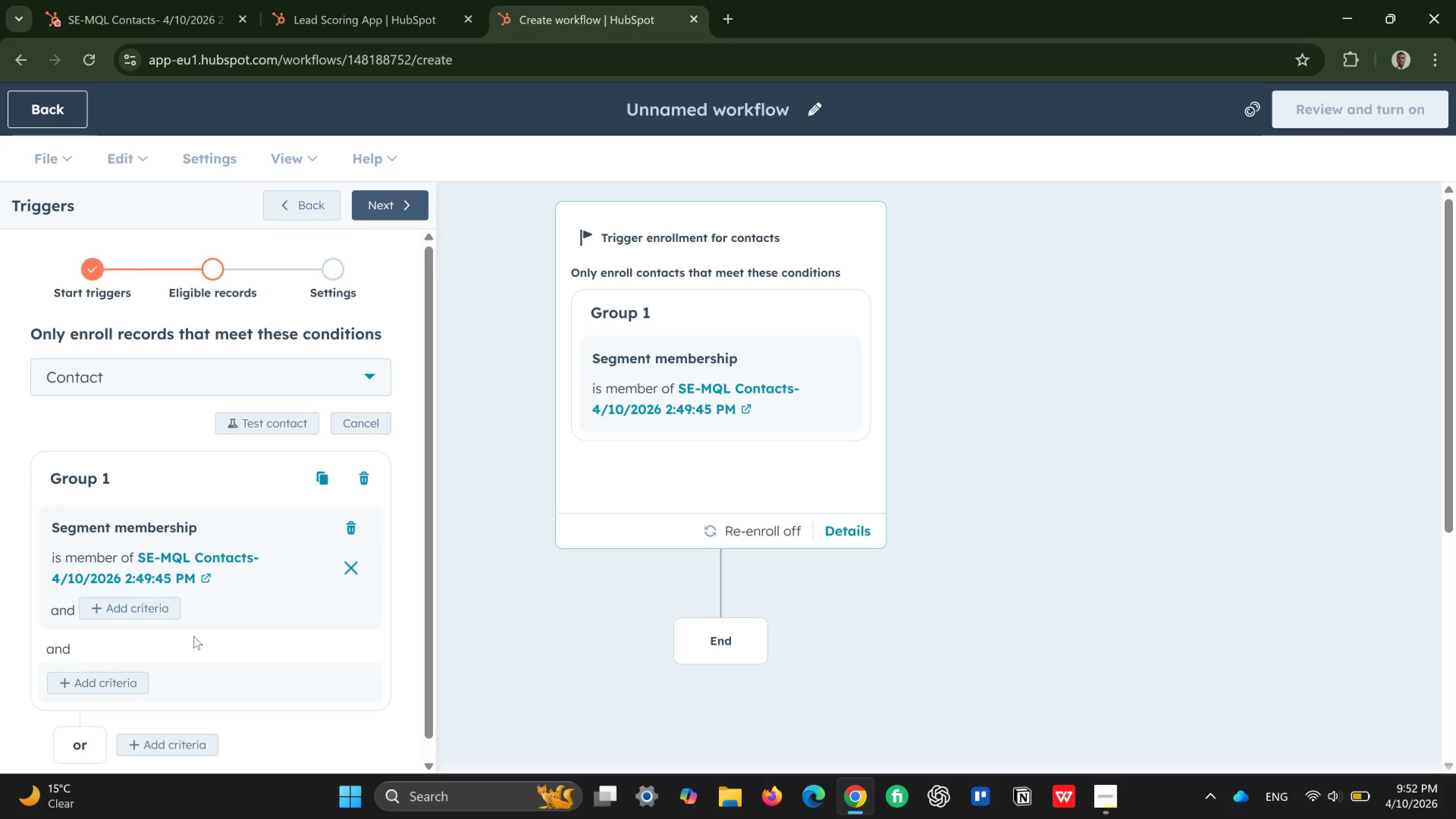 
scroll: coordinate [149, 643], scroll_direction: down, amount: 2.0
 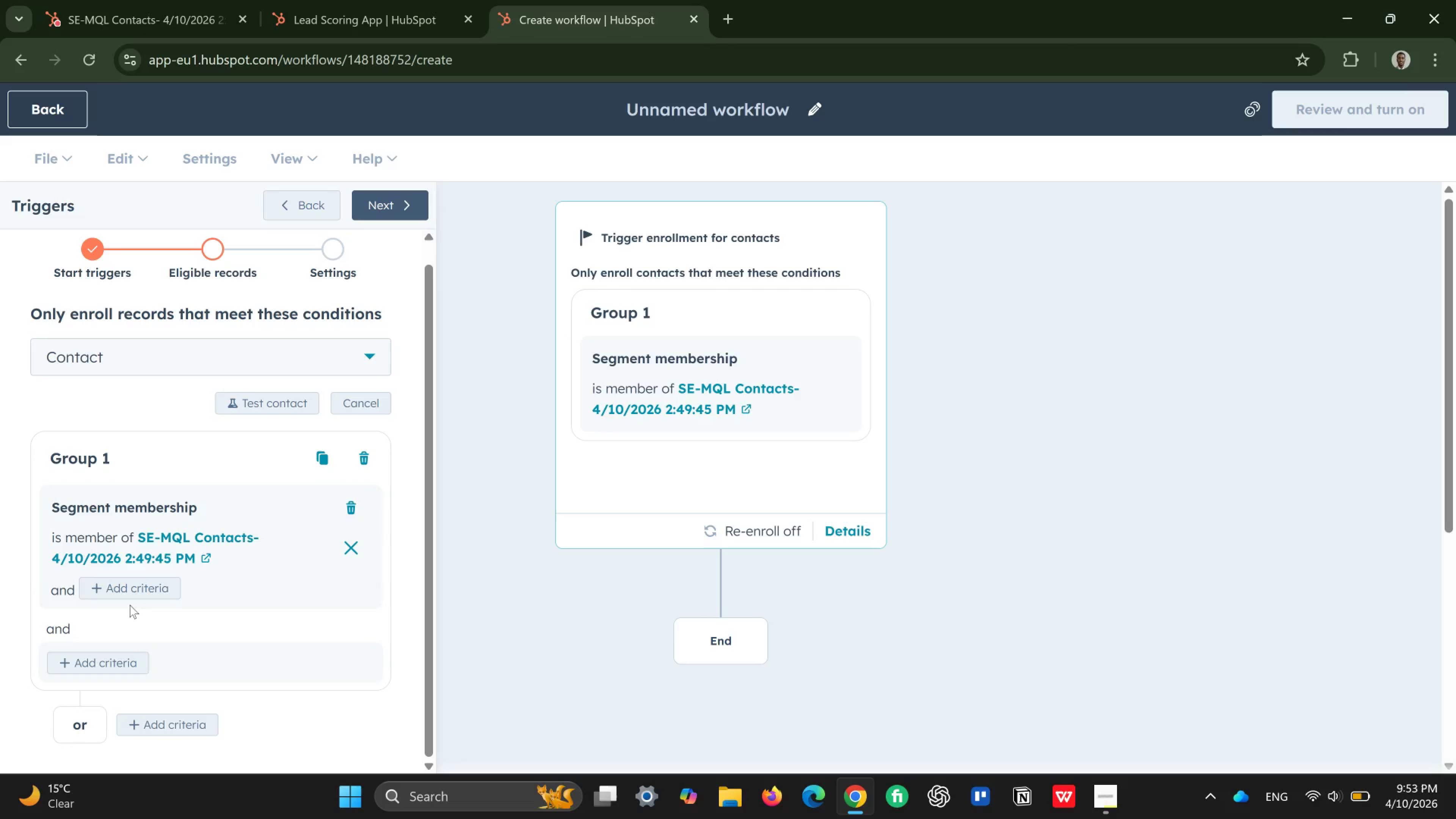 
wait(27.1)
 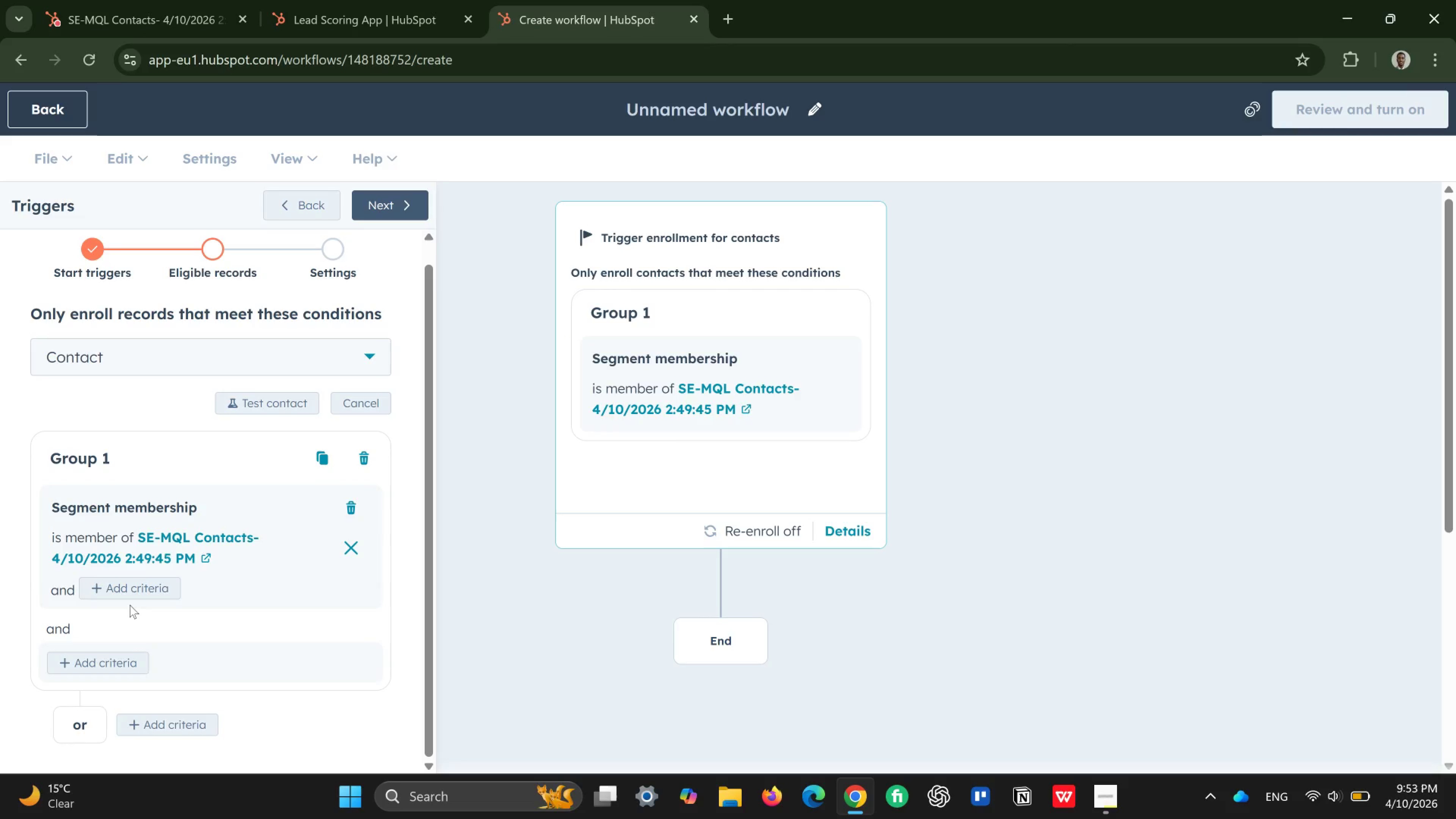 
left_click([33, 62])
 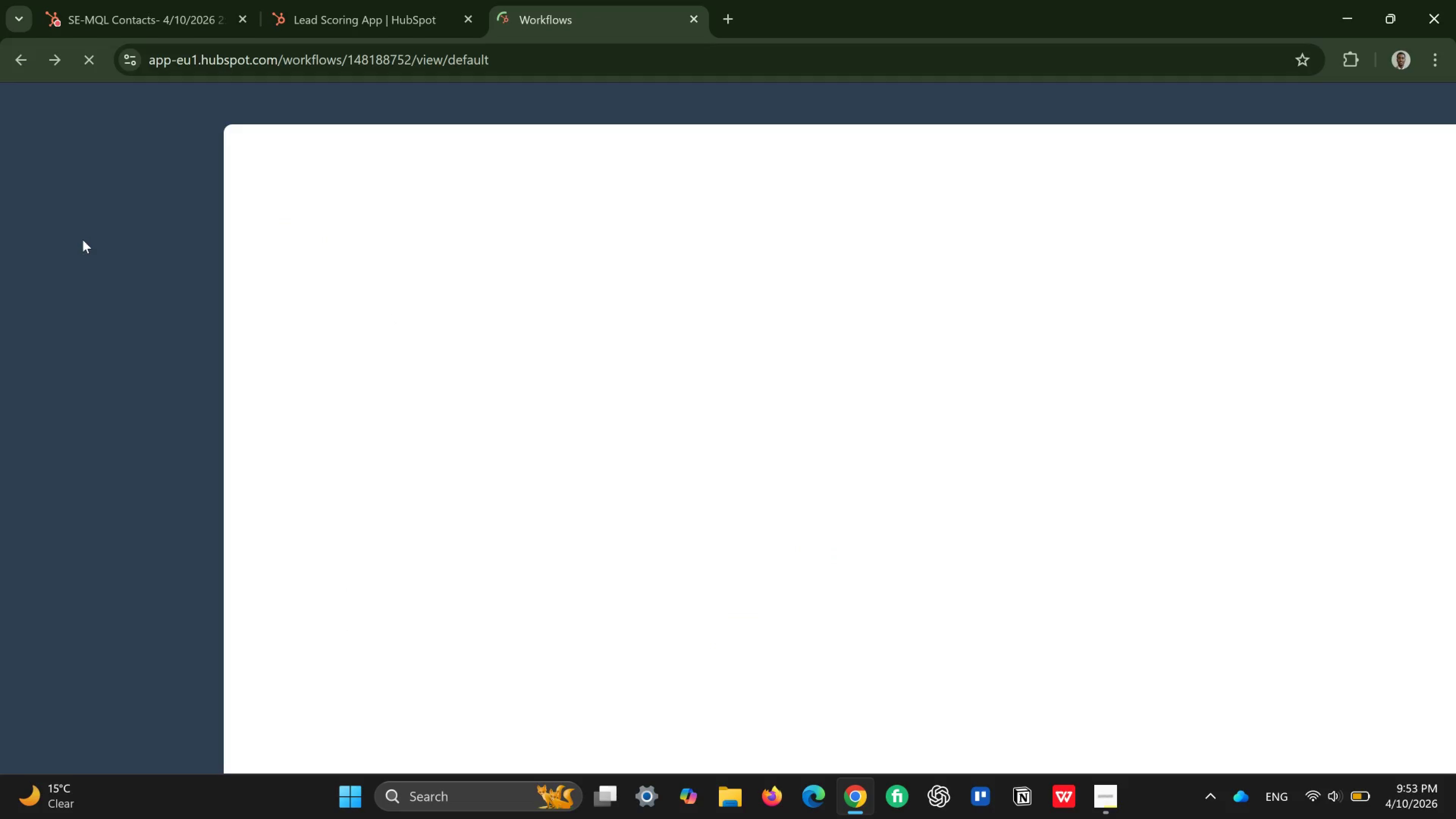 
mouse_move([100, 317])
 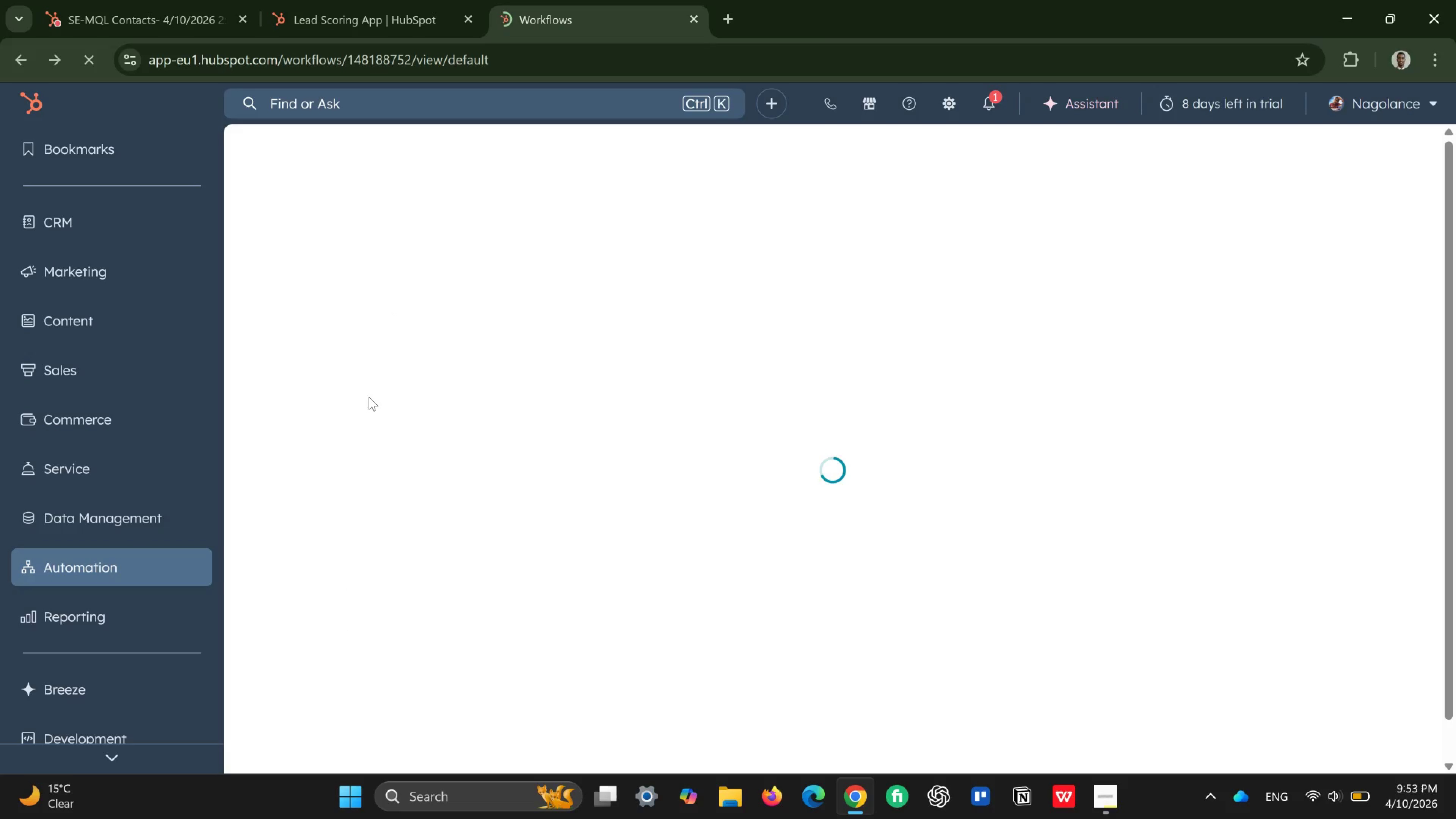 
mouse_move([295, 408])
 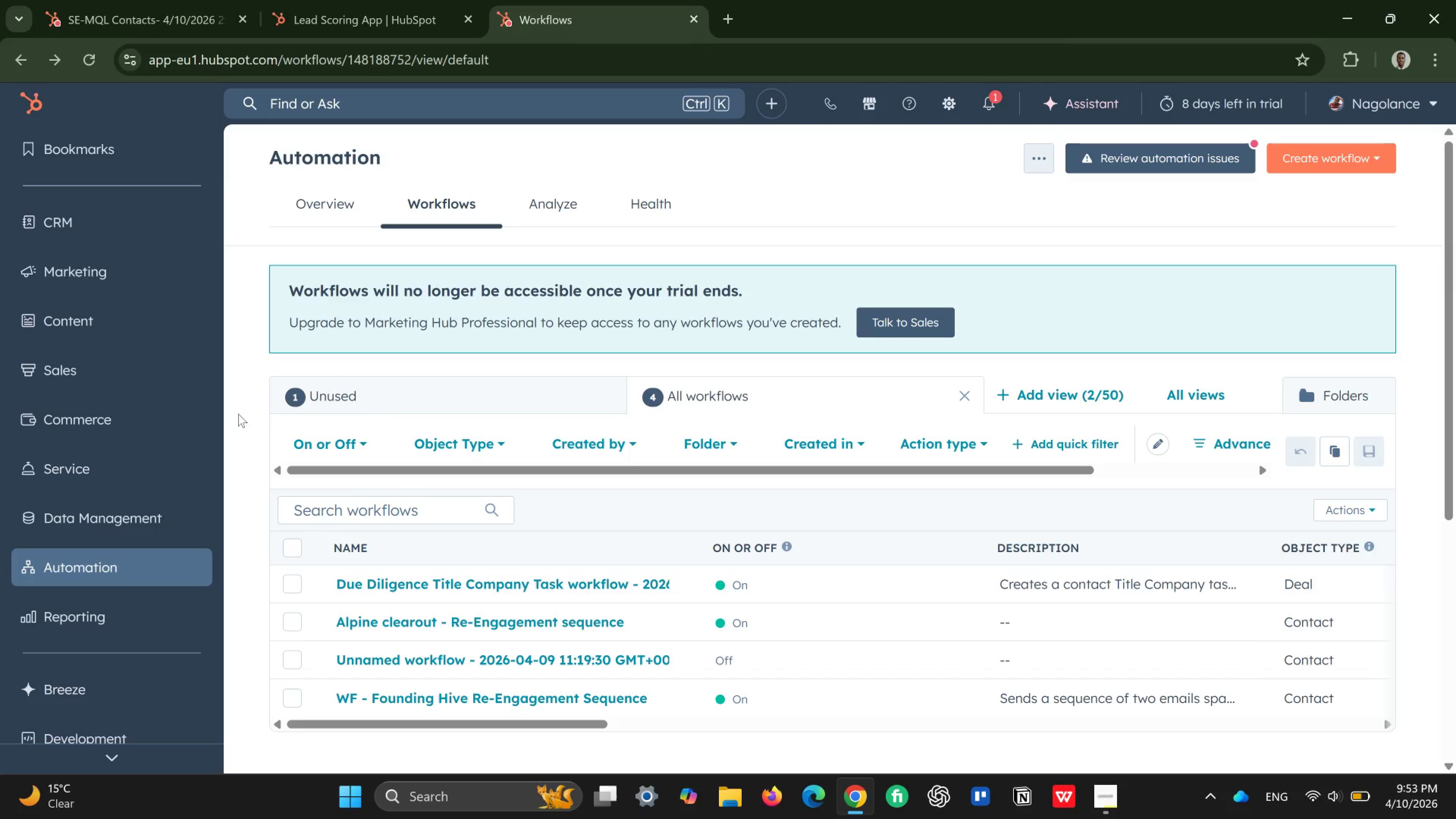 
wait(5.99)
 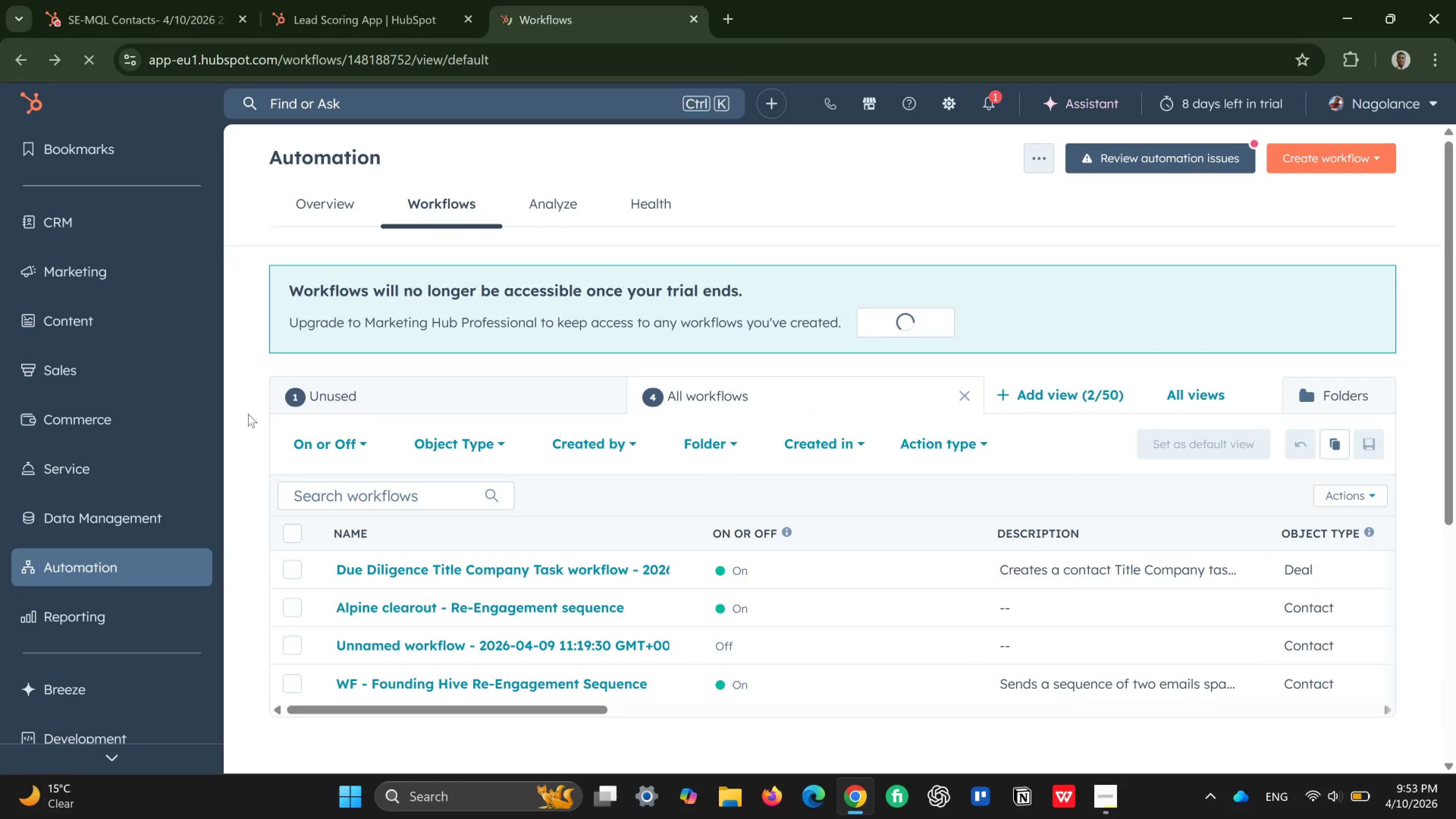 
double_click([1327, 161])
 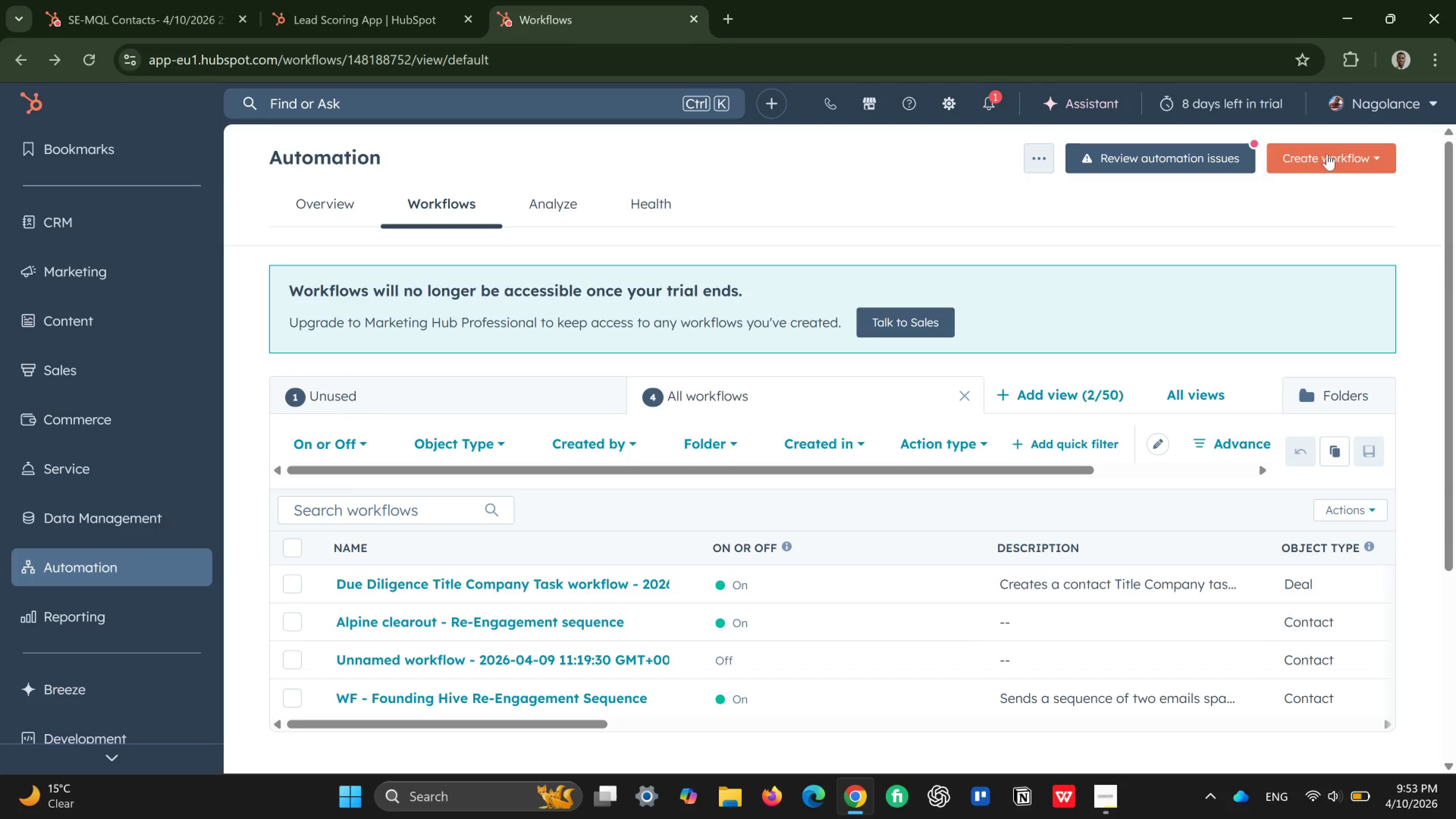 
left_click([1327, 154])
 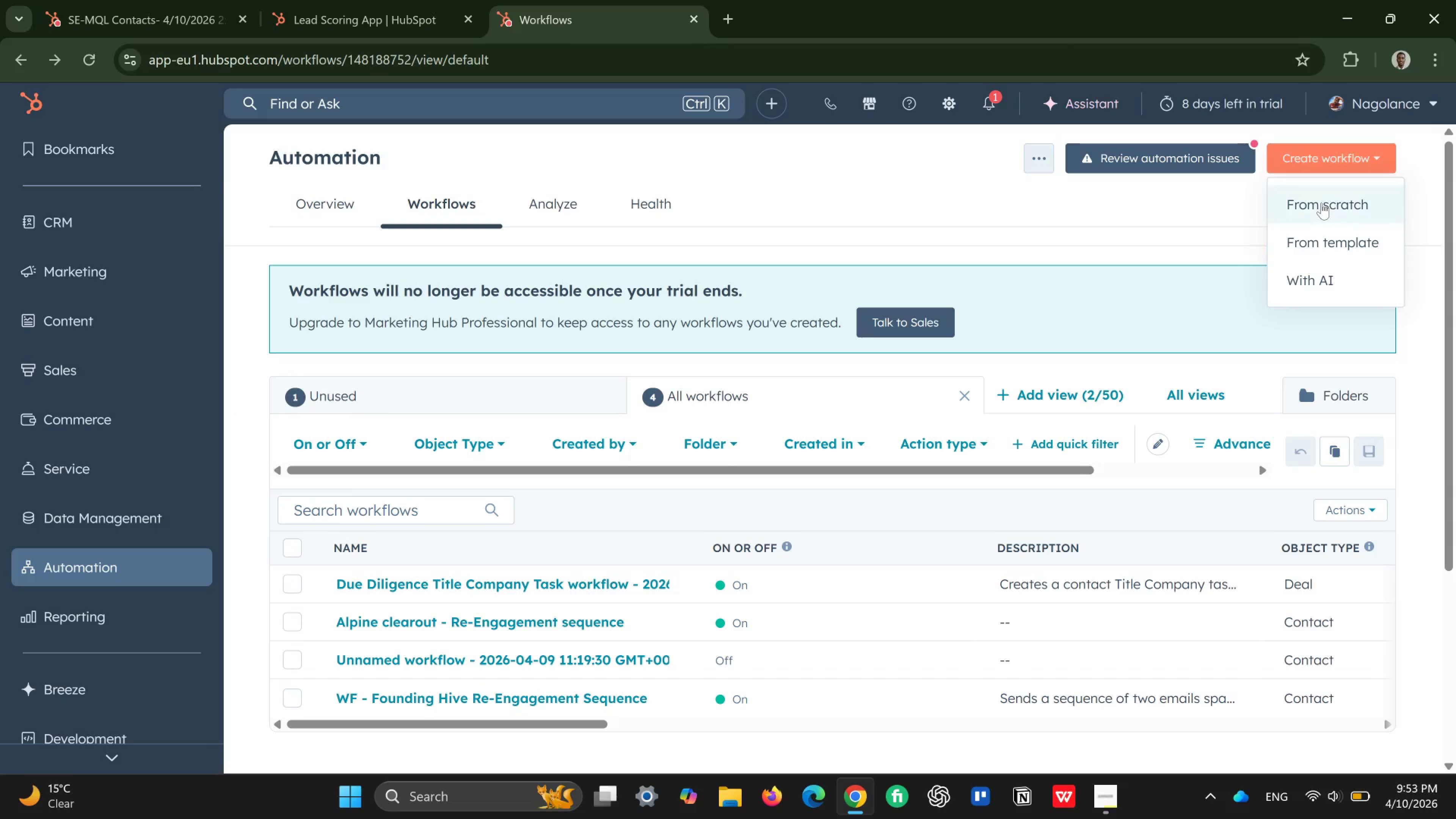 
left_click([1321, 203])
 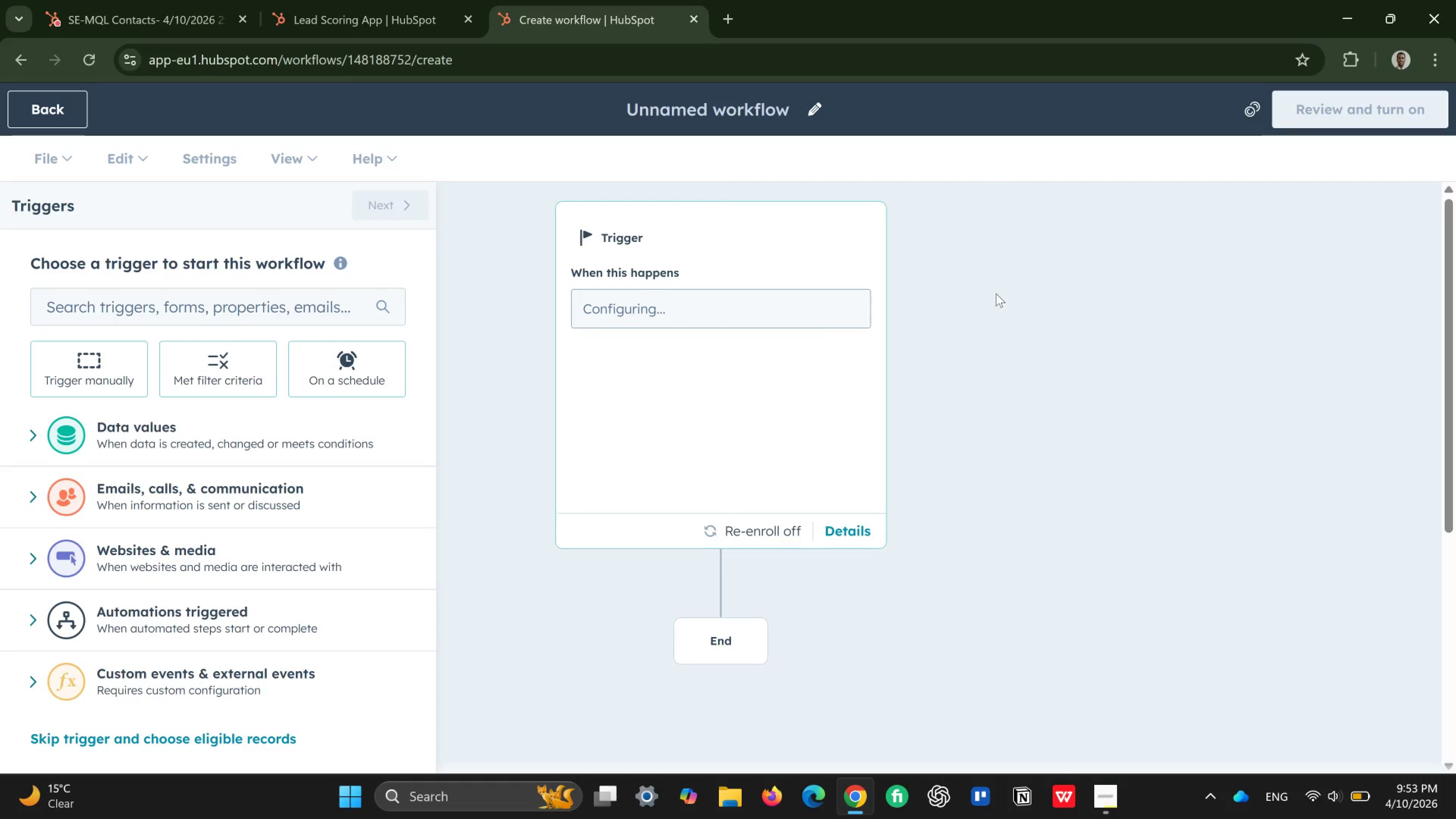 
wait(5.4)
 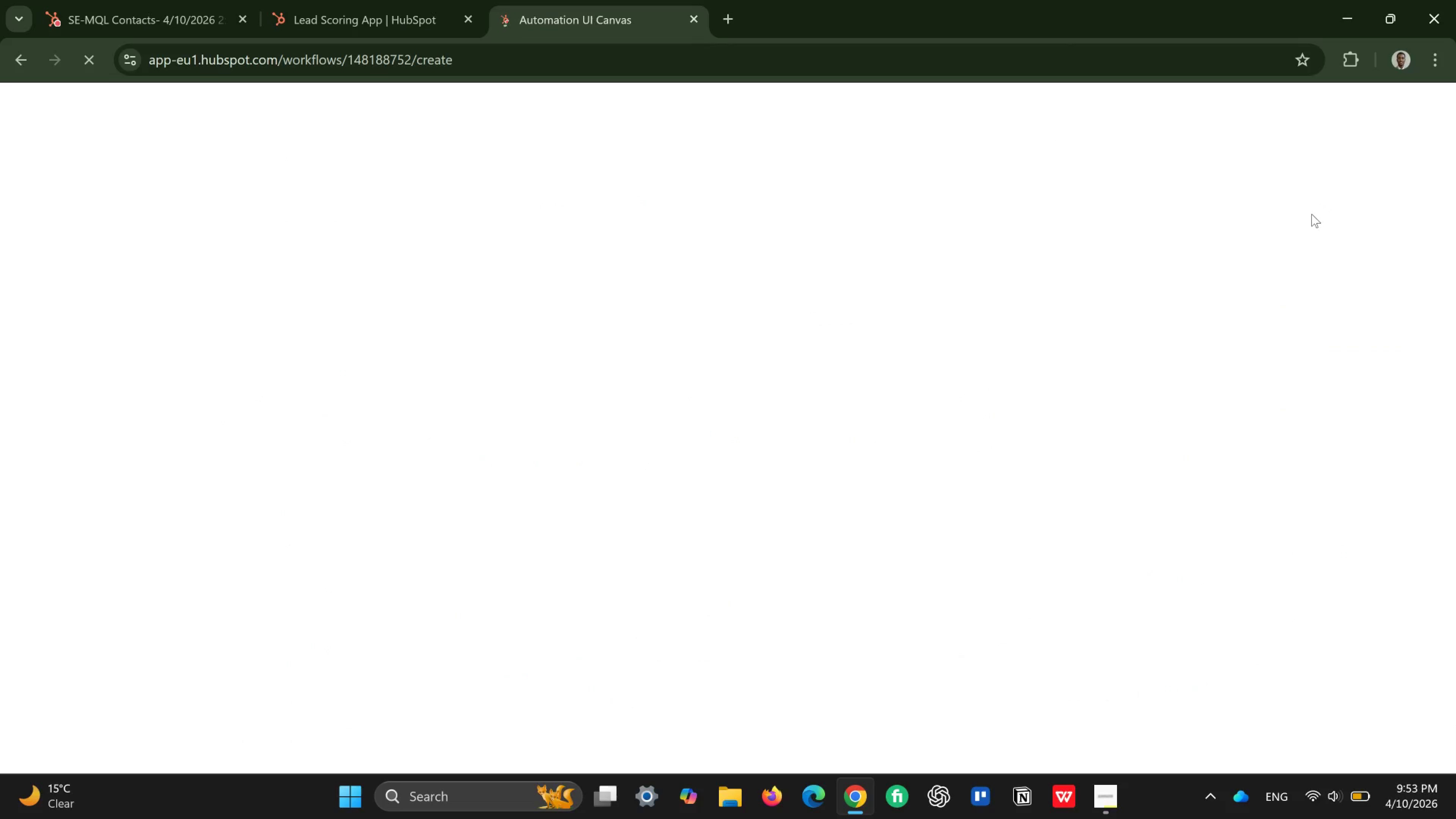 
left_click([776, 101])
 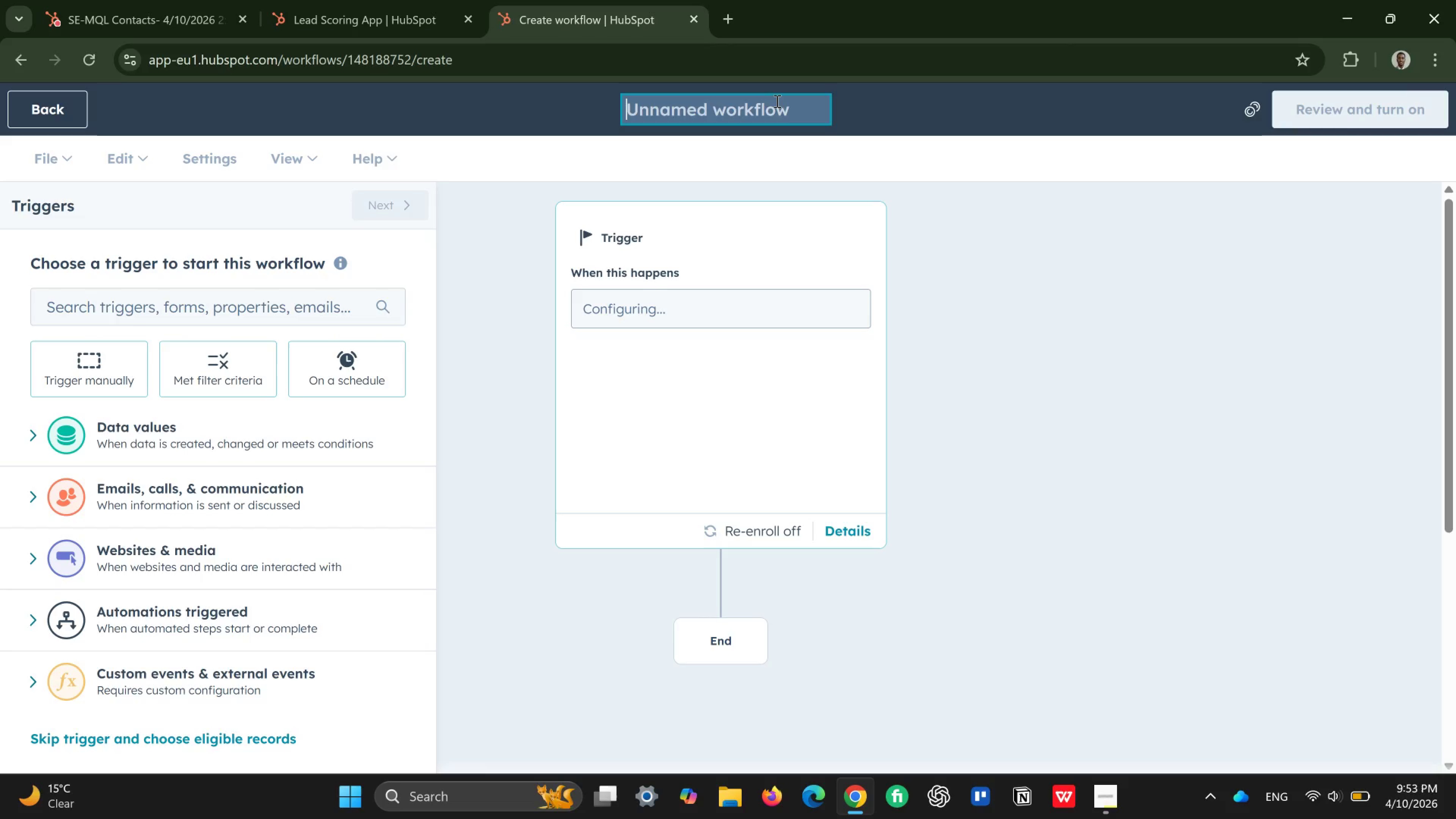 
type(SE-MQL)
 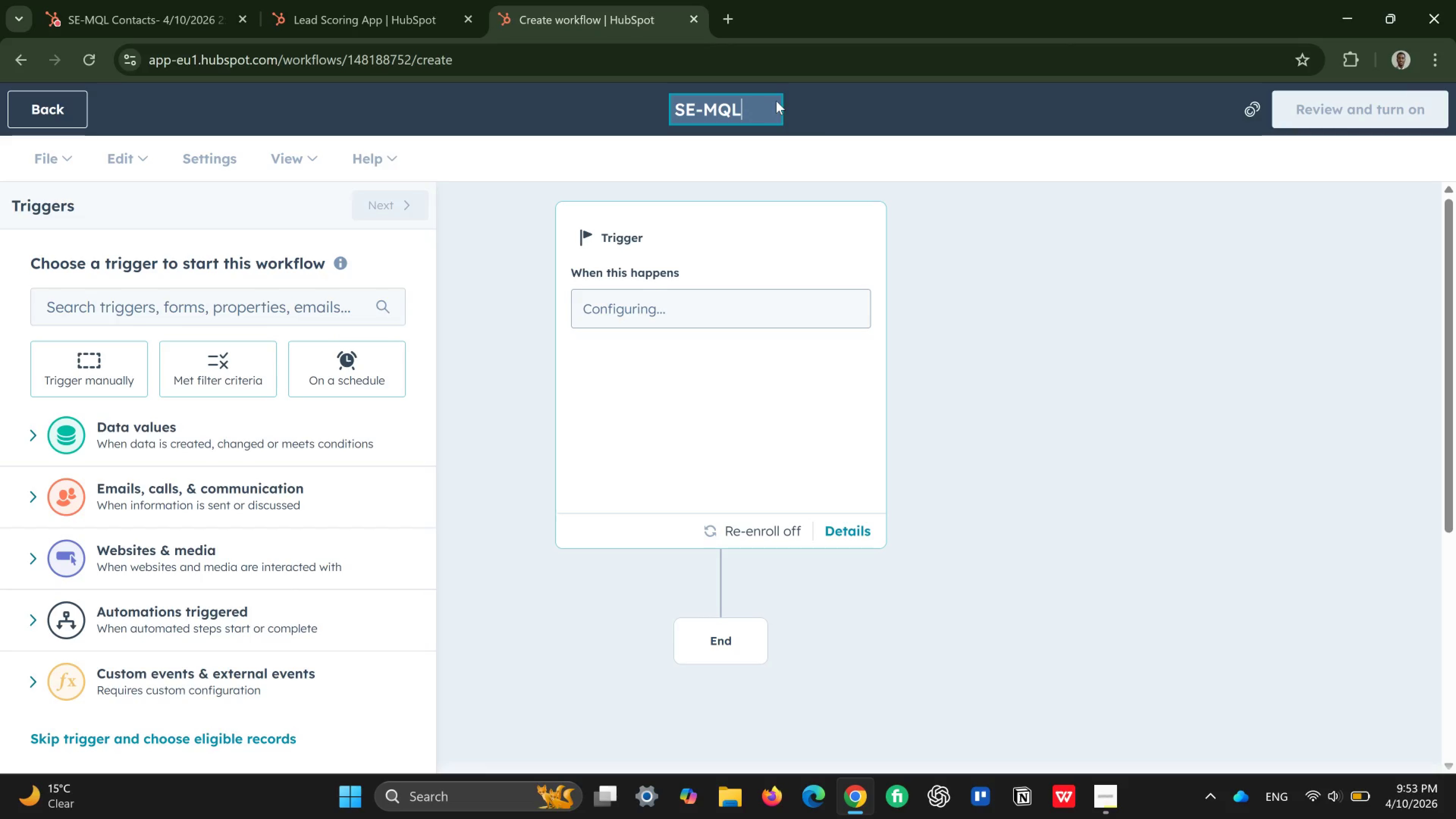 
type( Transition)
 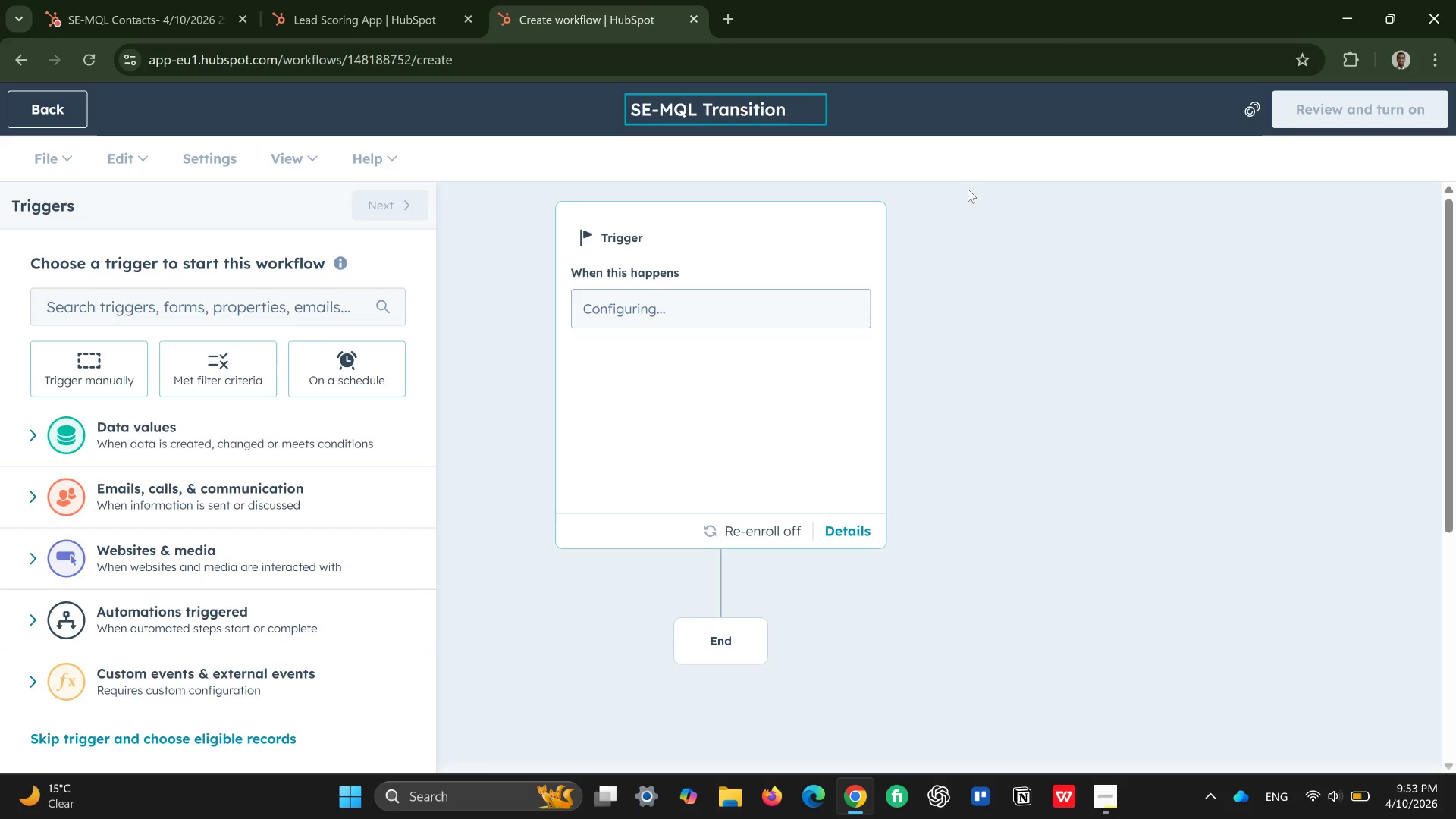 
left_click([968, 189])
 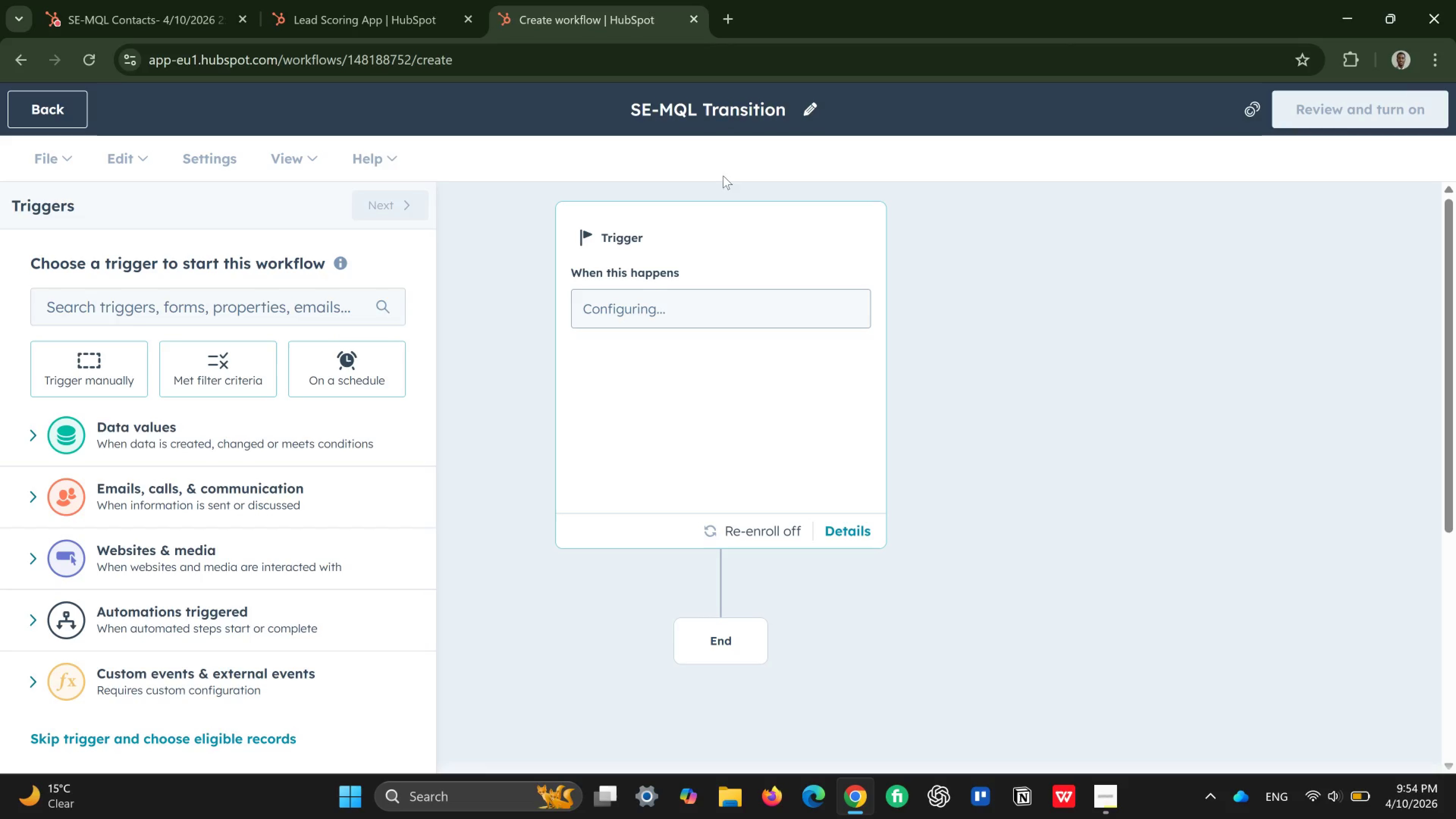 
wait(17.02)
 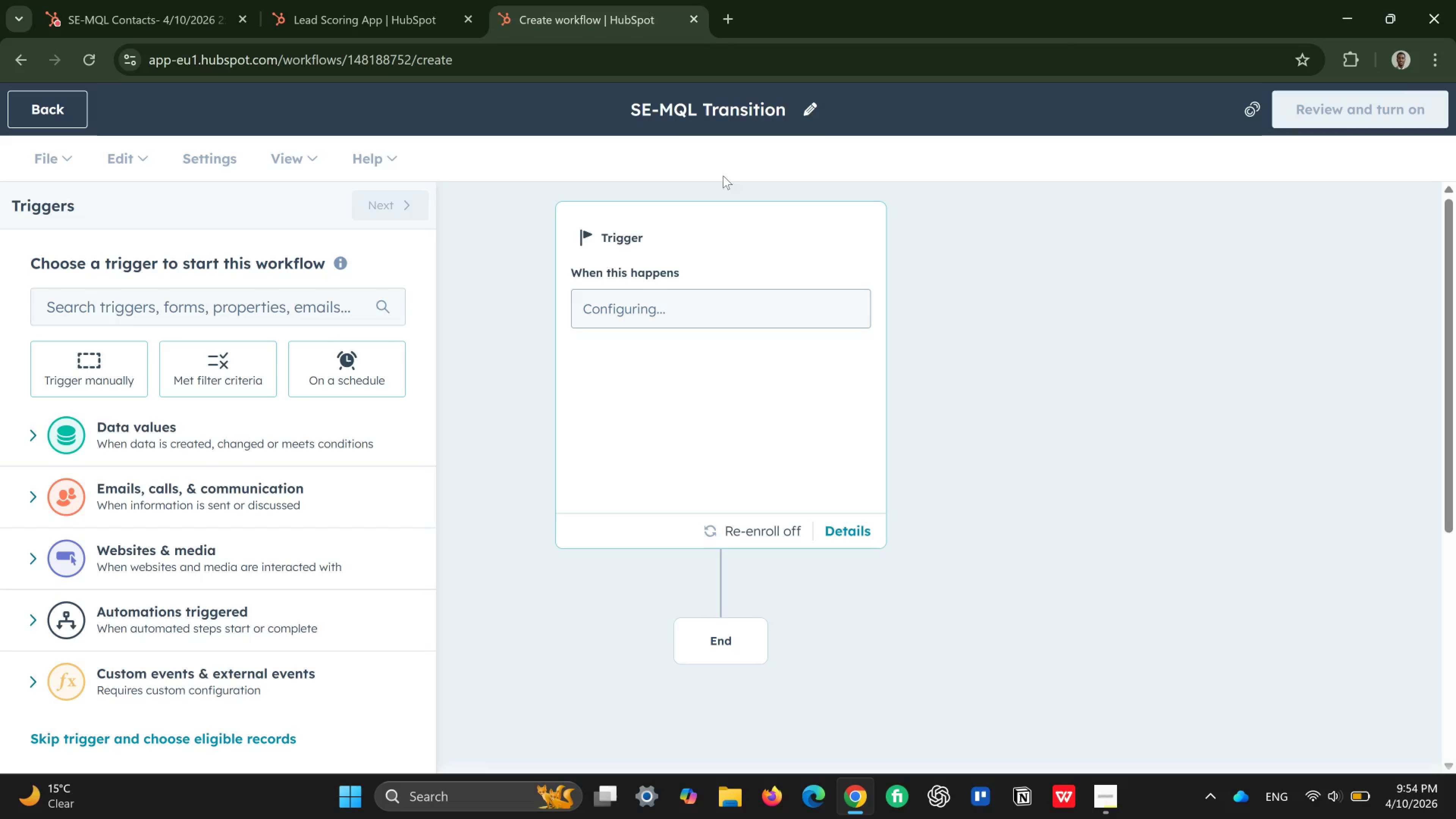 
scroll: coordinate [327, 516], scroll_direction: down, amount: 2.0
 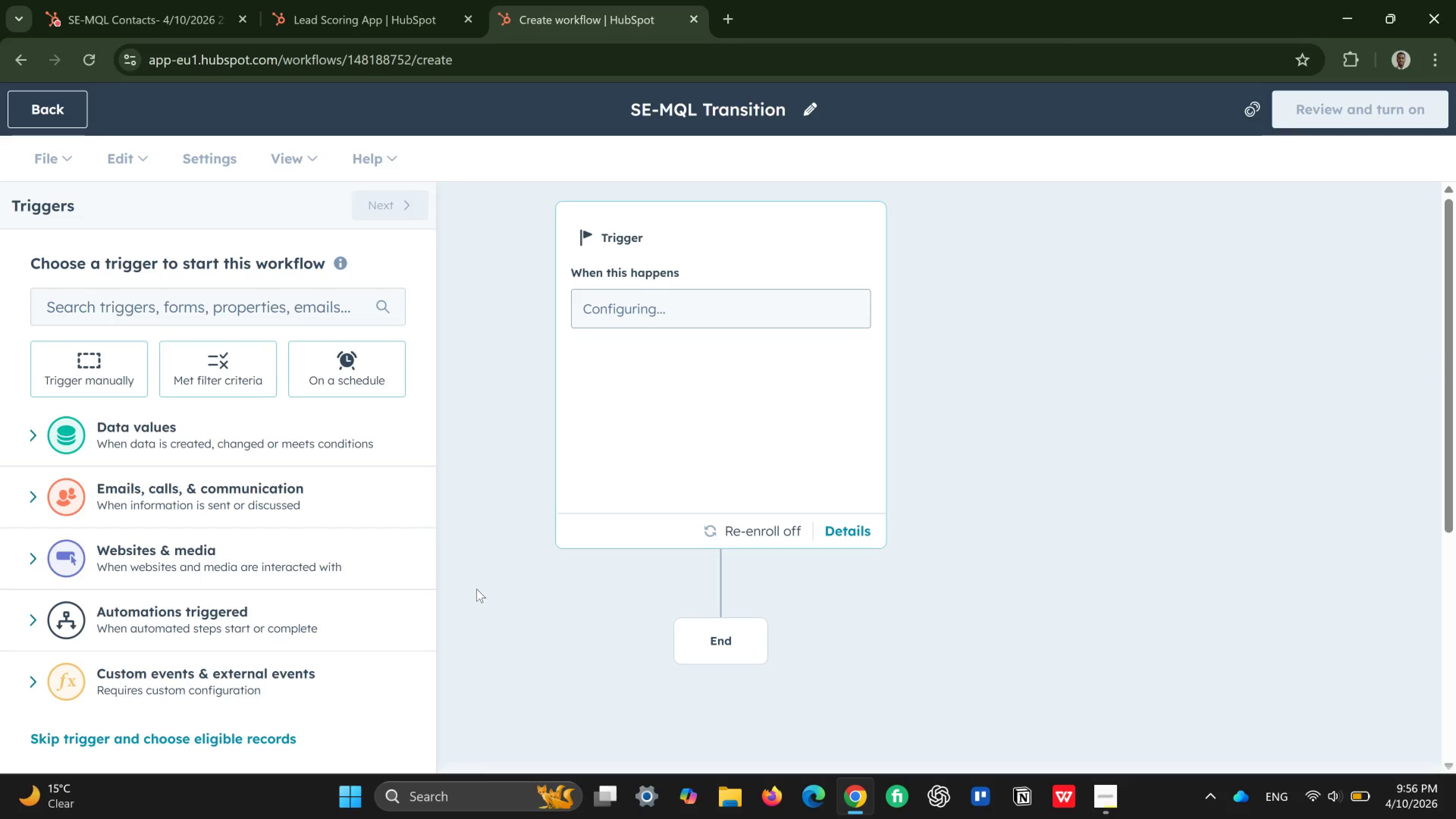 
wait(142.53)
 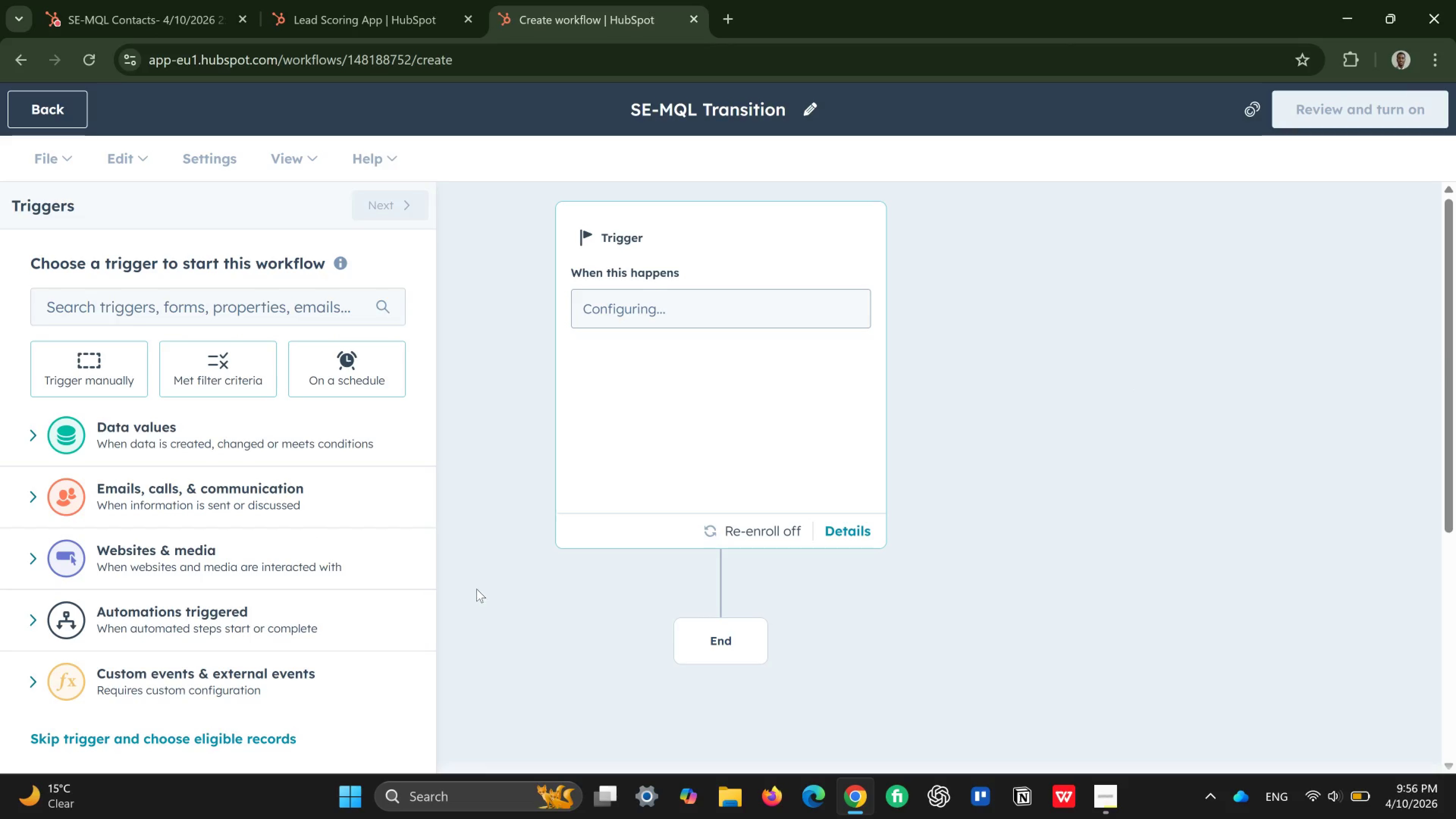 
left_click([232, 377])
 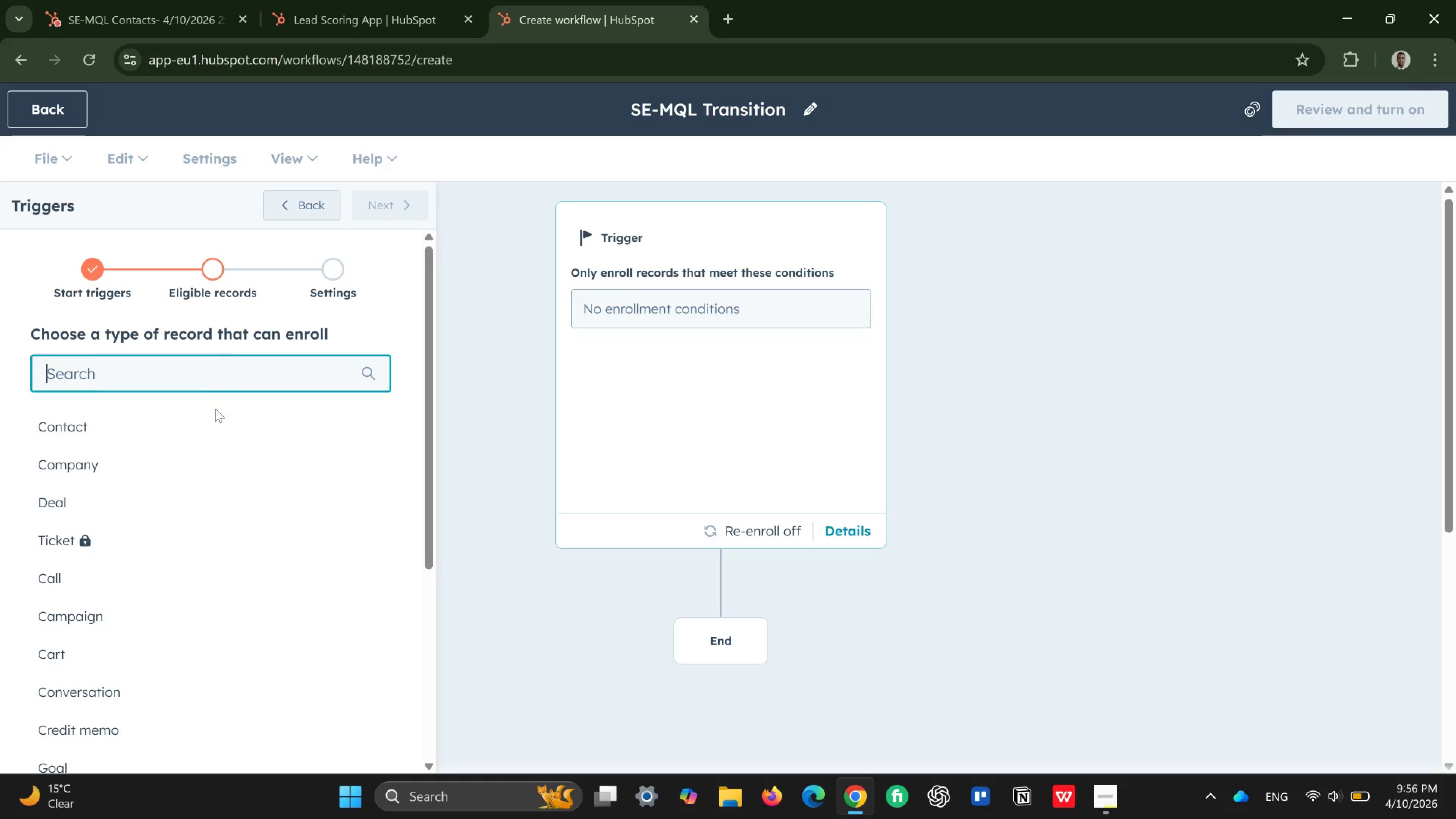 
left_click([181, 430])
 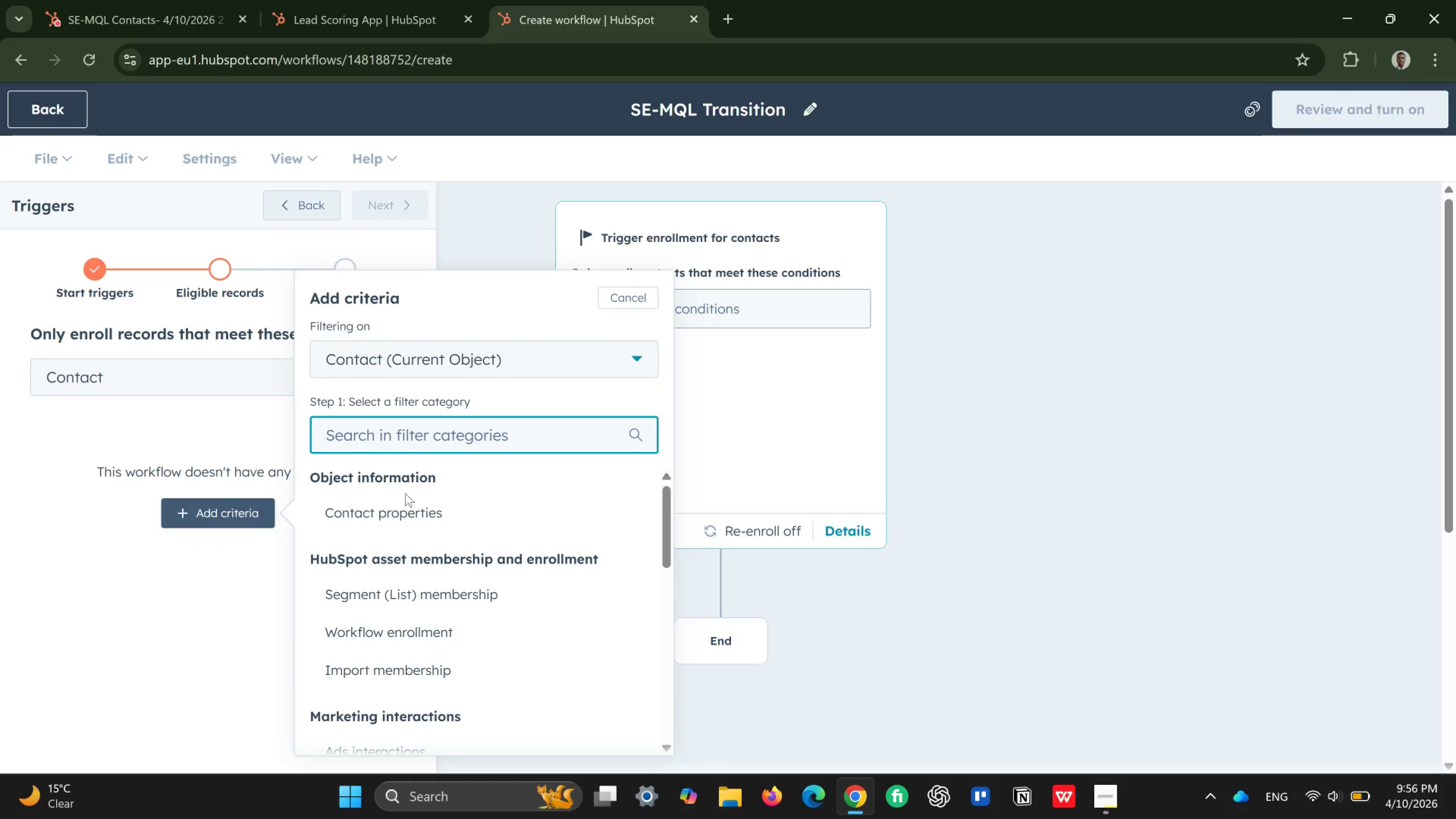 
wait(5.6)
 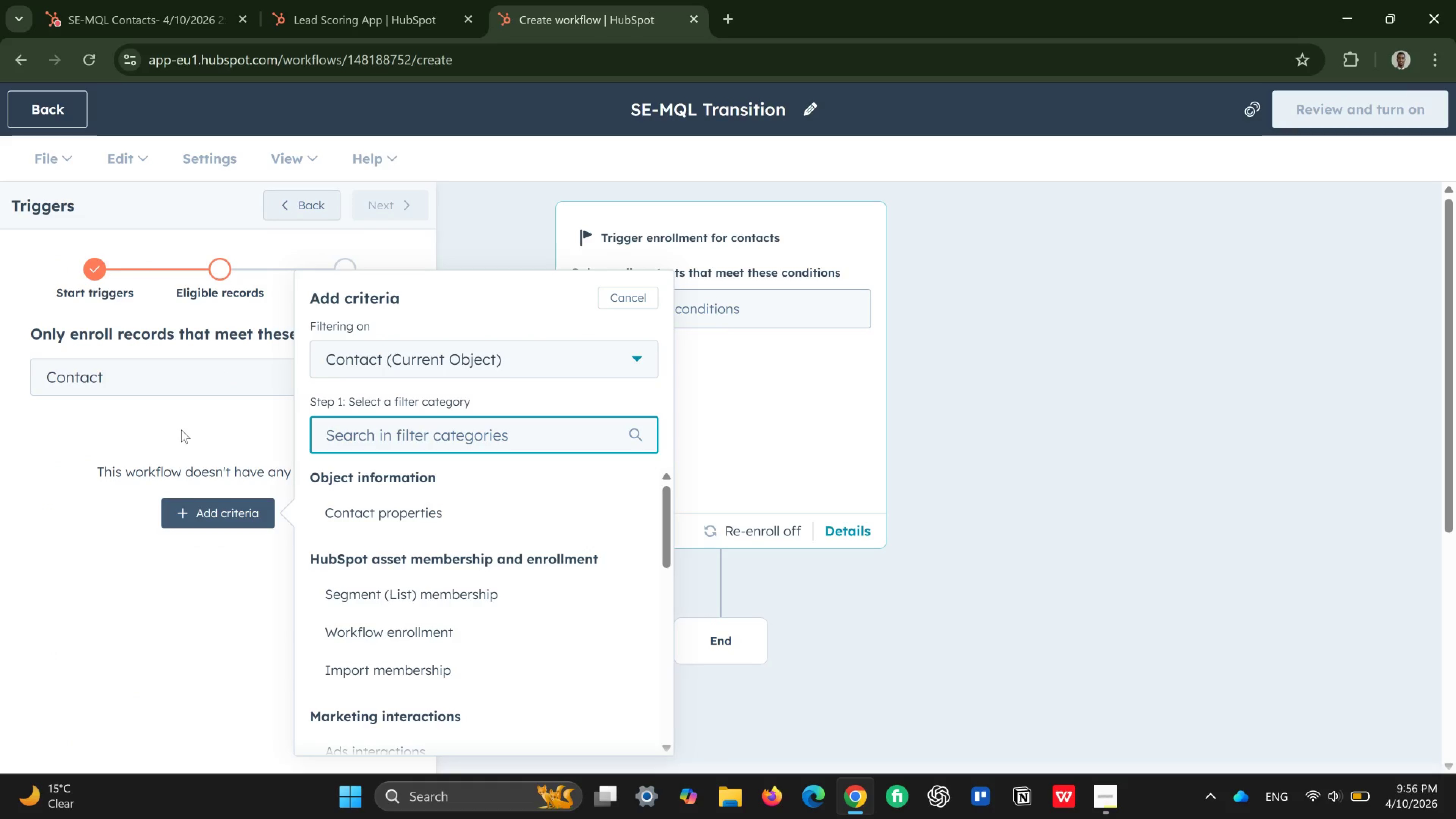 
left_click([443, 514])
 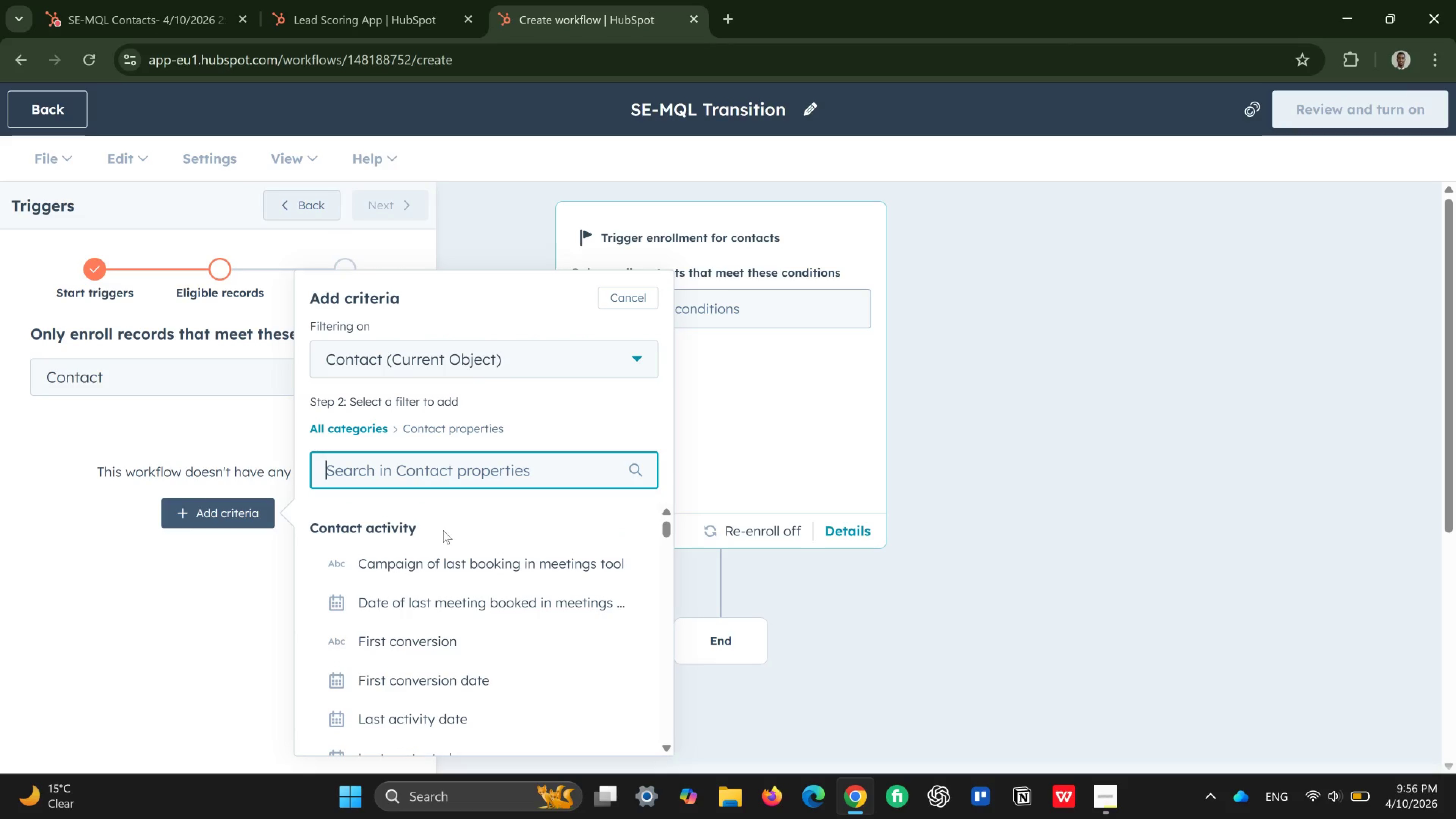 
scroll: coordinate [441, 565], scroll_direction: down, amount: 3.0
 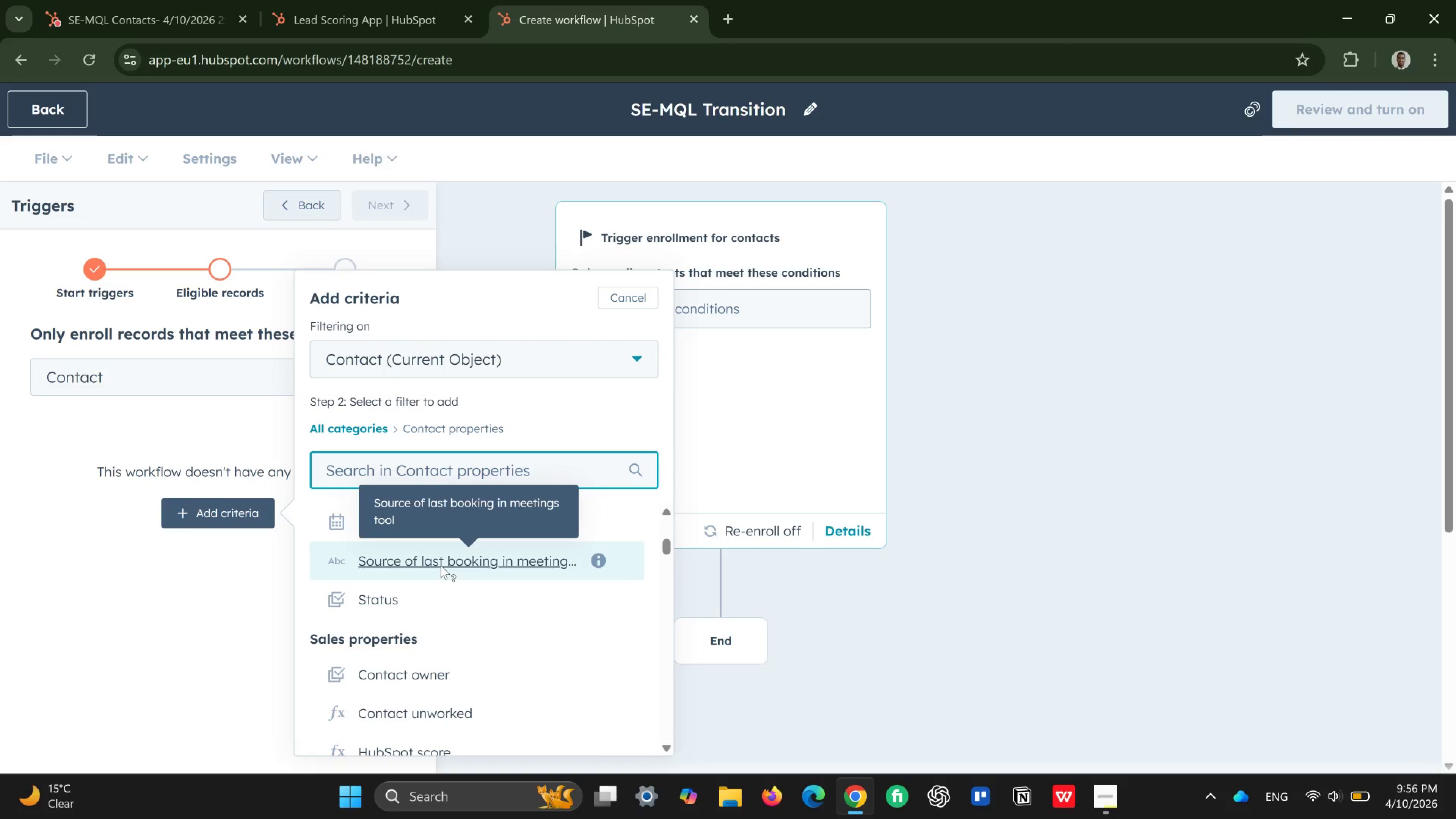 
type(sh)
 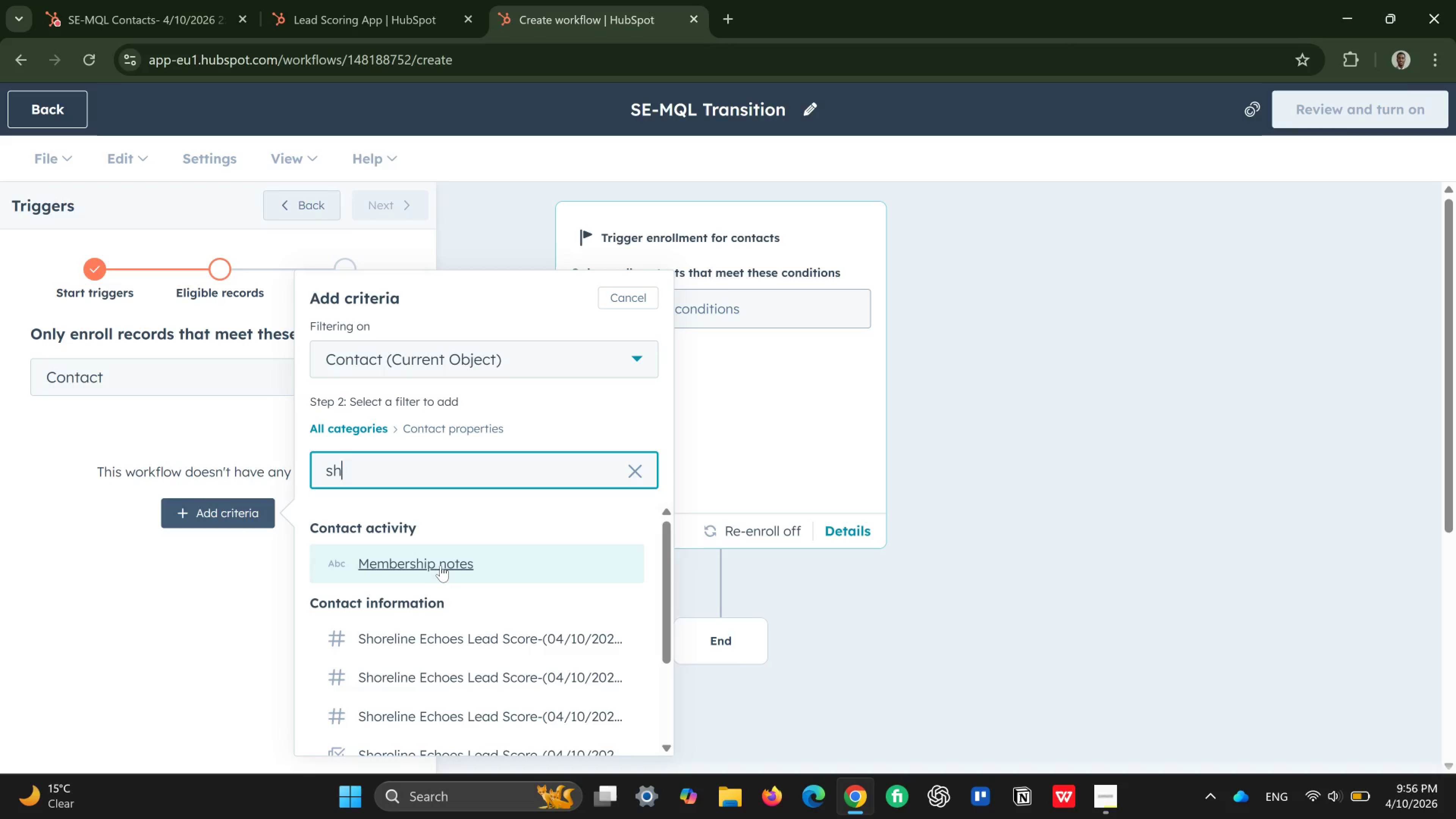 
scroll: coordinate [462, 596], scroll_direction: down, amount: 1.0
 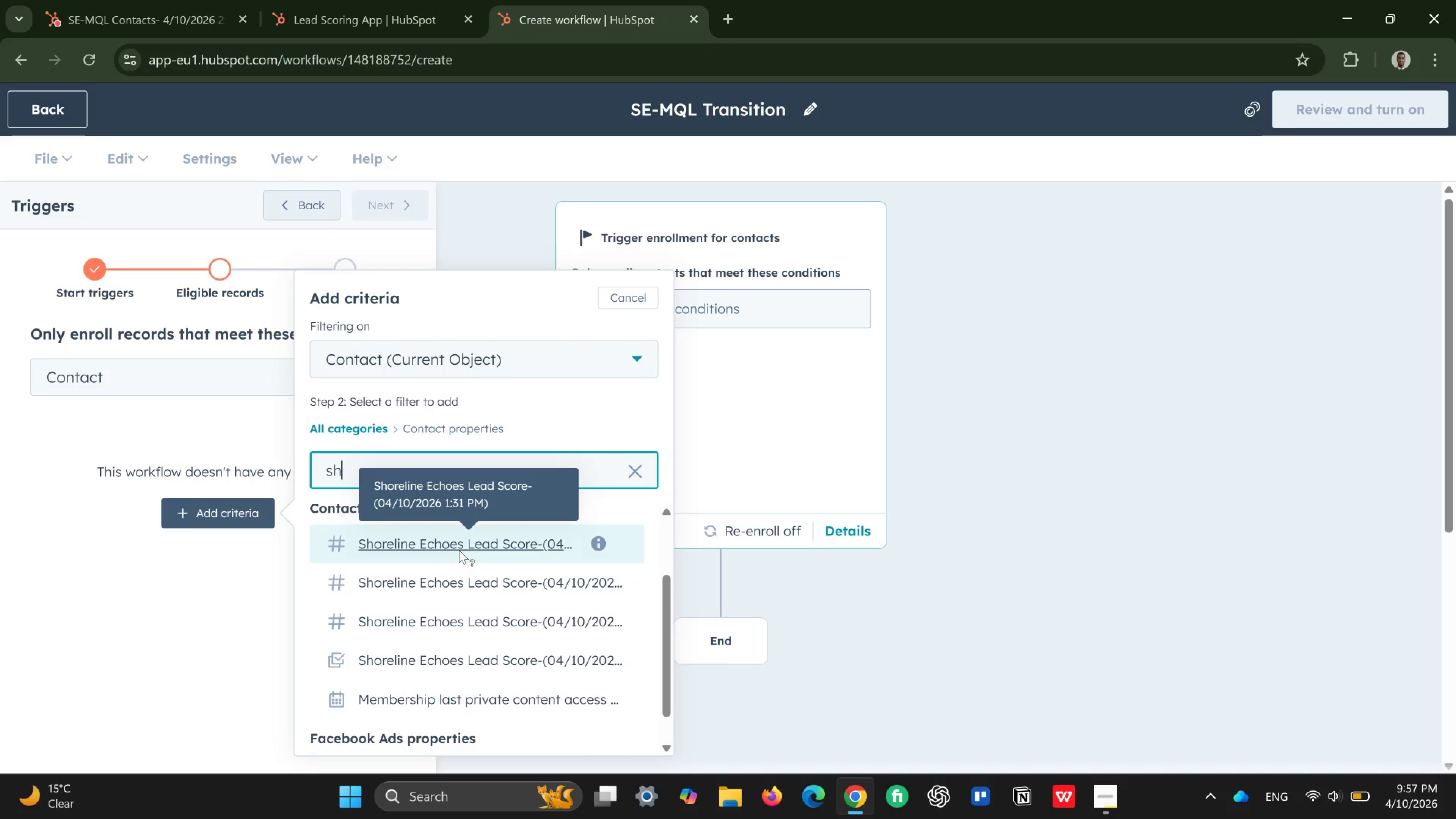 
left_click([459, 550])
 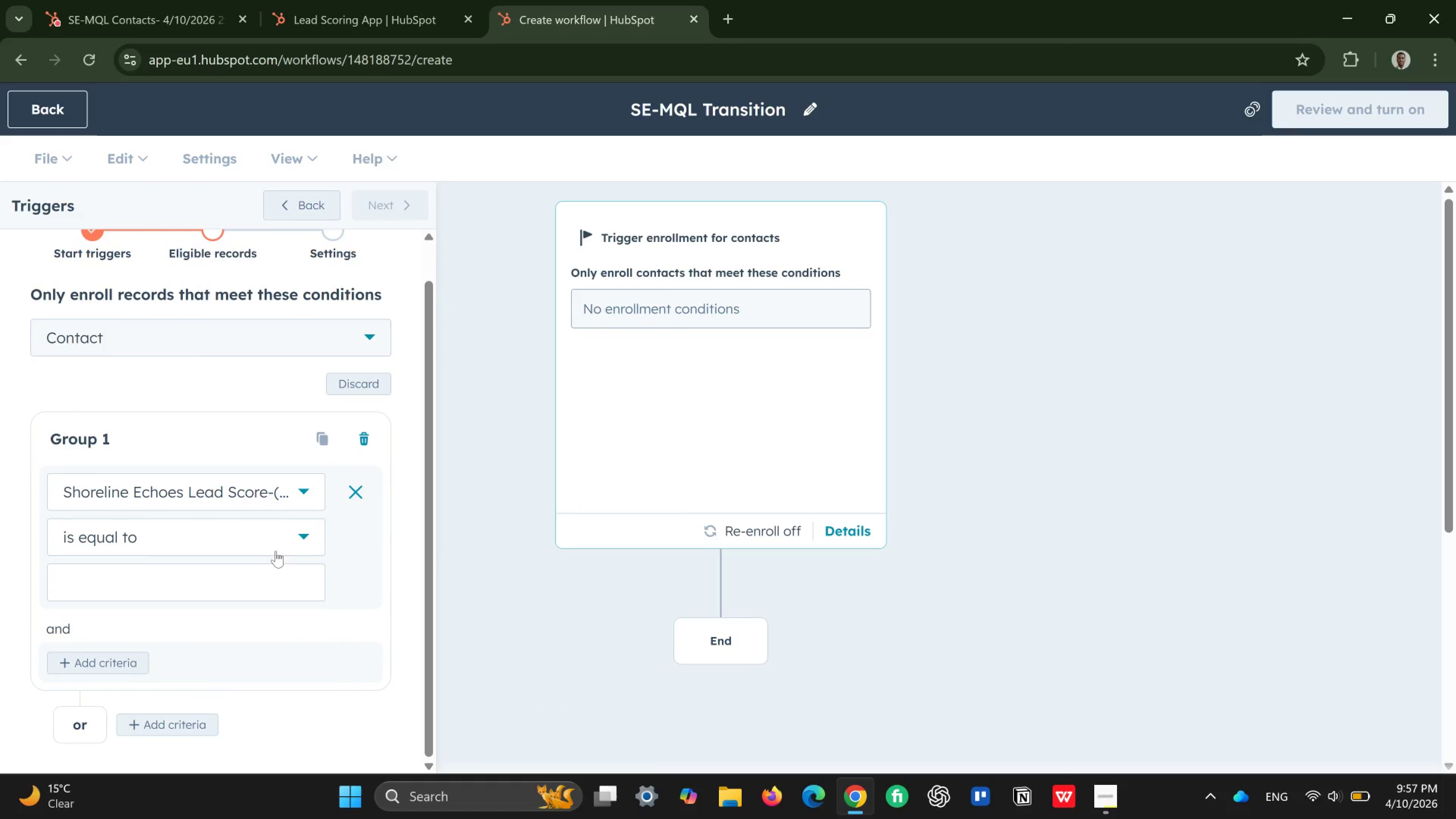 
left_click([287, 537])
 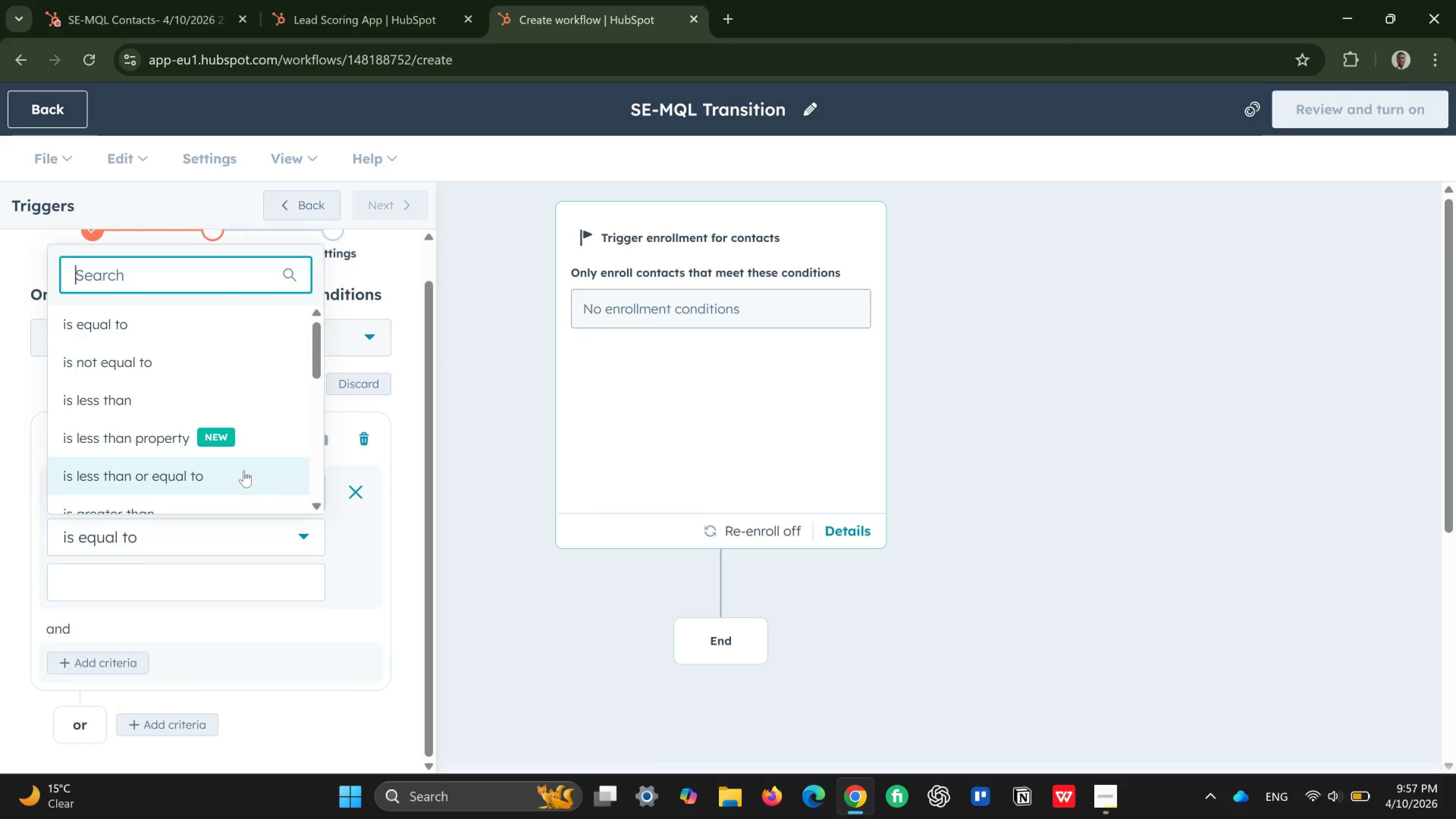 
scroll: coordinate [244, 471], scroll_direction: down, amount: 1.0
 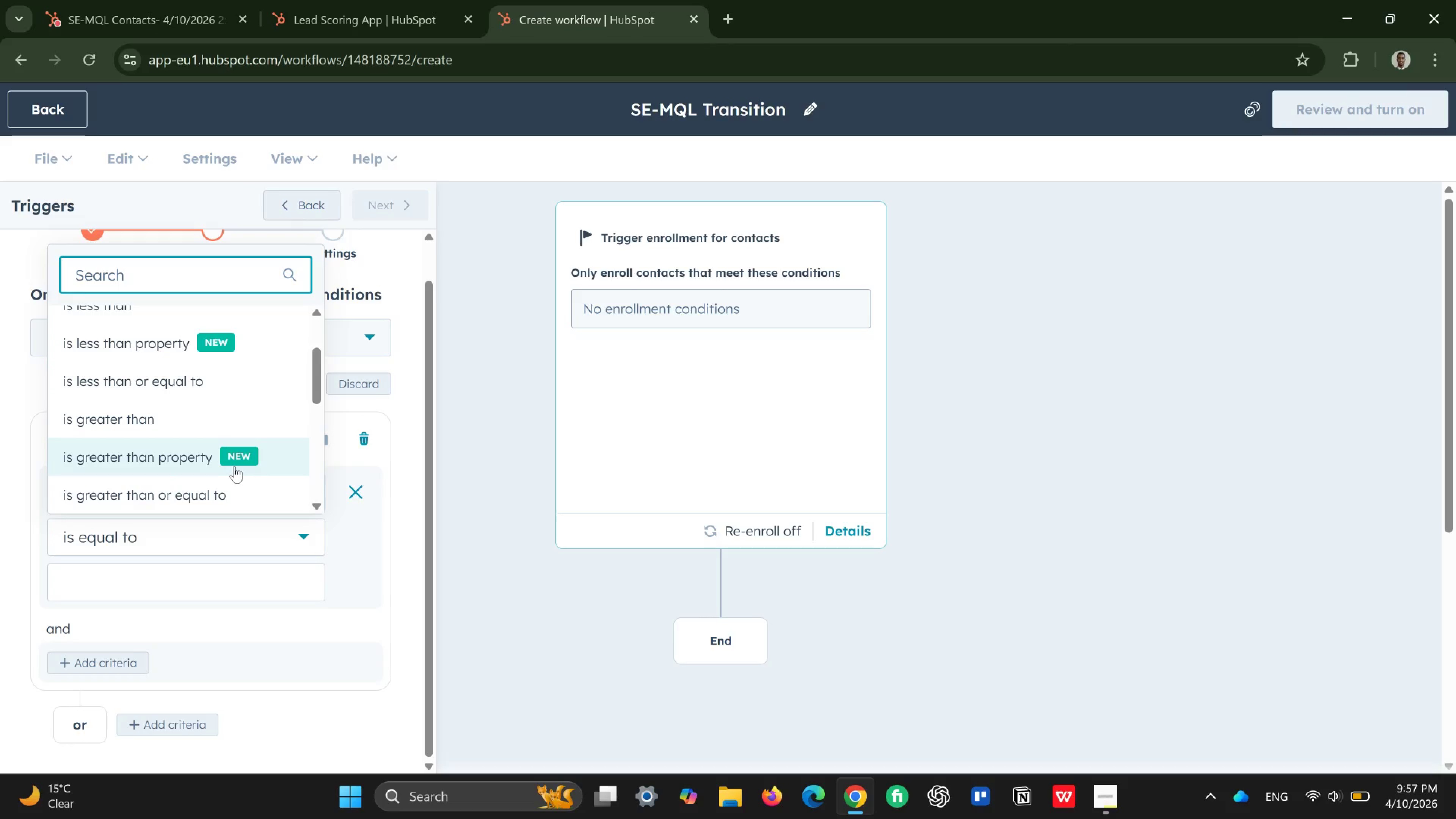 
mouse_move([204, 470])
 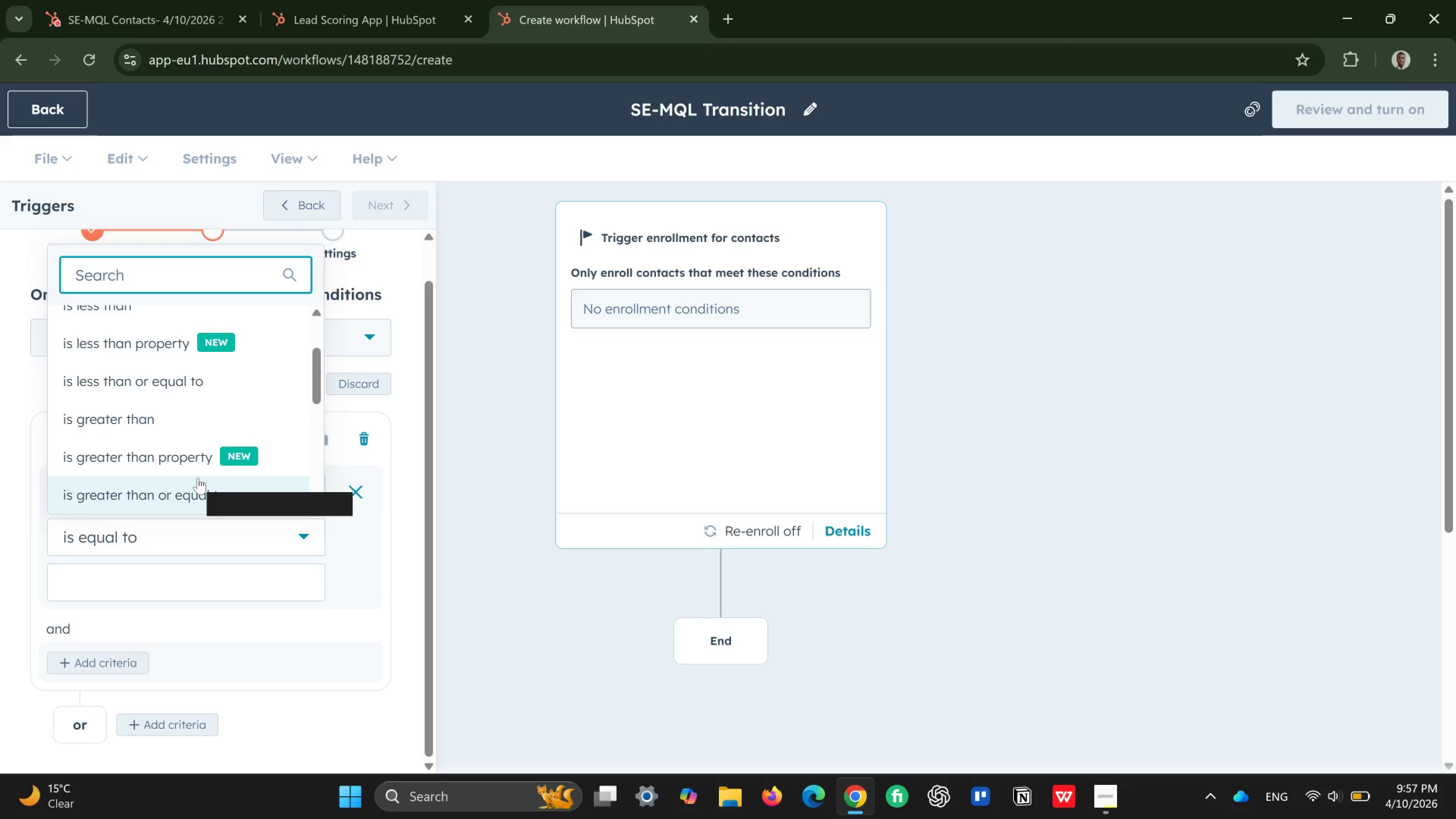 
left_click([198, 478])
 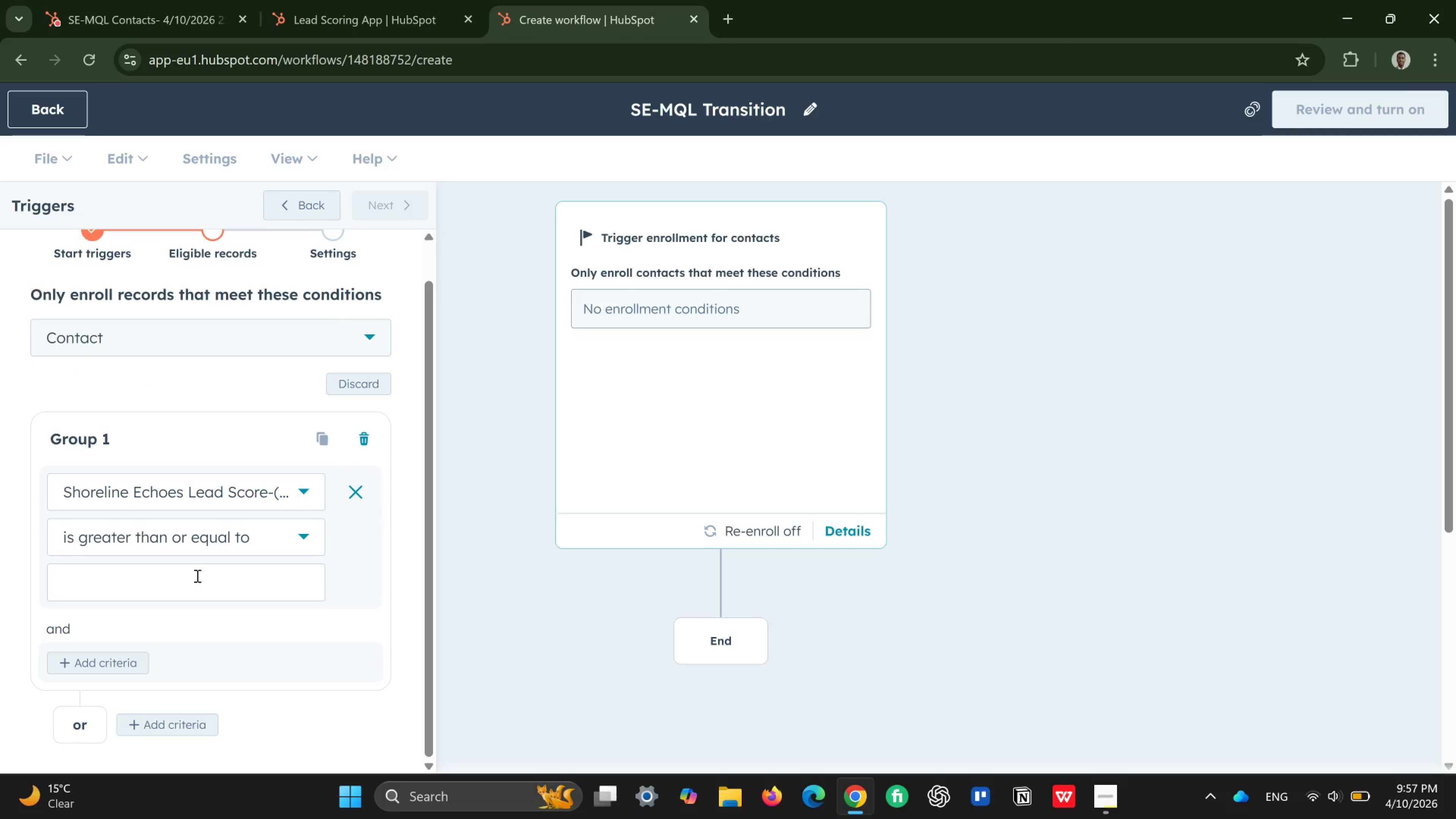 
left_click([196, 576])
 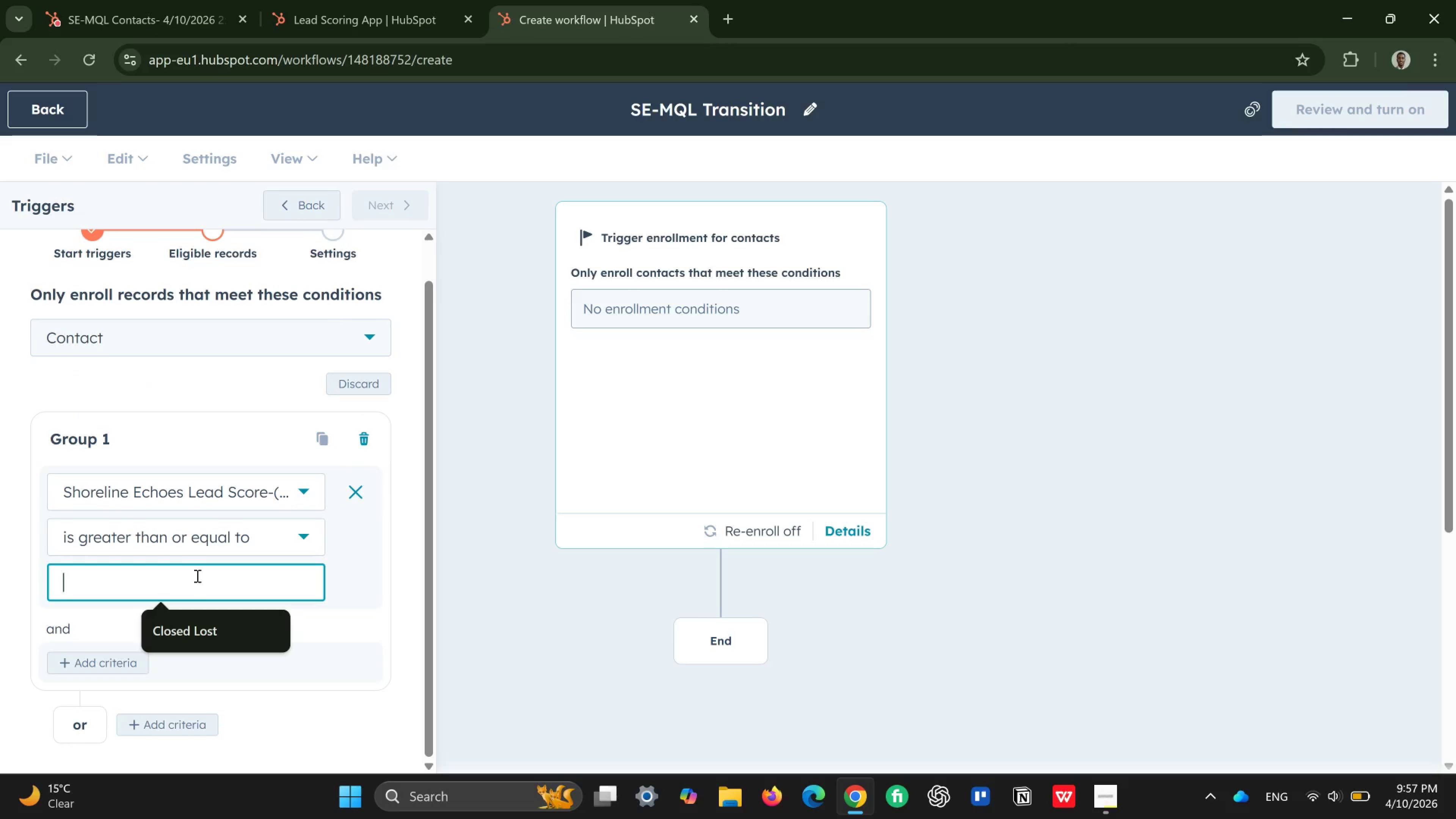 
type(60)
 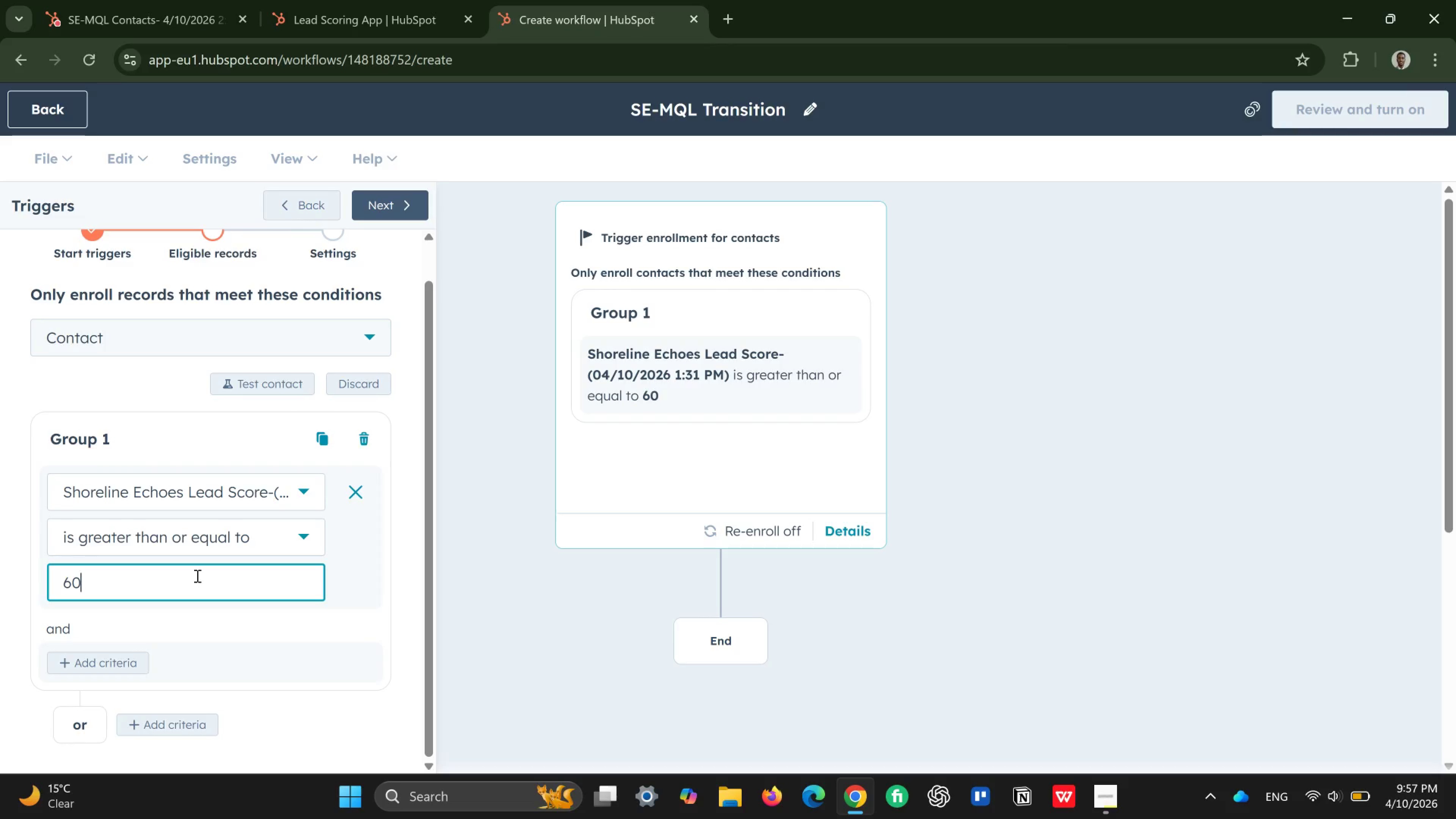 
wait(6.08)
 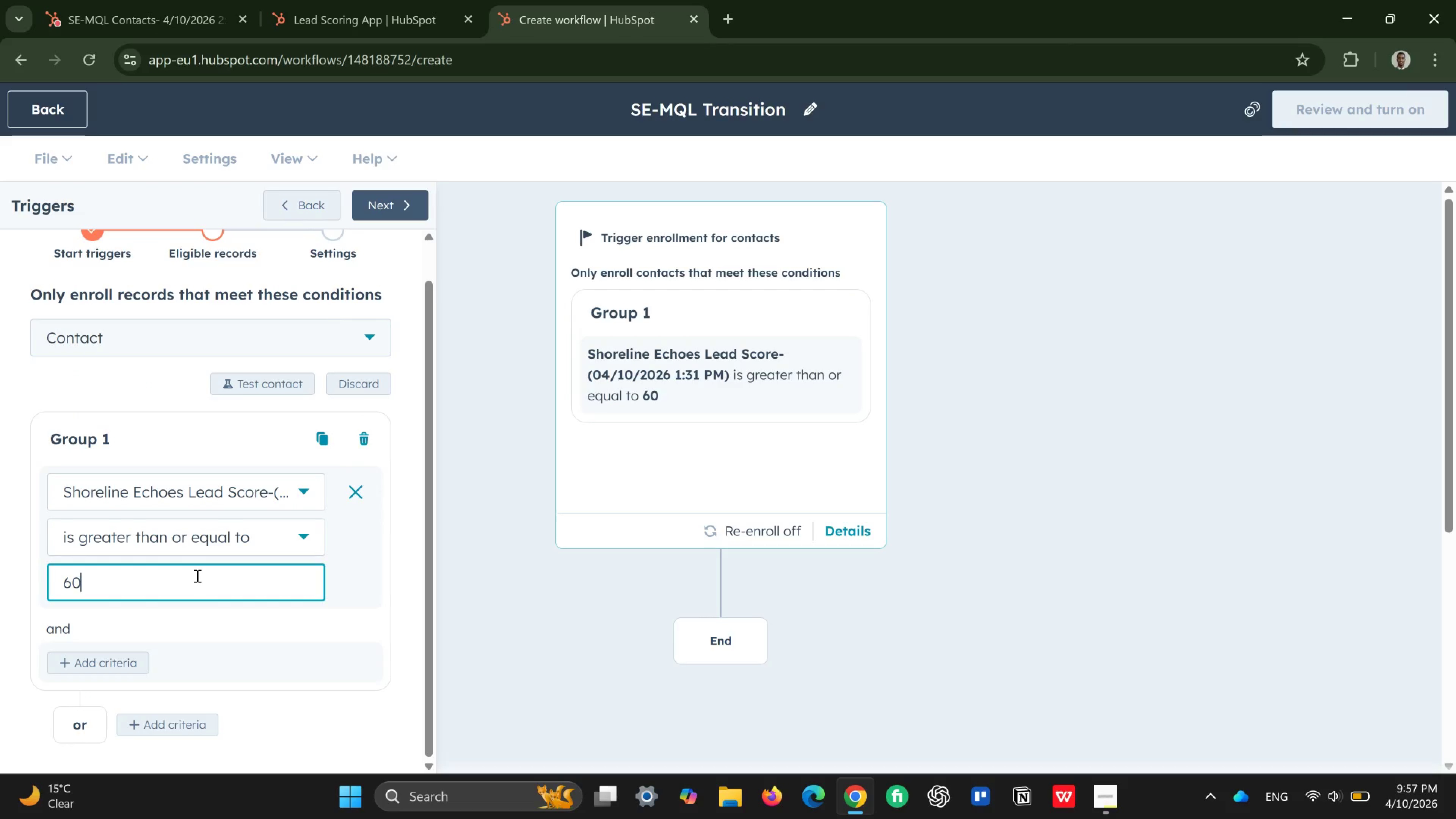 
scroll: coordinate [196, 576], scroll_direction: down, amount: 1.0
 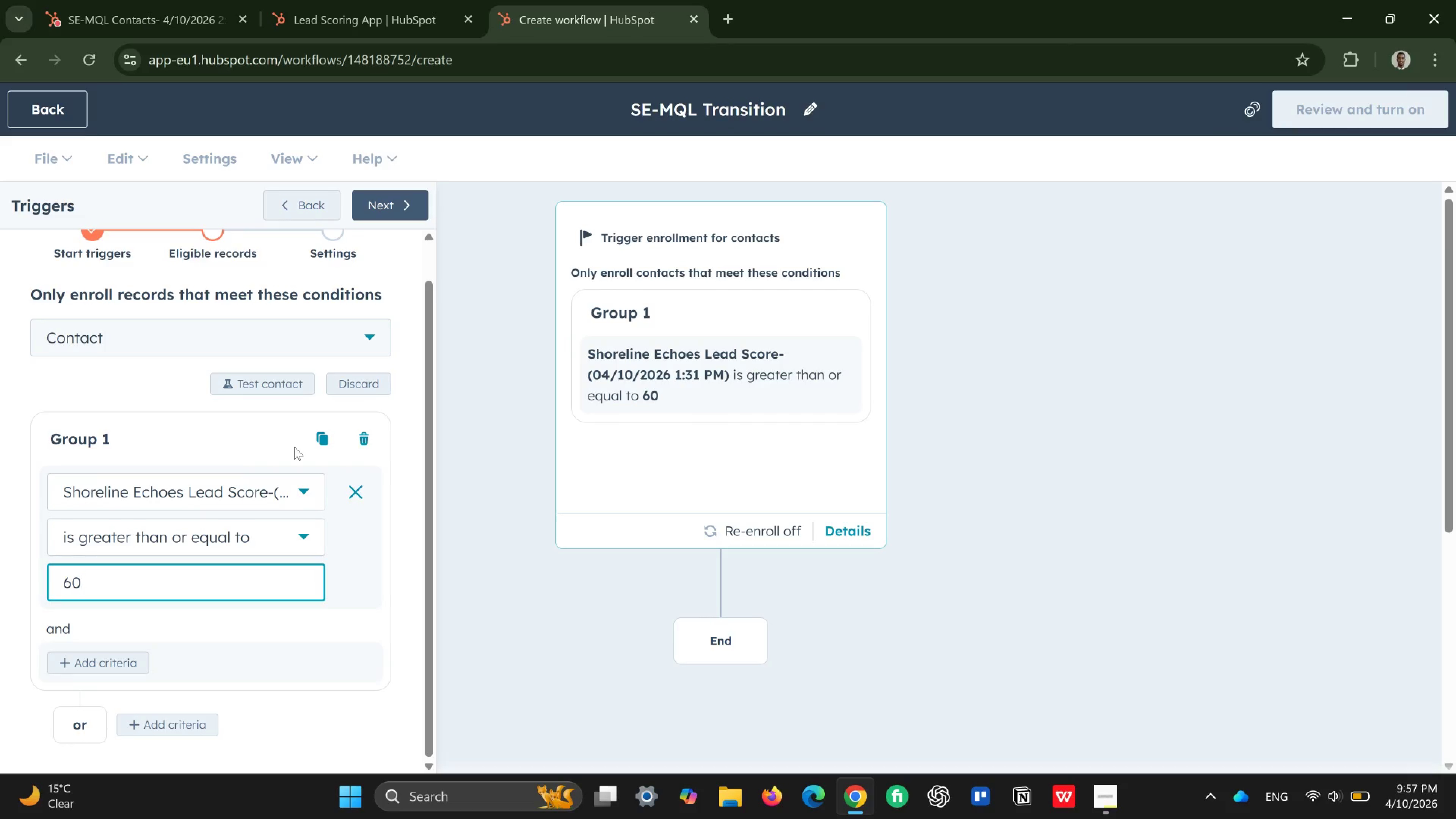 
wait(33.97)
 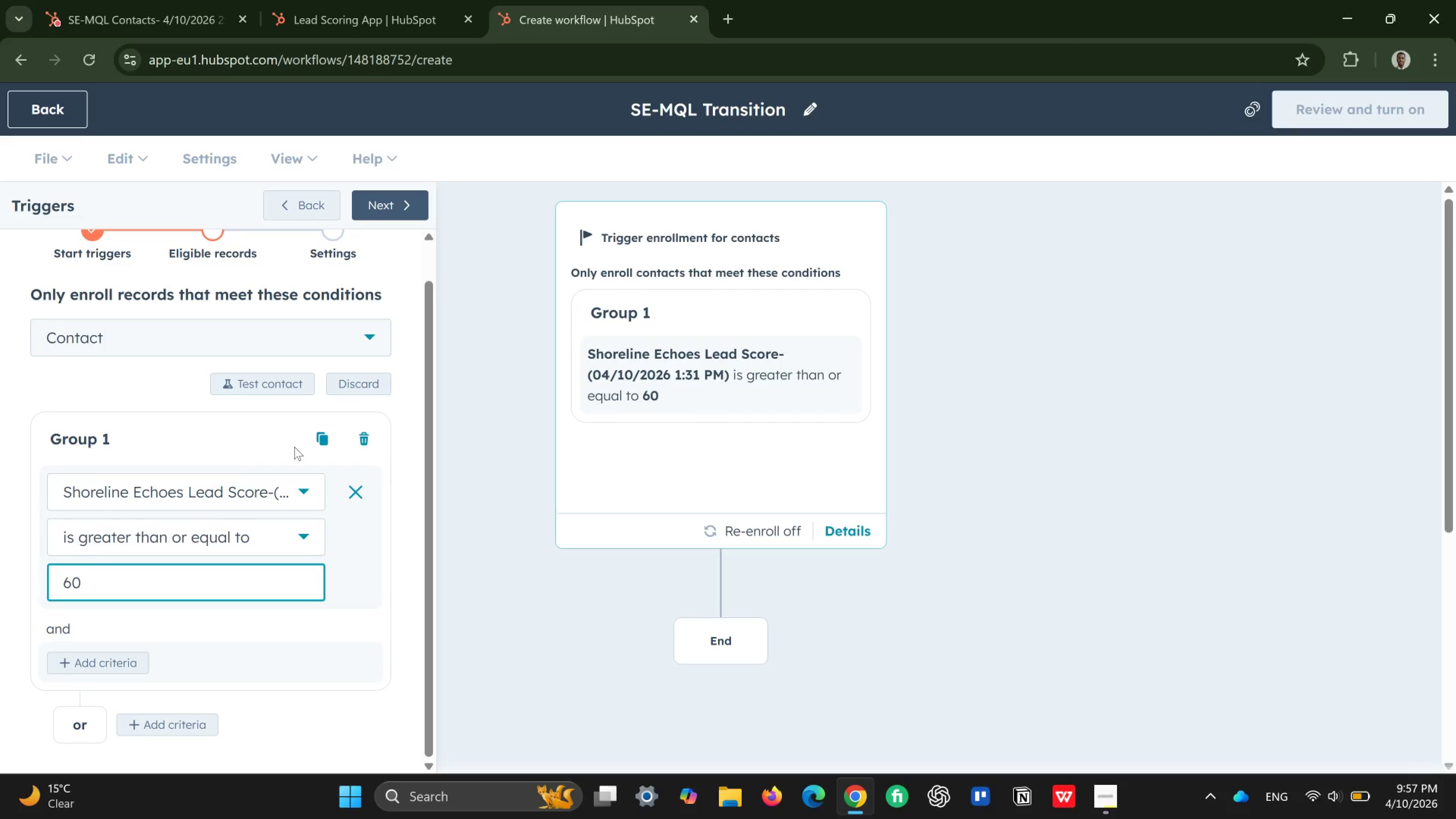 
scroll: coordinate [209, 457], scroll_direction: down, amount: 5.0
 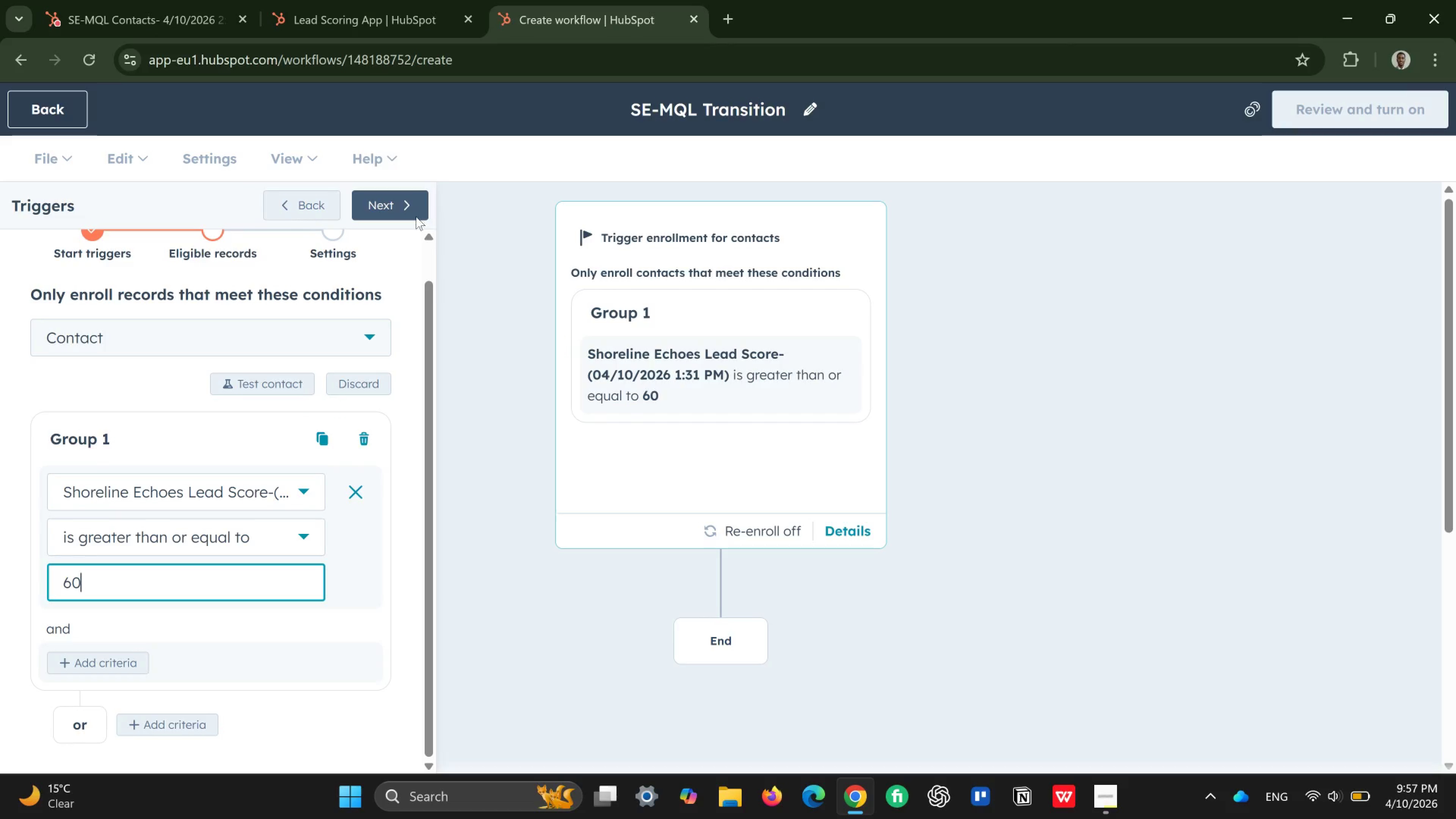 
left_click([414, 201])
 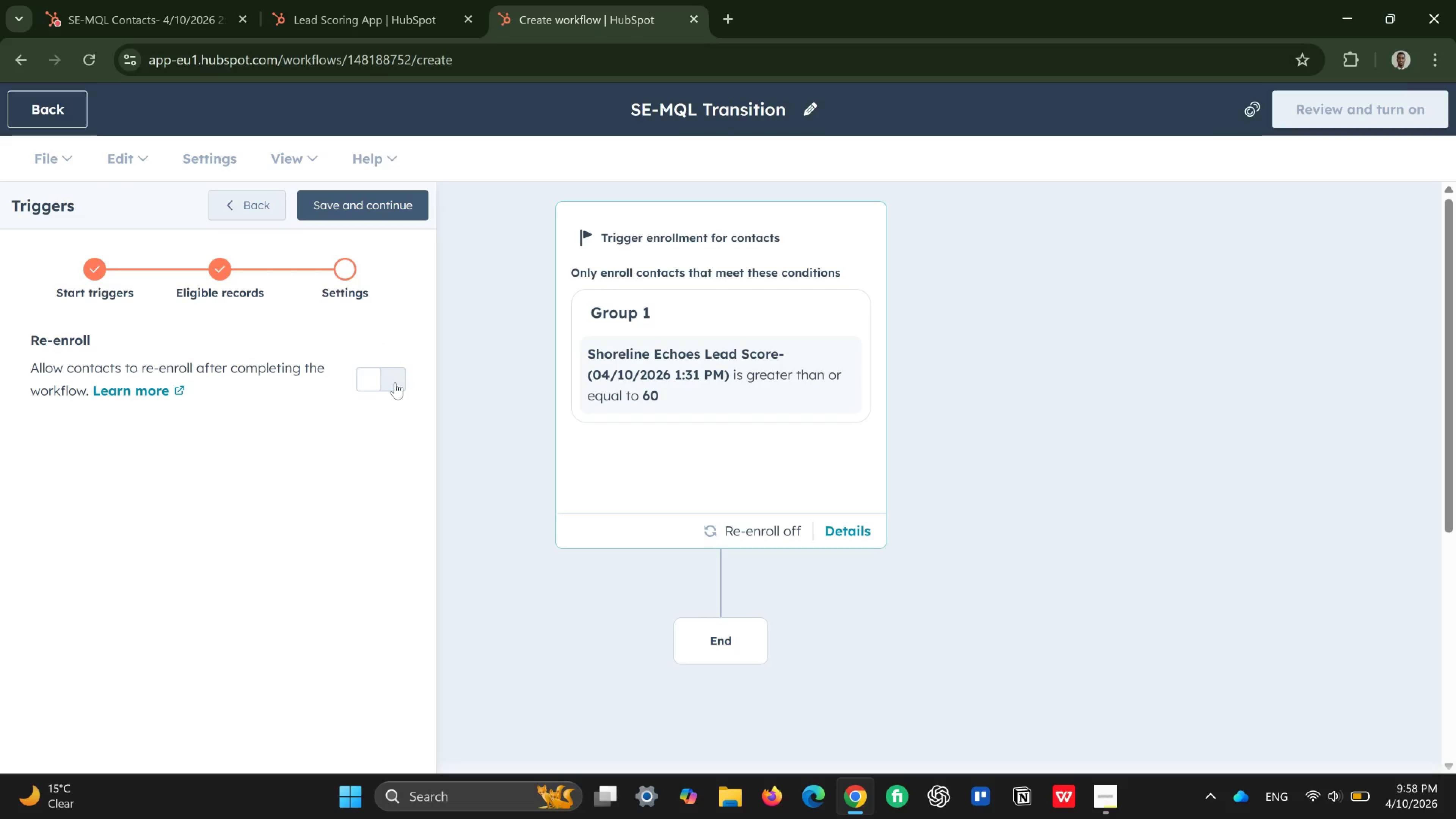 
wait(5.63)
 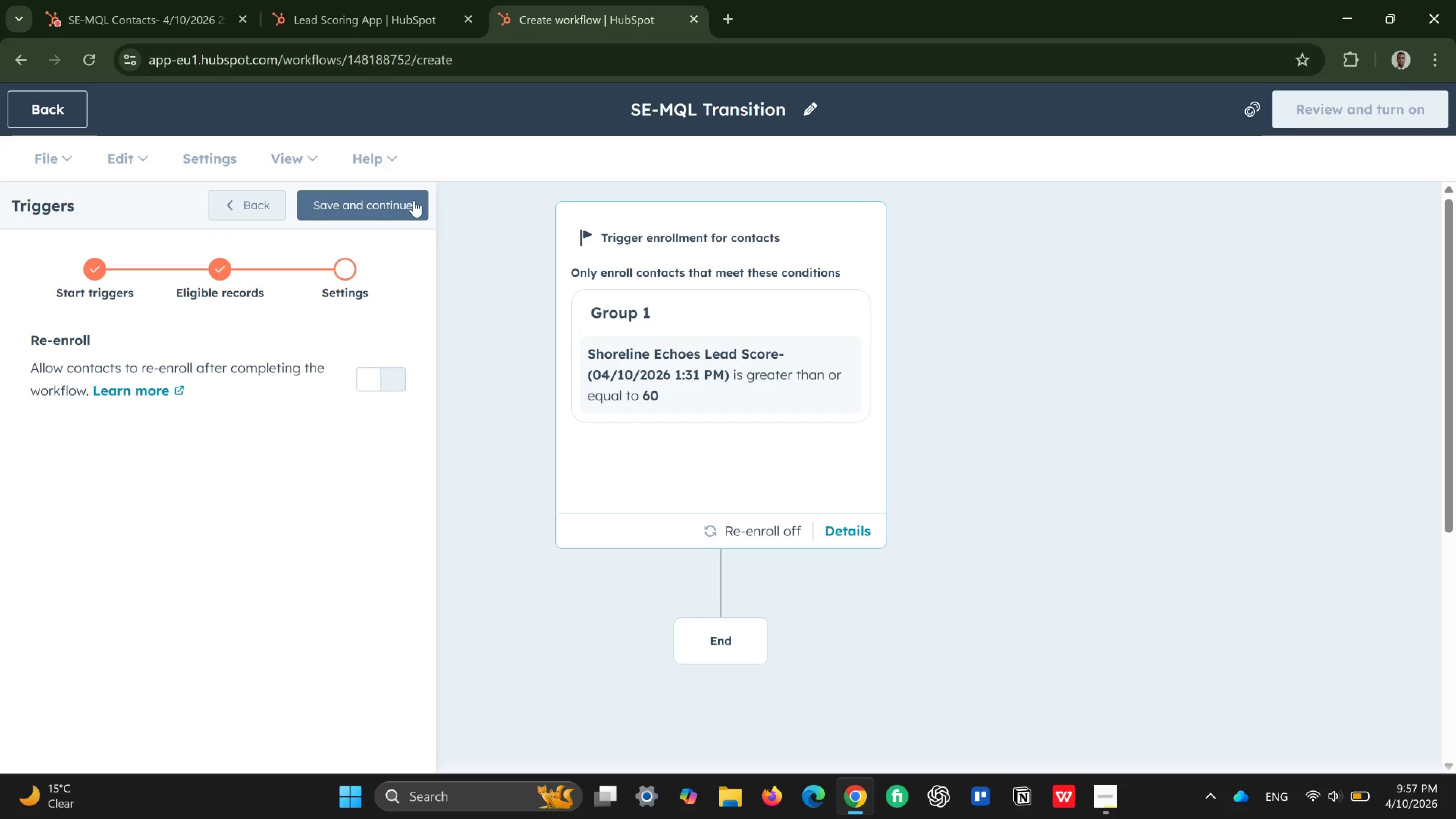 
left_click([394, 369])
 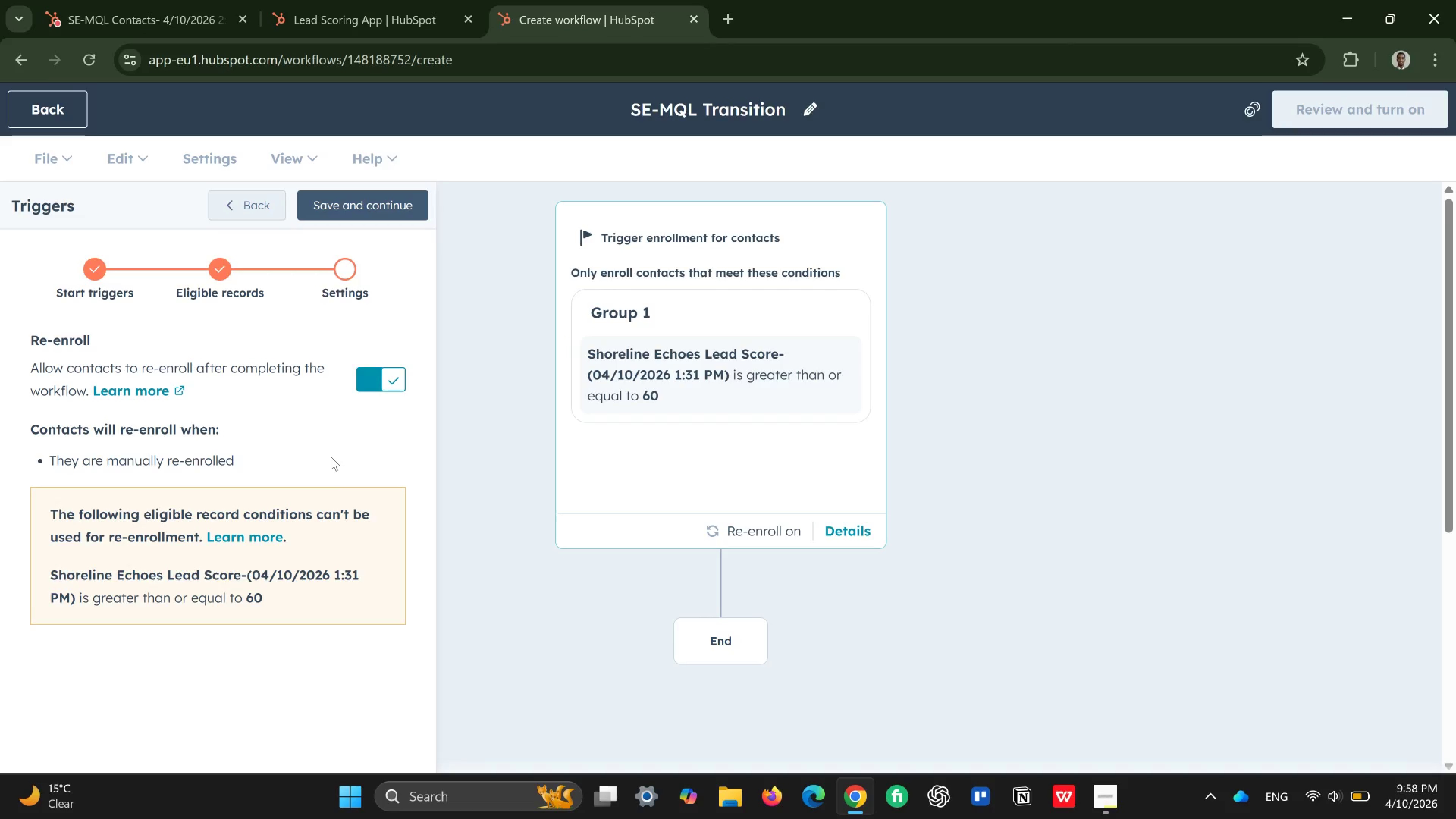 
wait(15.64)
 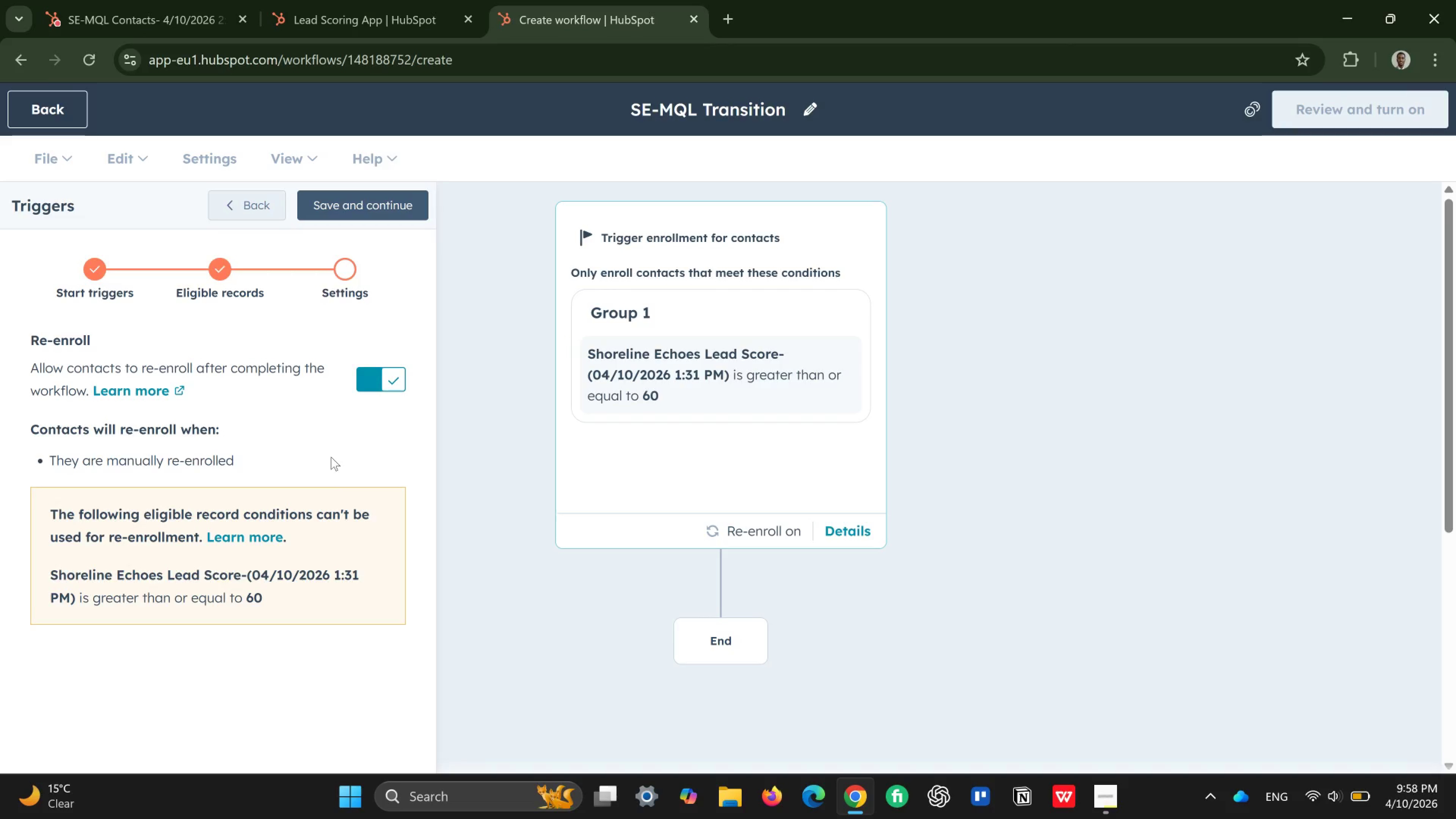 
left_click([251, 211])
 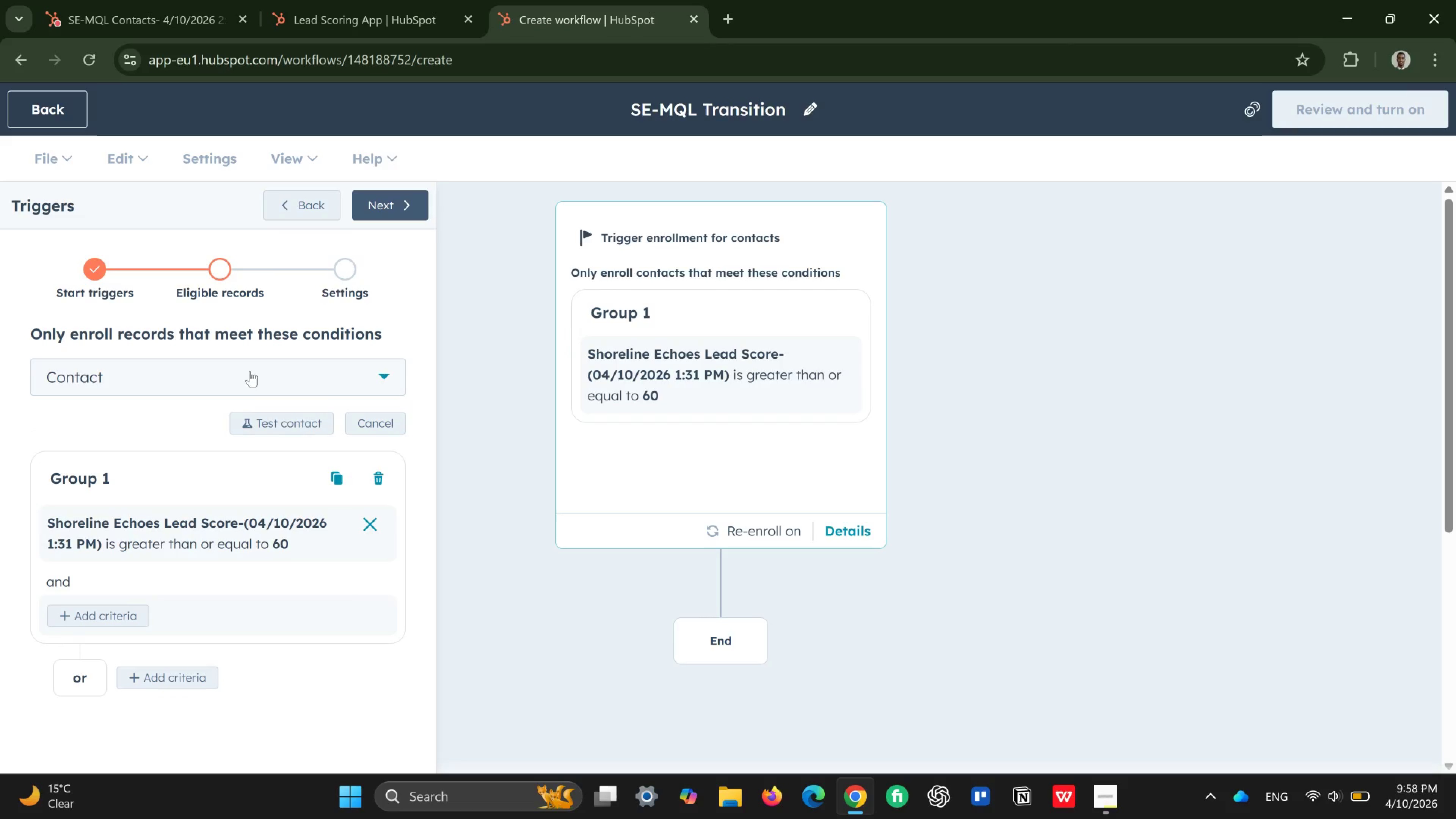 
left_click([310, 383])
 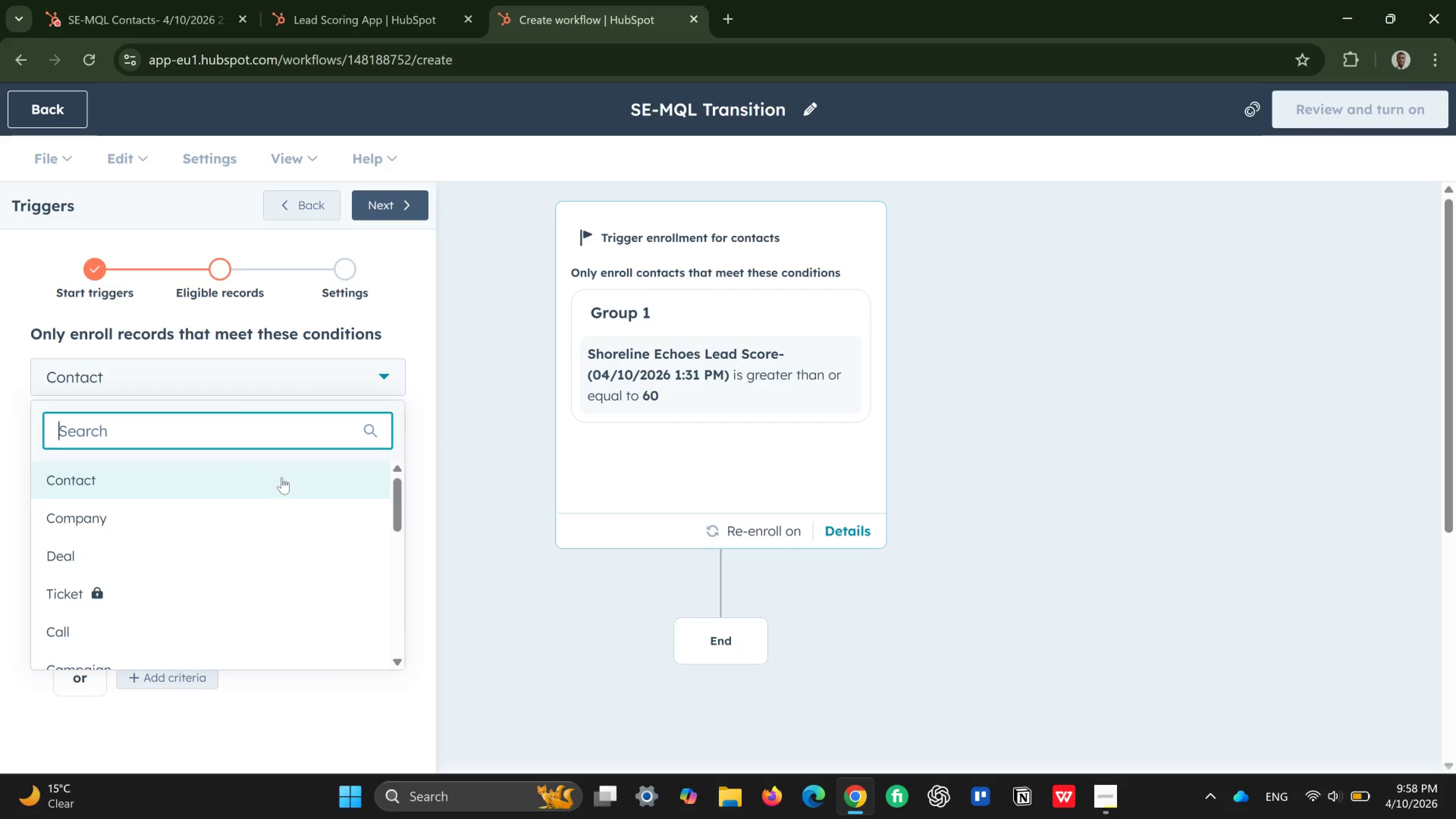 
left_click([282, 477])
 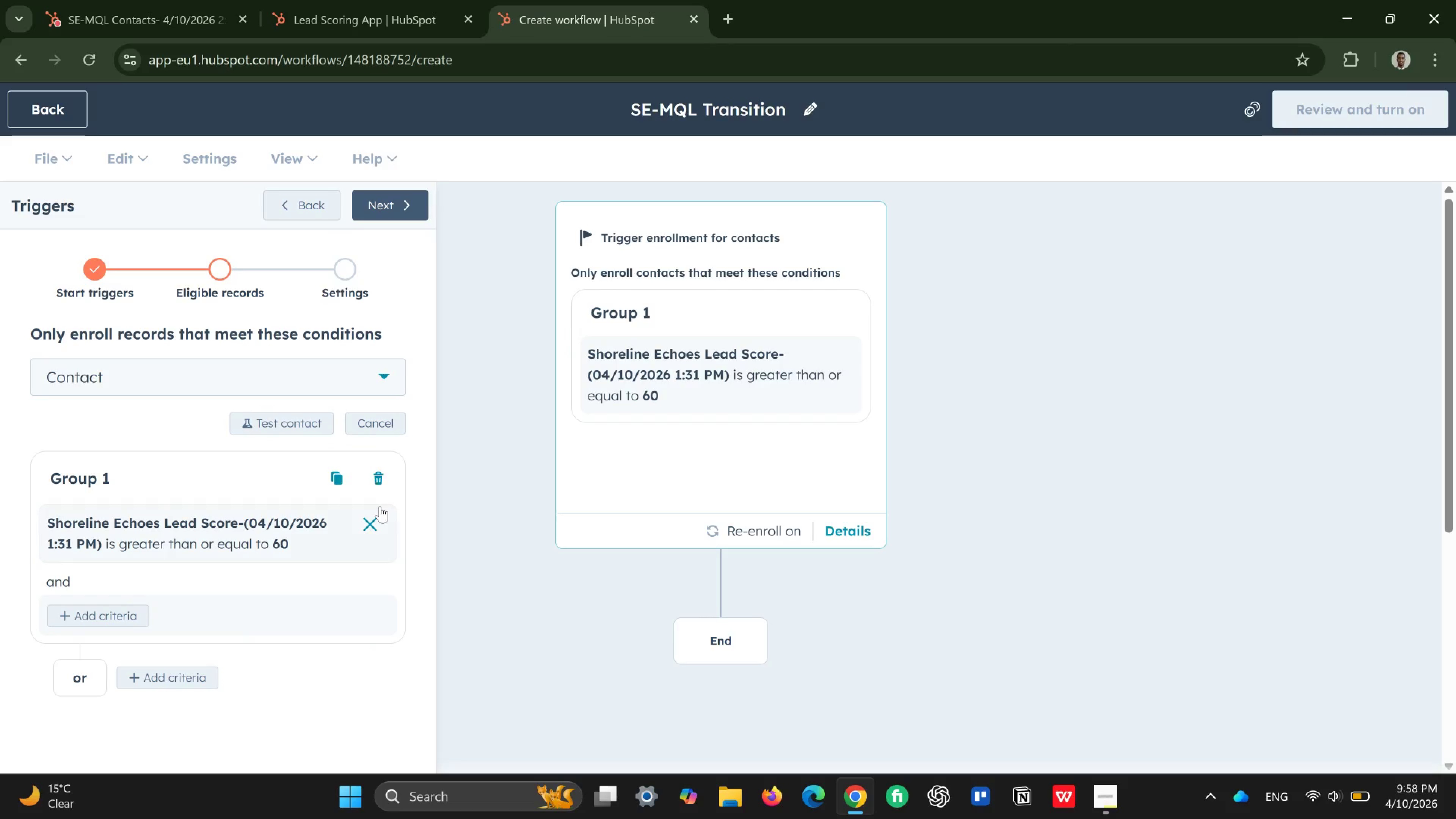 
left_click([365, 519])
 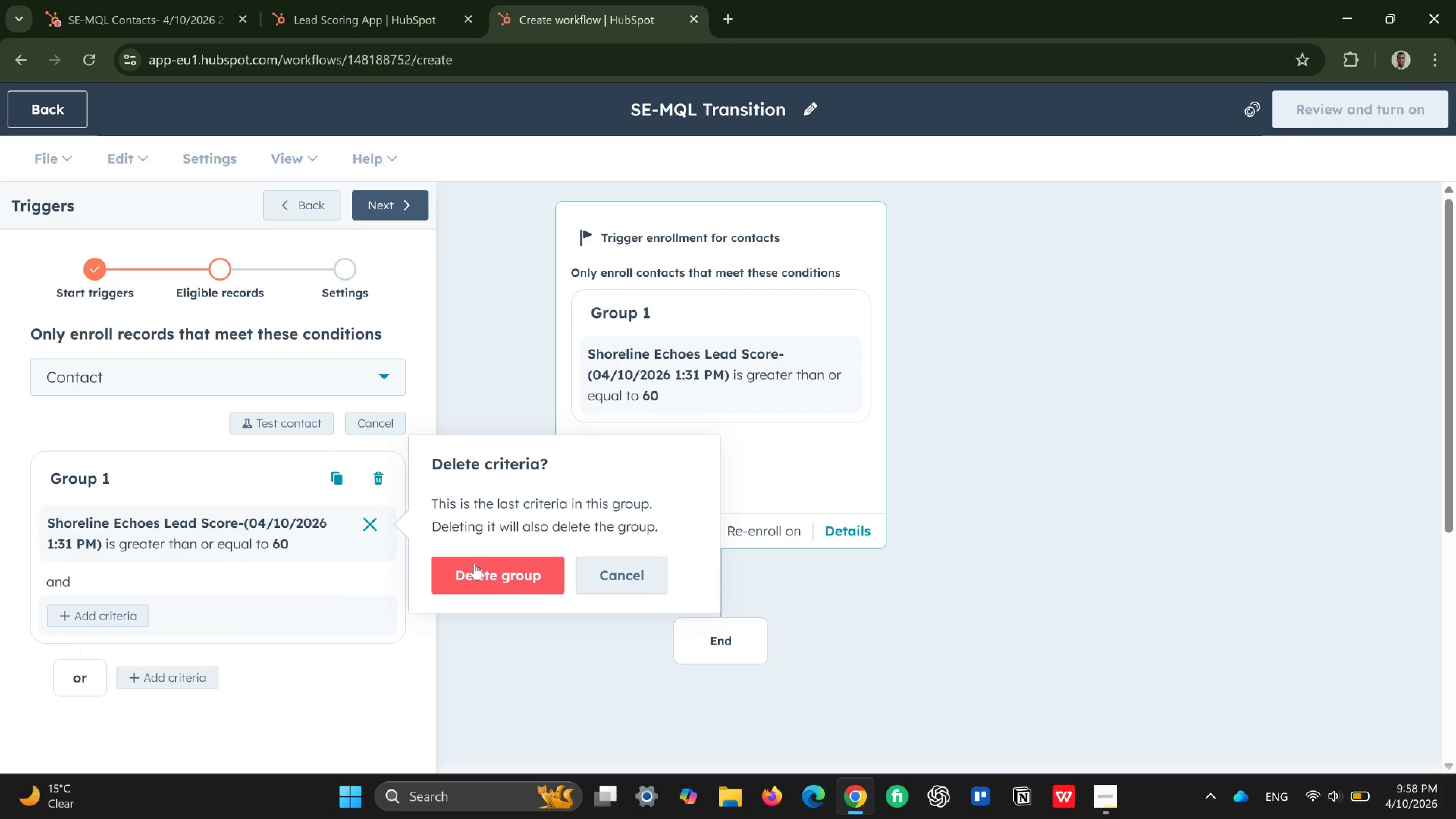 
left_click([474, 563])
 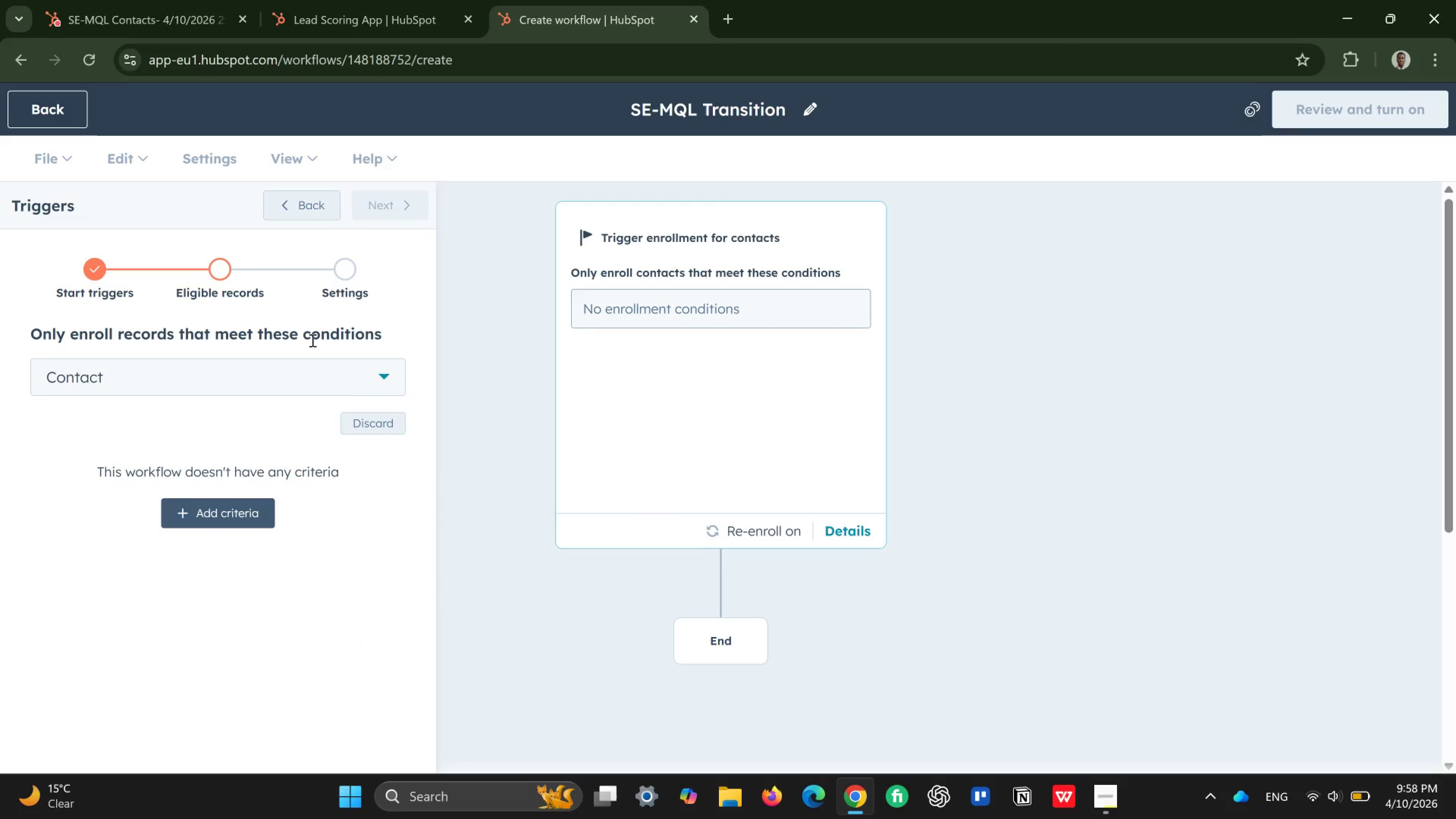 
left_click([297, 369])
 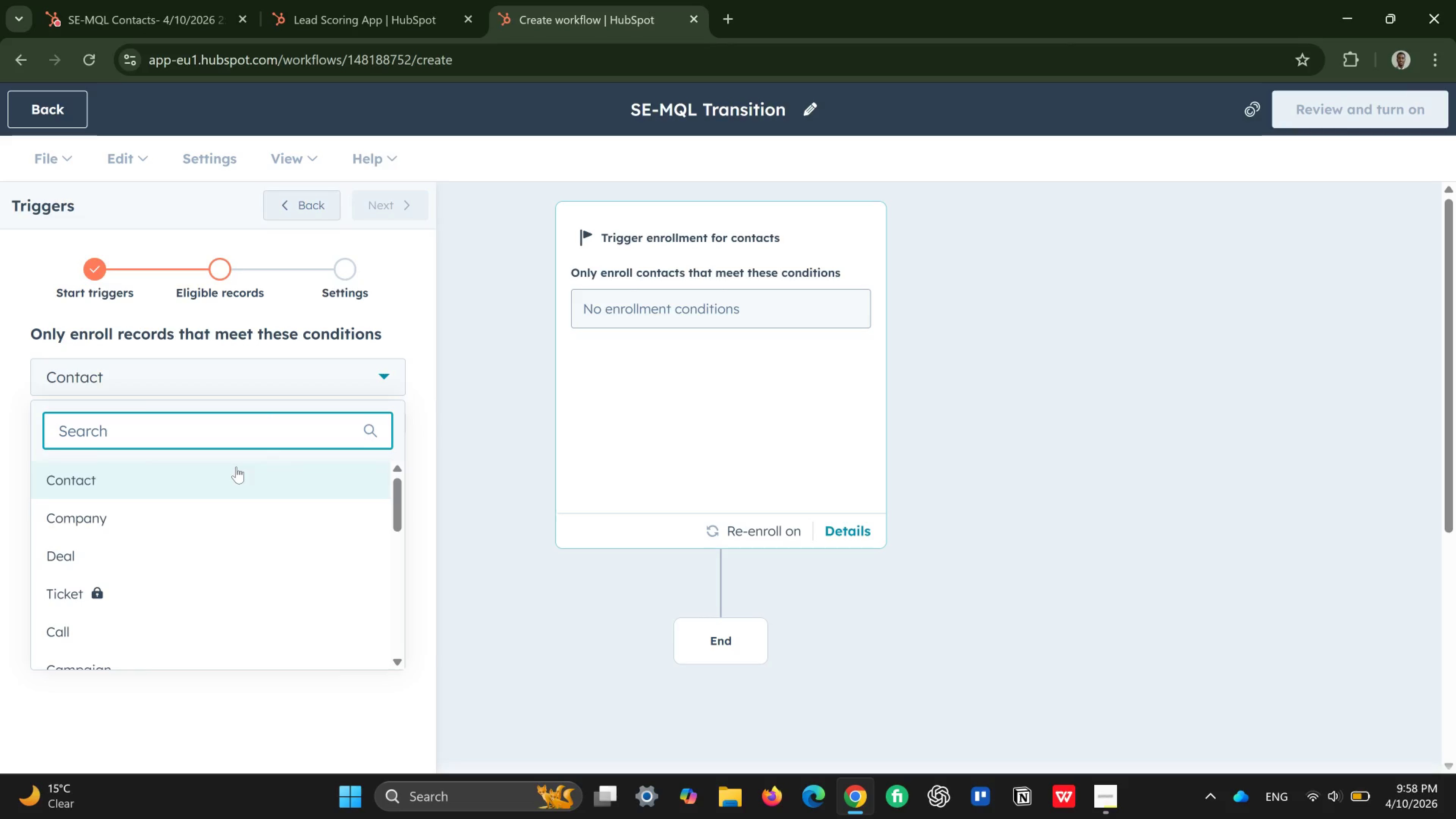 
left_click([236, 467])
 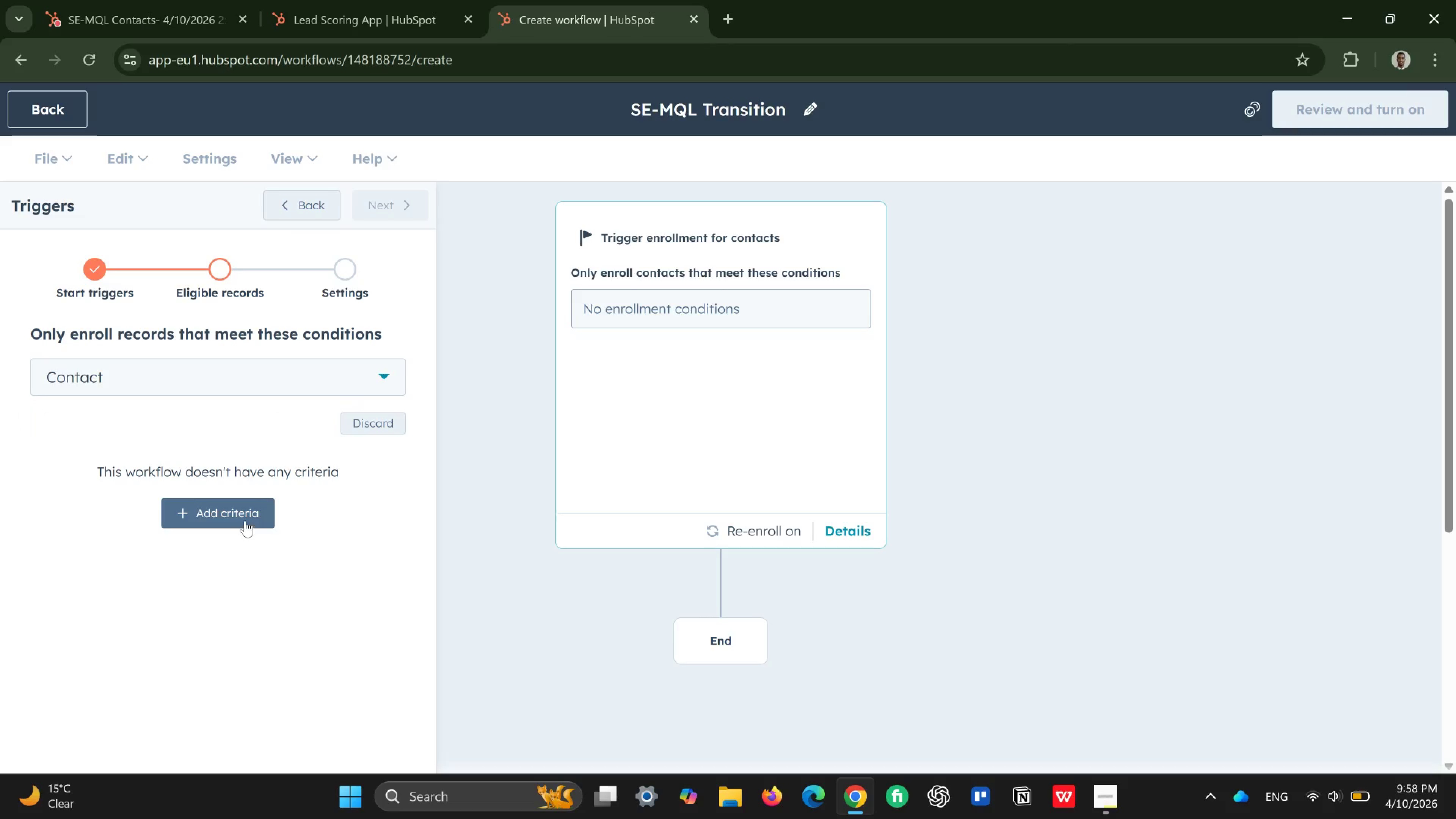 
left_click([245, 514])
 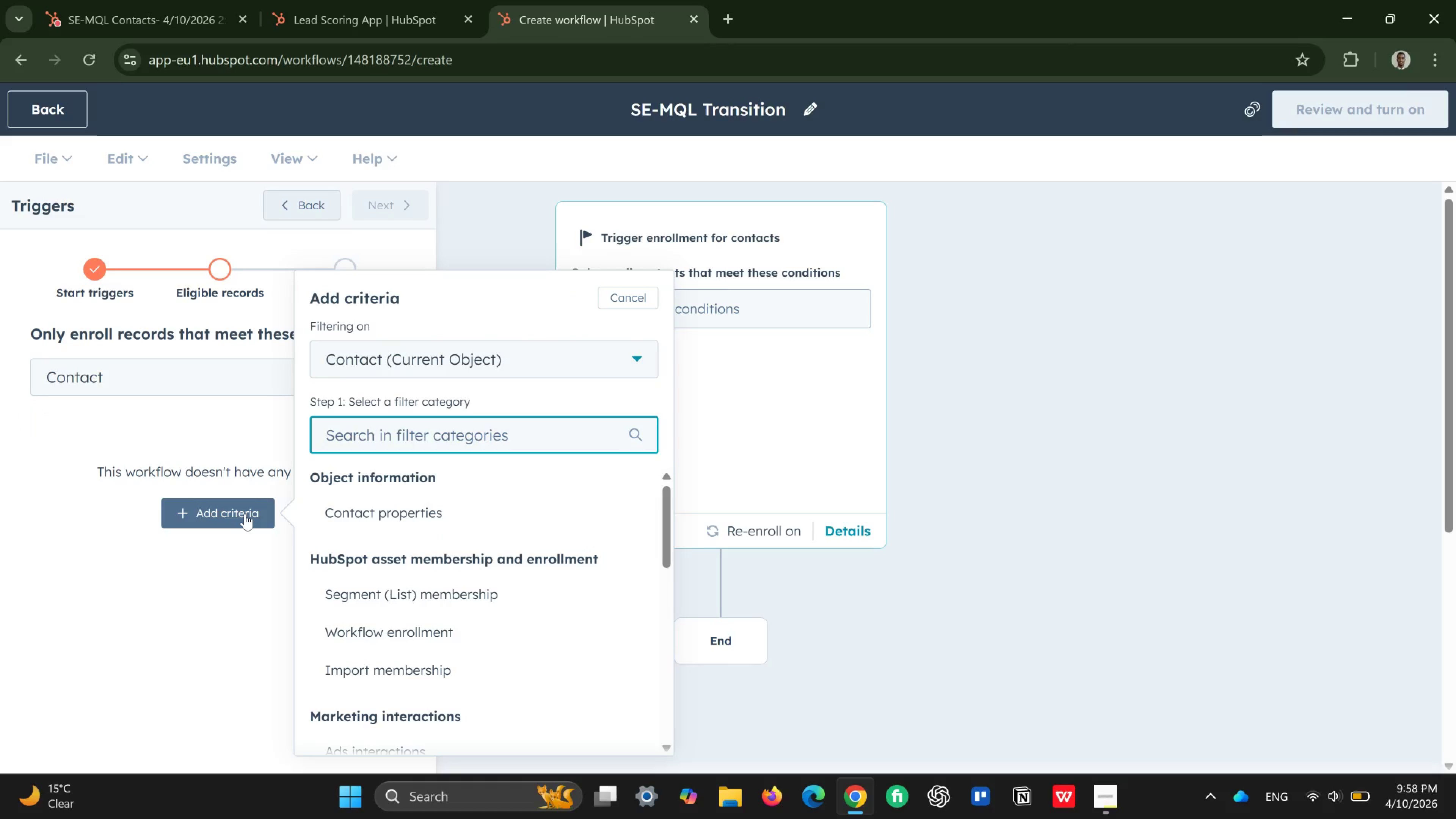 
type(sho)
 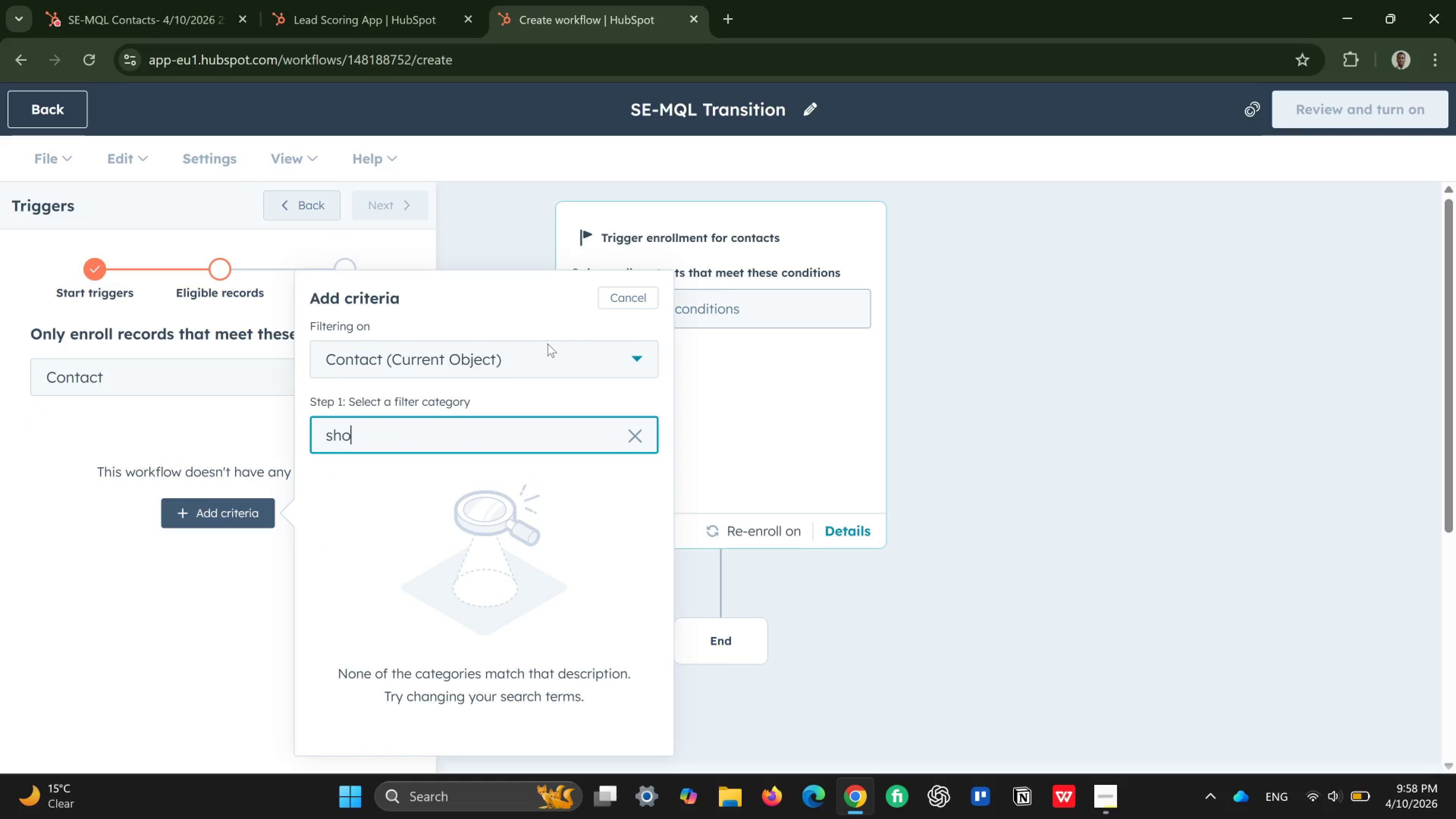 
left_click([549, 362])
 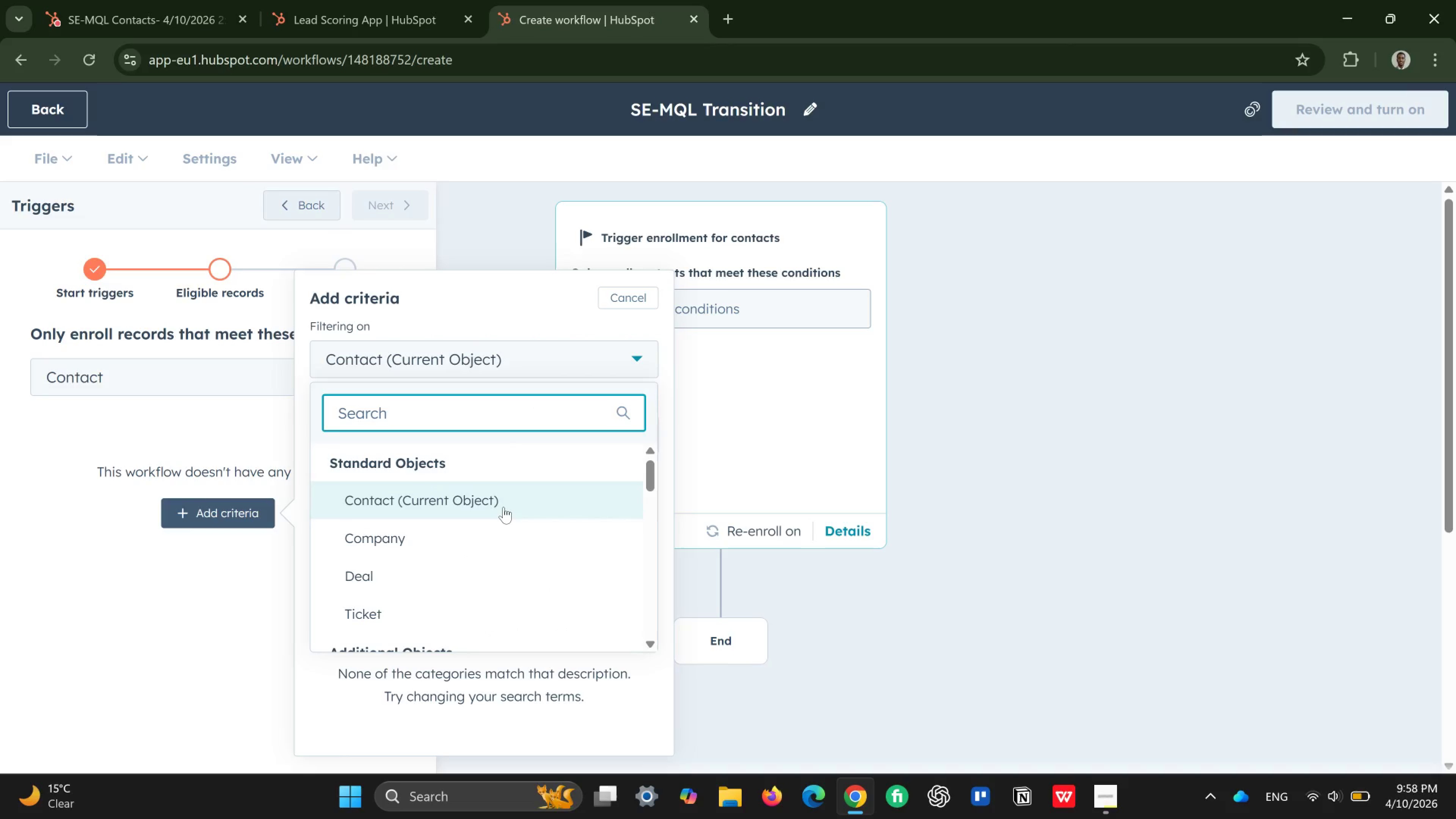 
left_click([504, 507])
 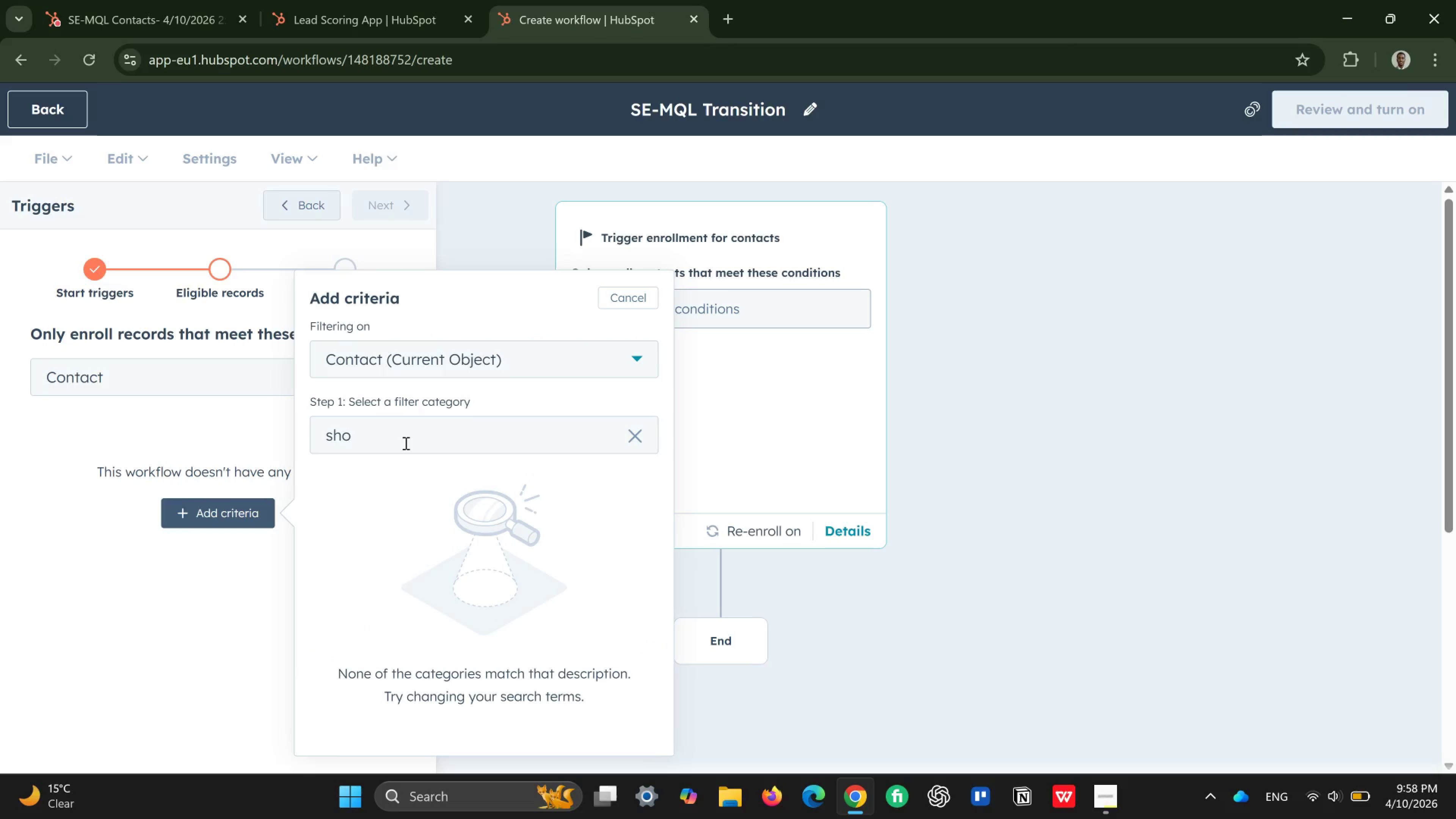 
left_click([405, 443])
 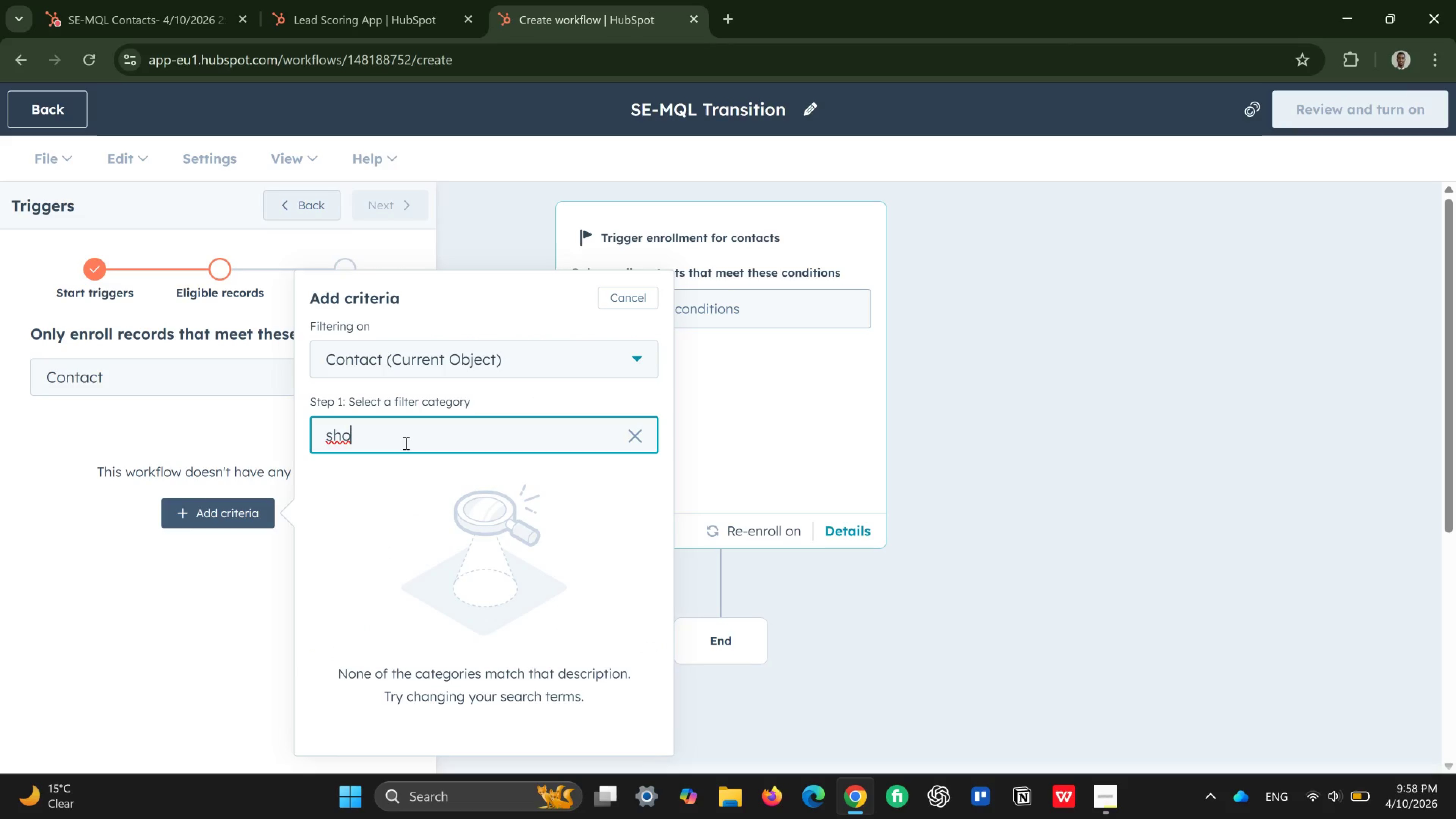 
key(Backspace)
 